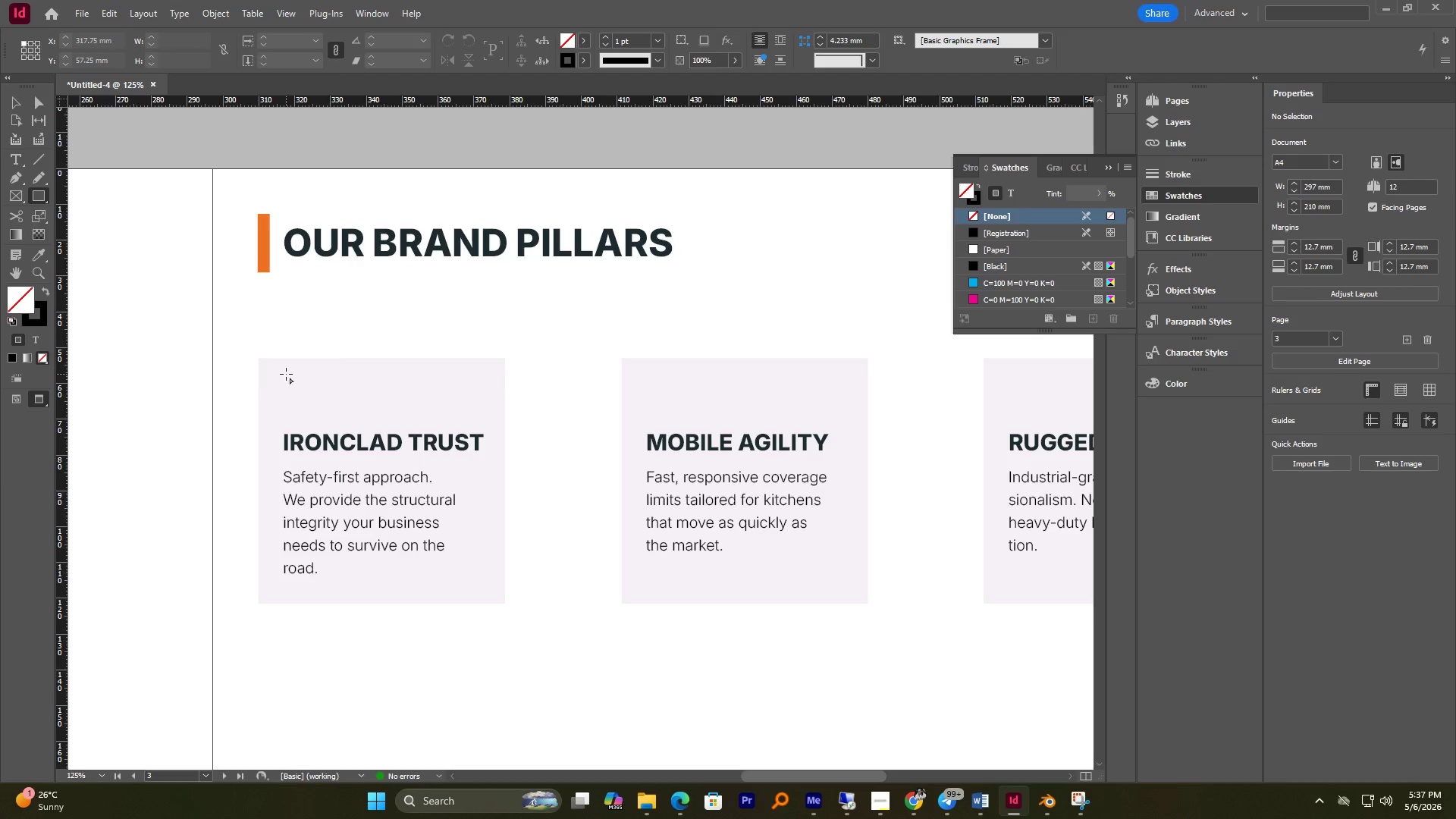 
left_click_drag(start_coordinate=[284, 375], to_coordinate=[339, 422])
 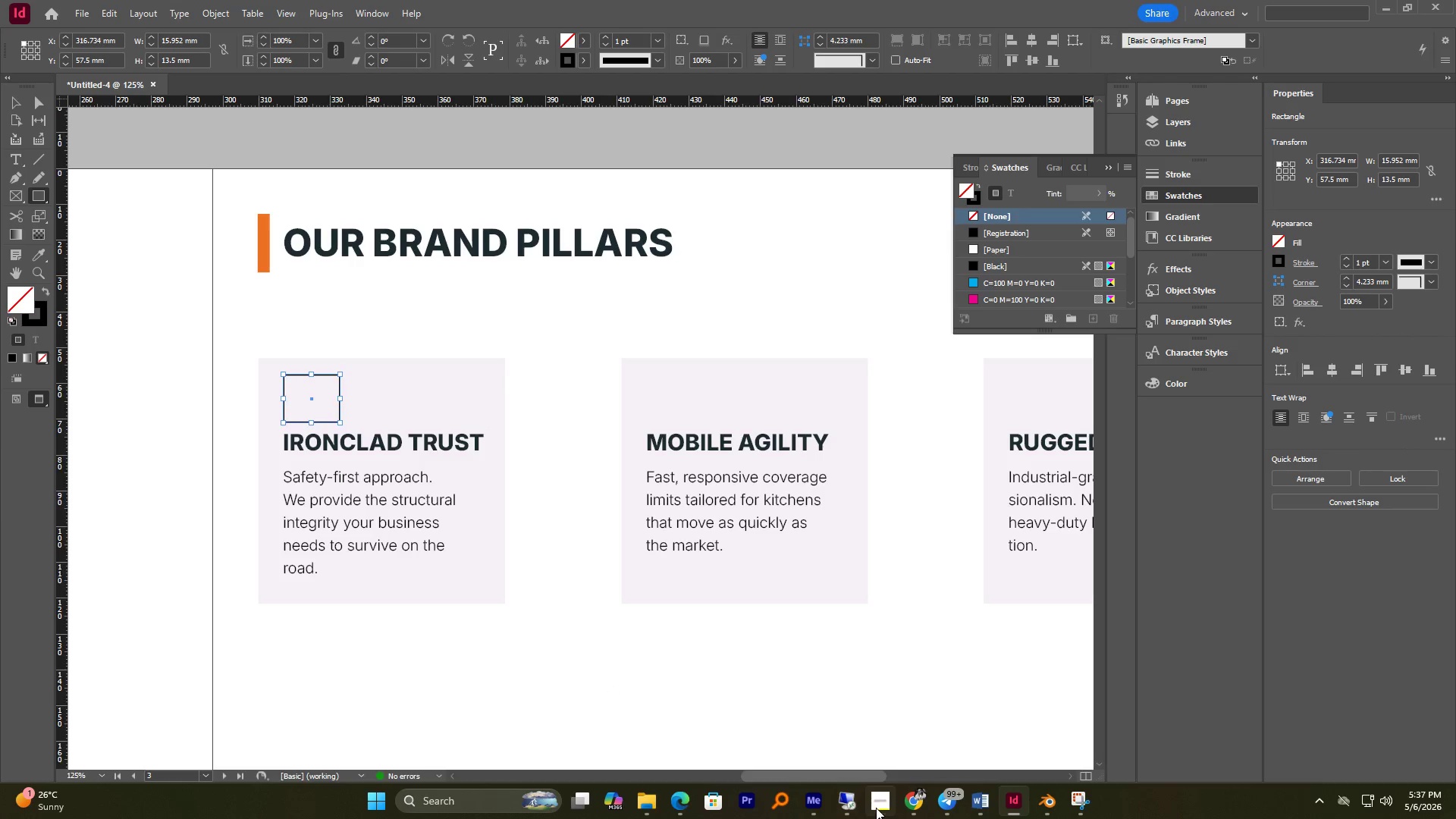 
mouse_move([959, 797])
 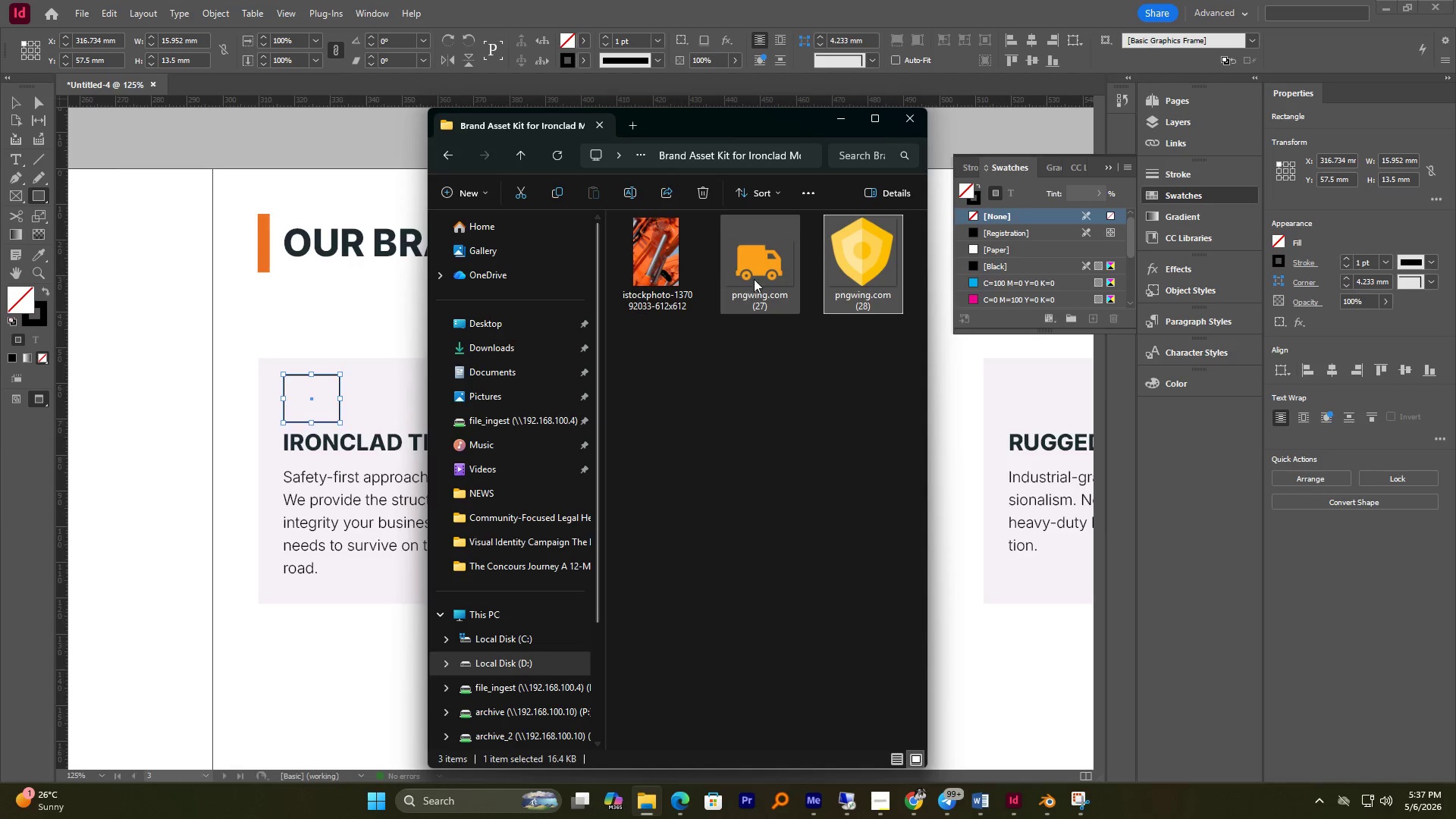 
left_click_drag(start_coordinate=[858, 260], to_coordinate=[309, 393])
 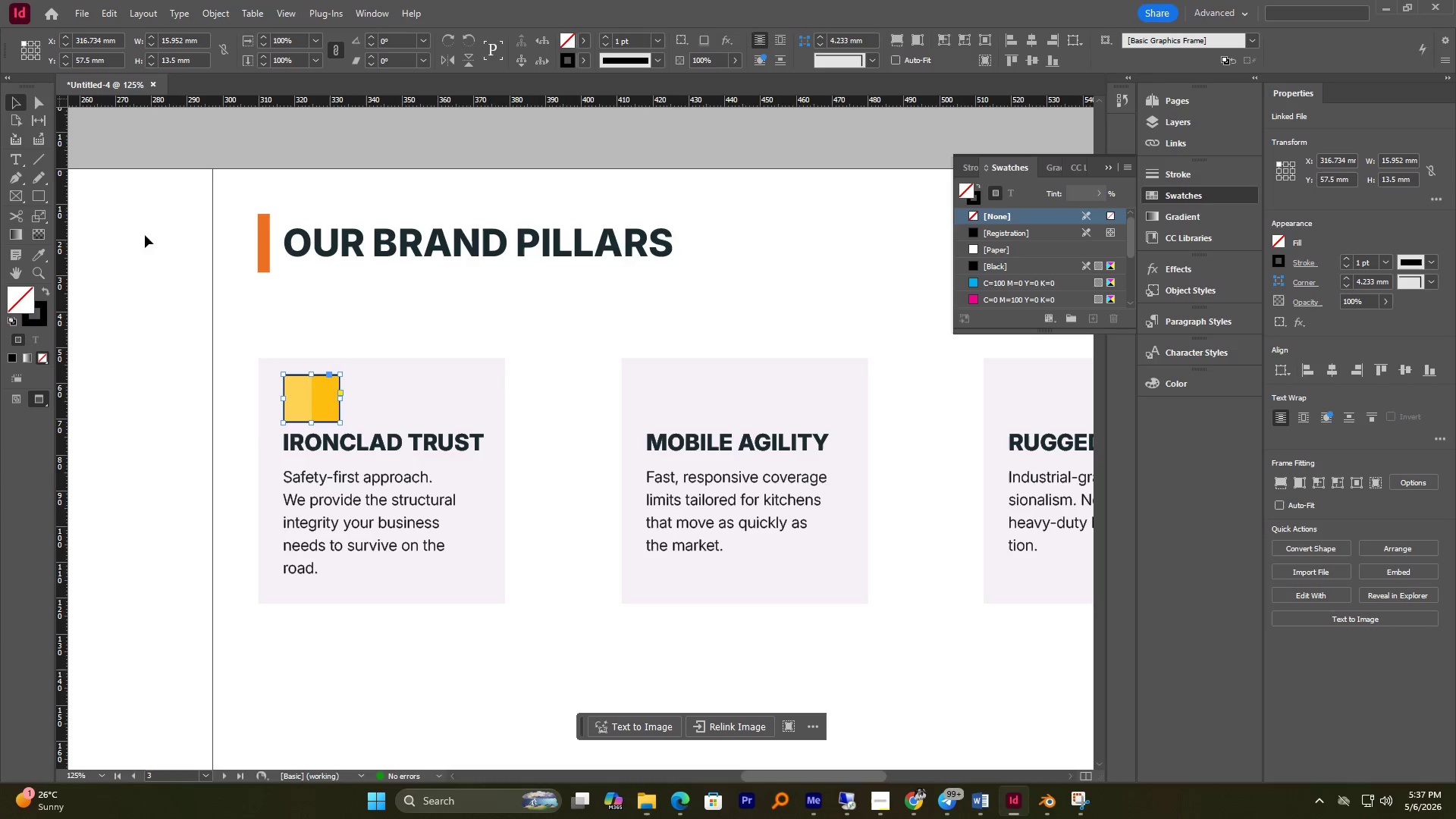 
left_click([313, 403])
 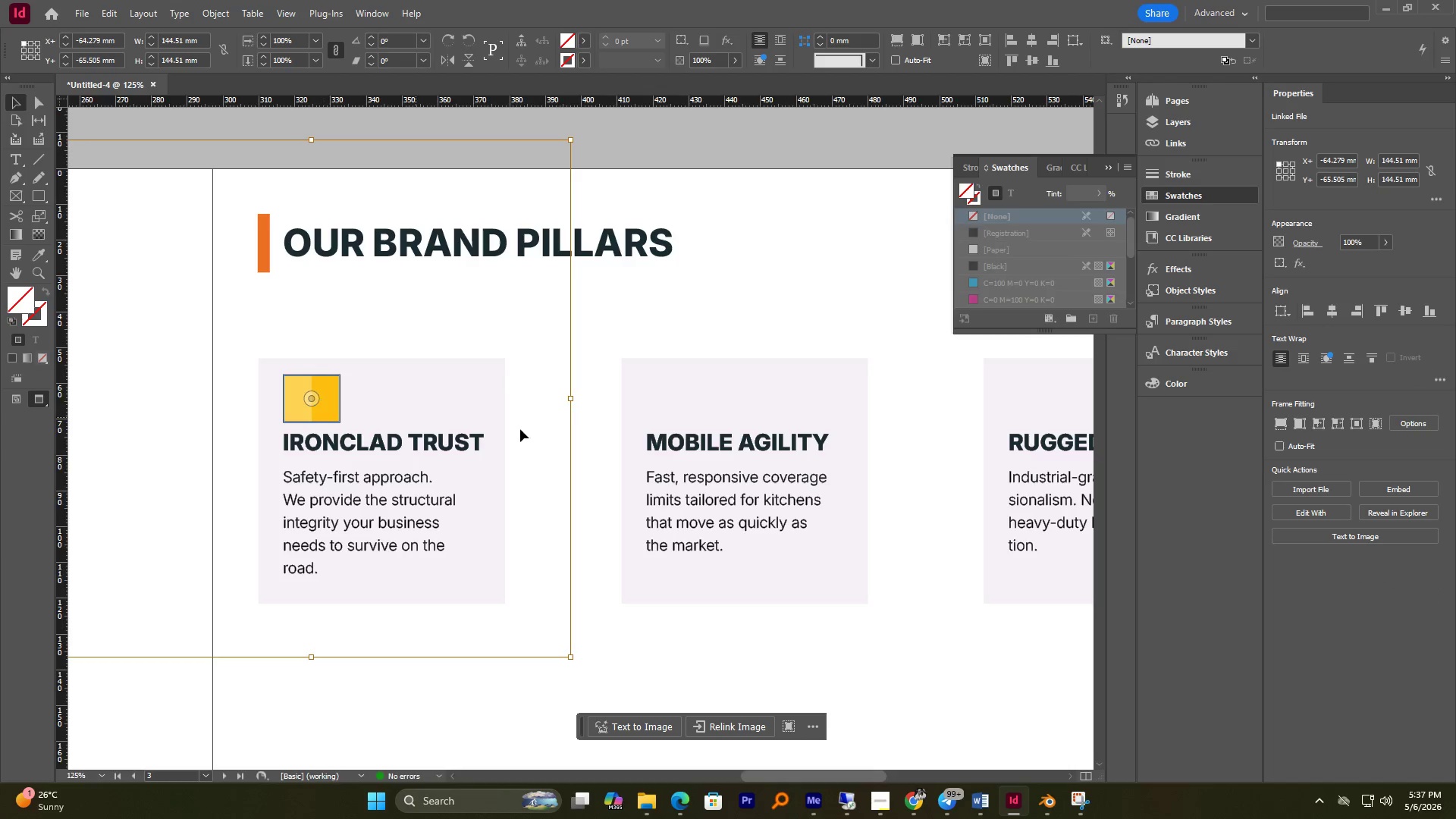 
hold_key(key=AltLeft, duration=9.17)
hold_key(key=ShiftLeft, duration=9.05)
left_click_drag(start_coordinate=[569, 400], to_coordinate=[342, 408])
 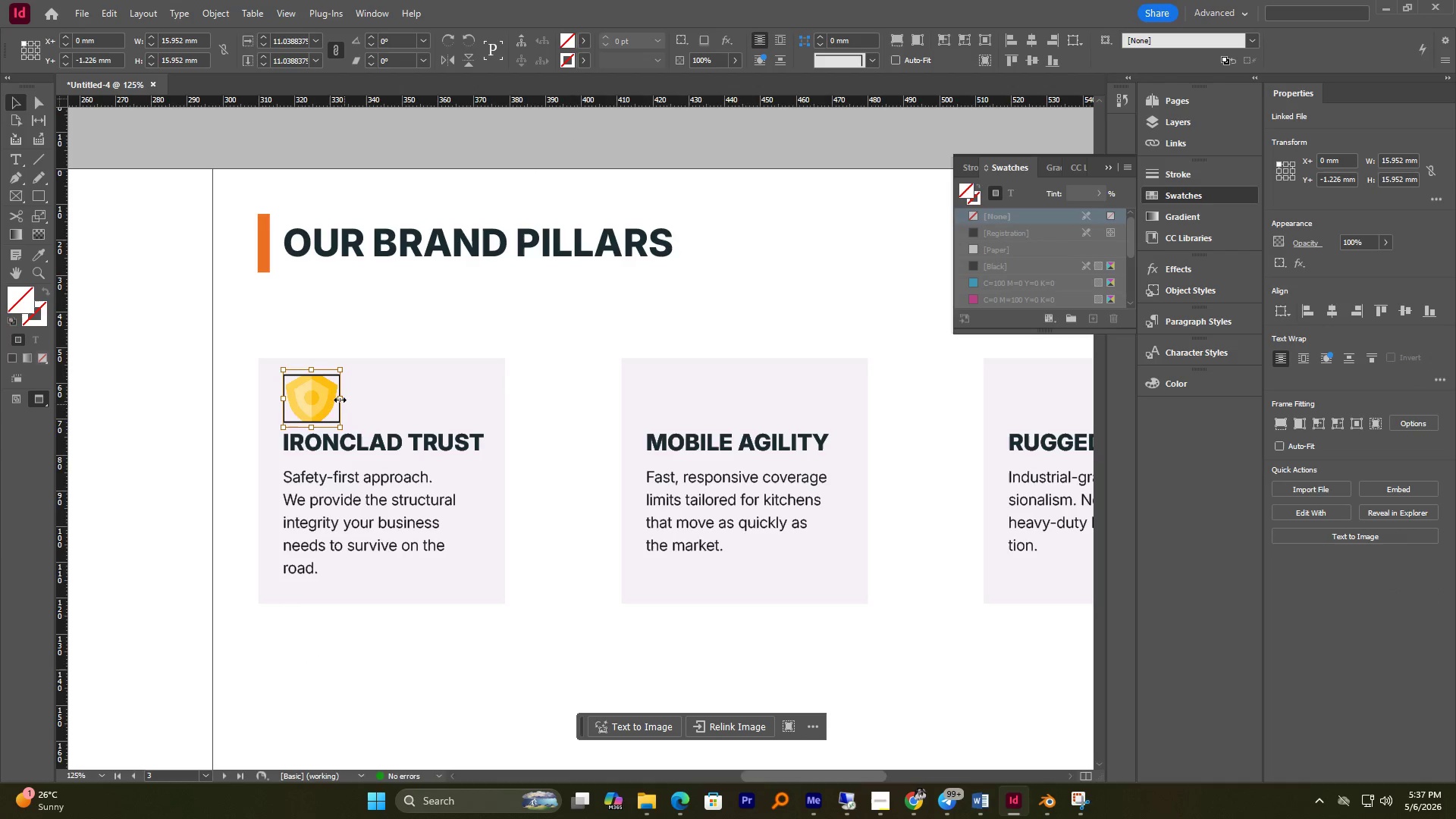 
left_click_drag(start_coordinate=[339, 399], to_coordinate=[333, 399])
 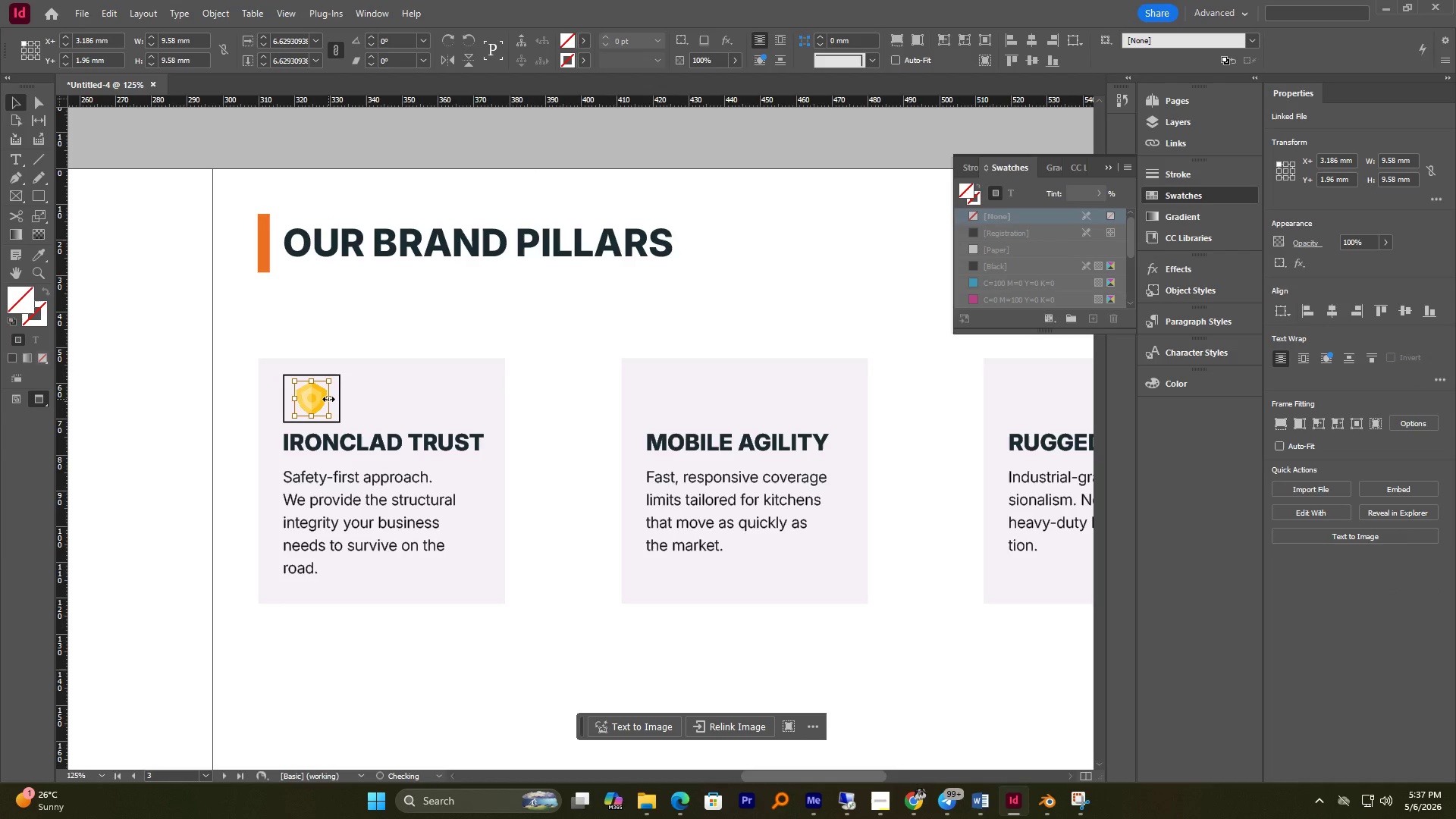 
left_click_drag(start_coordinate=[328, 399], to_coordinate=[336, 399])
 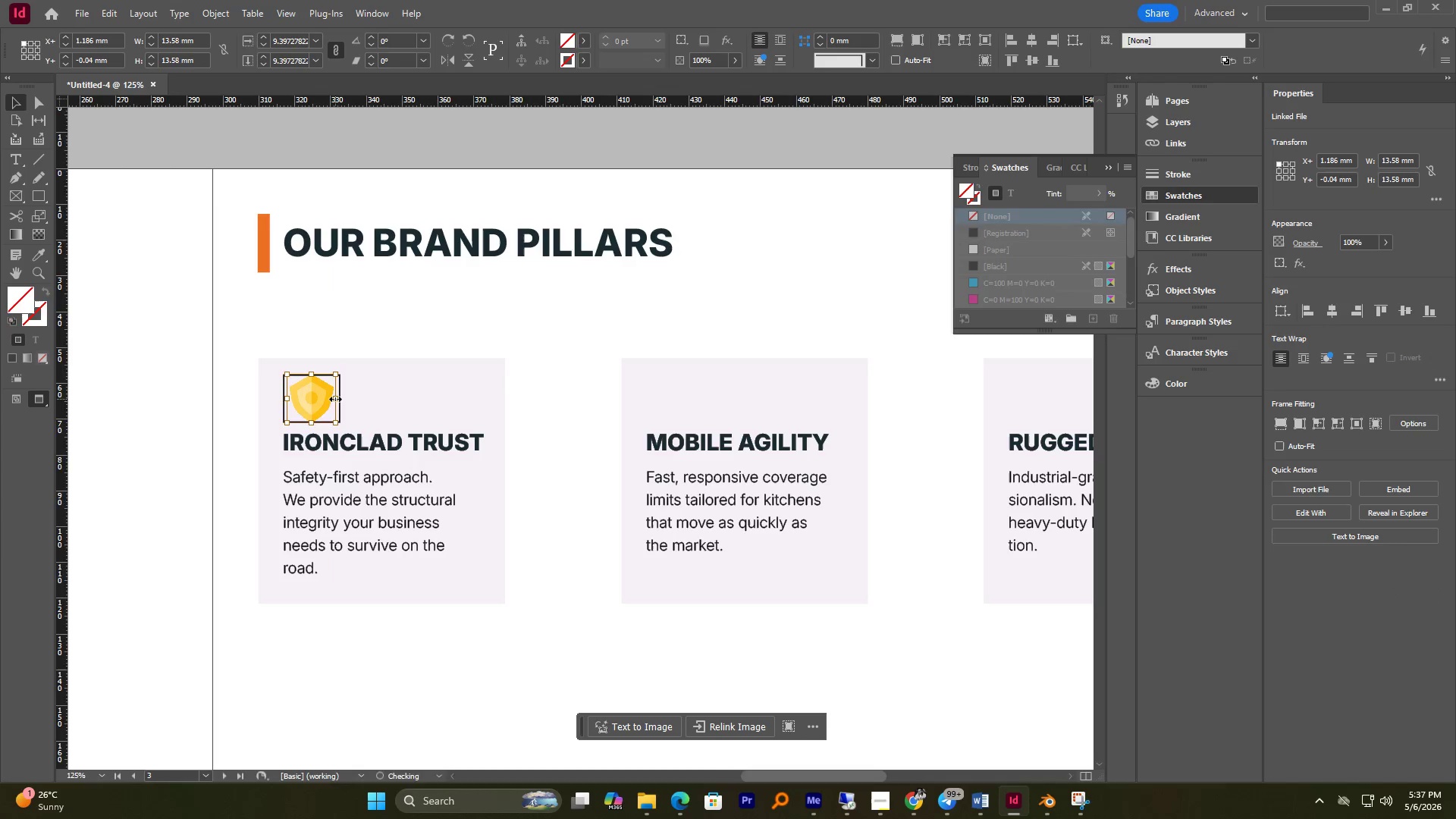 
left_click_drag(start_coordinate=[335, 399], to_coordinate=[331, 399])
 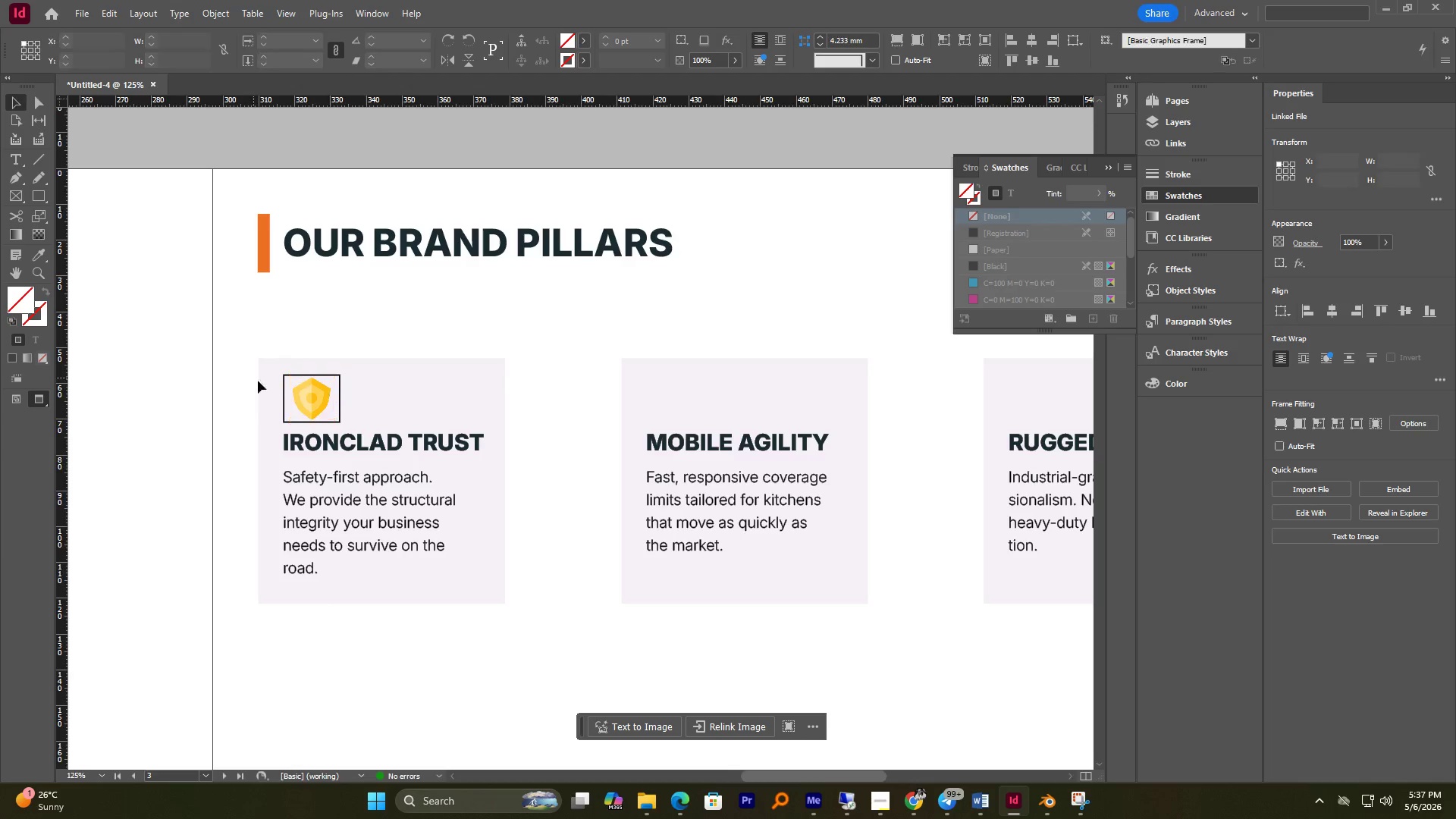 
left_click([285, 397])
 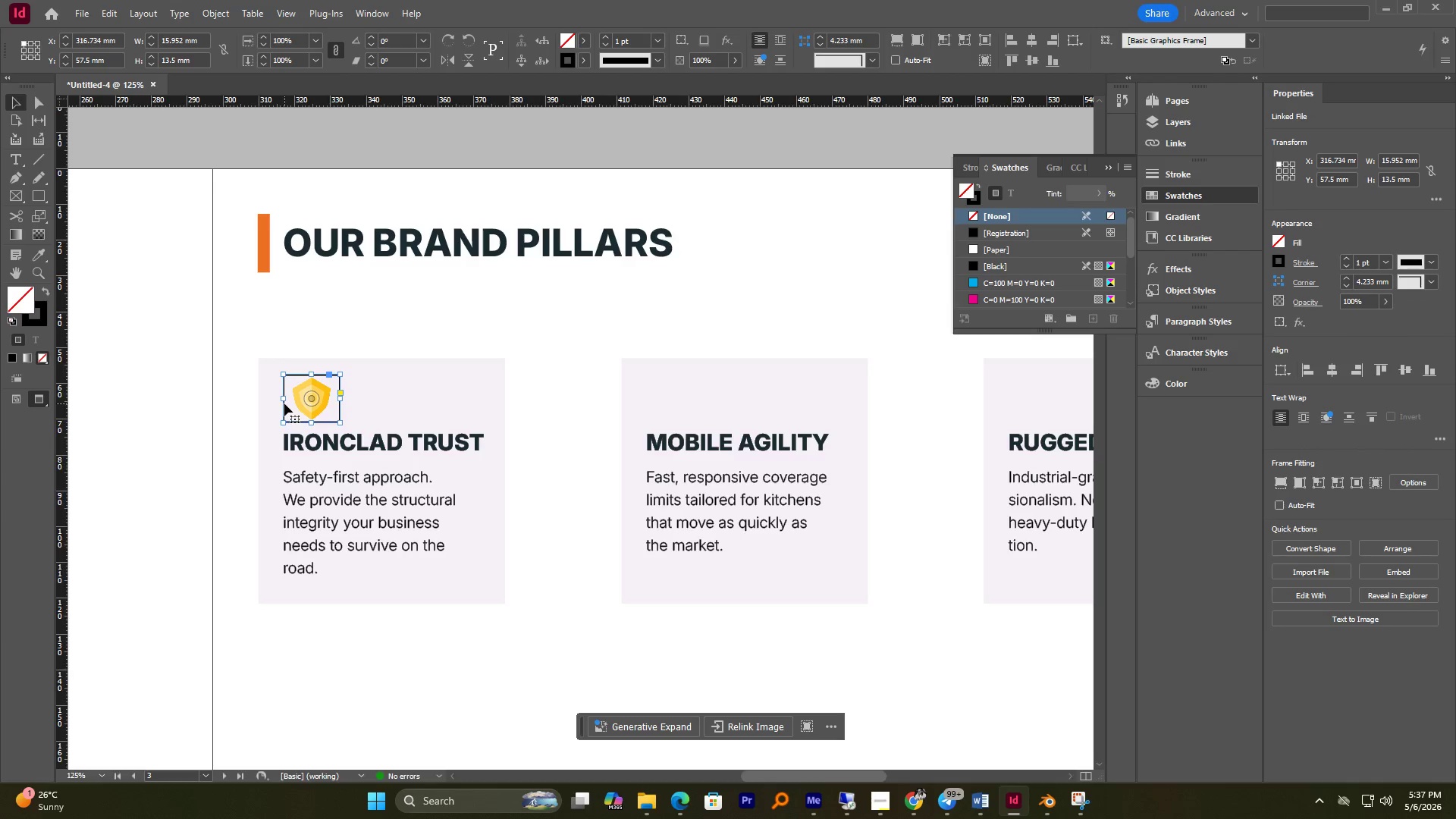 
key(Delete)
 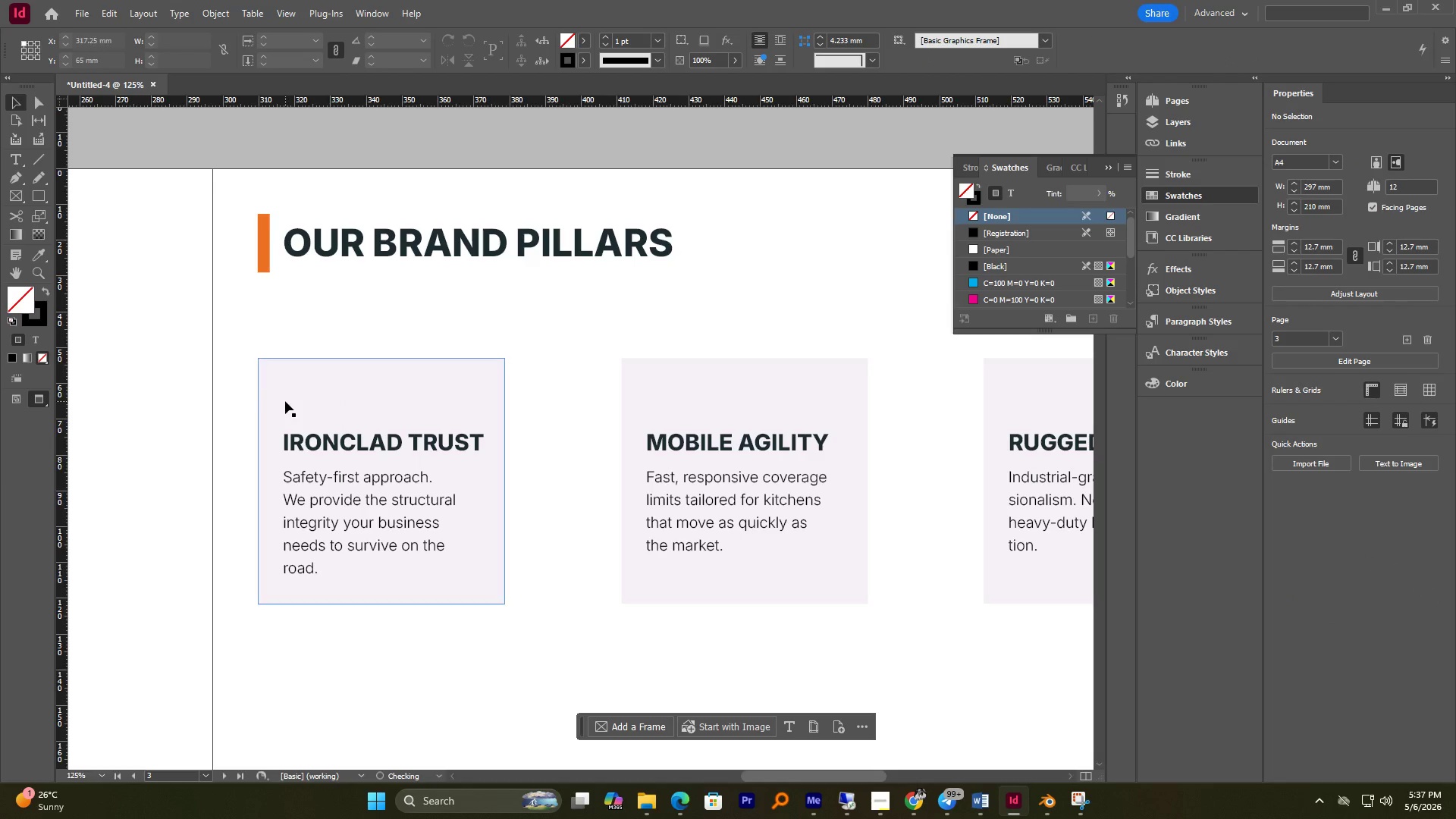 
key(Control+Z)
 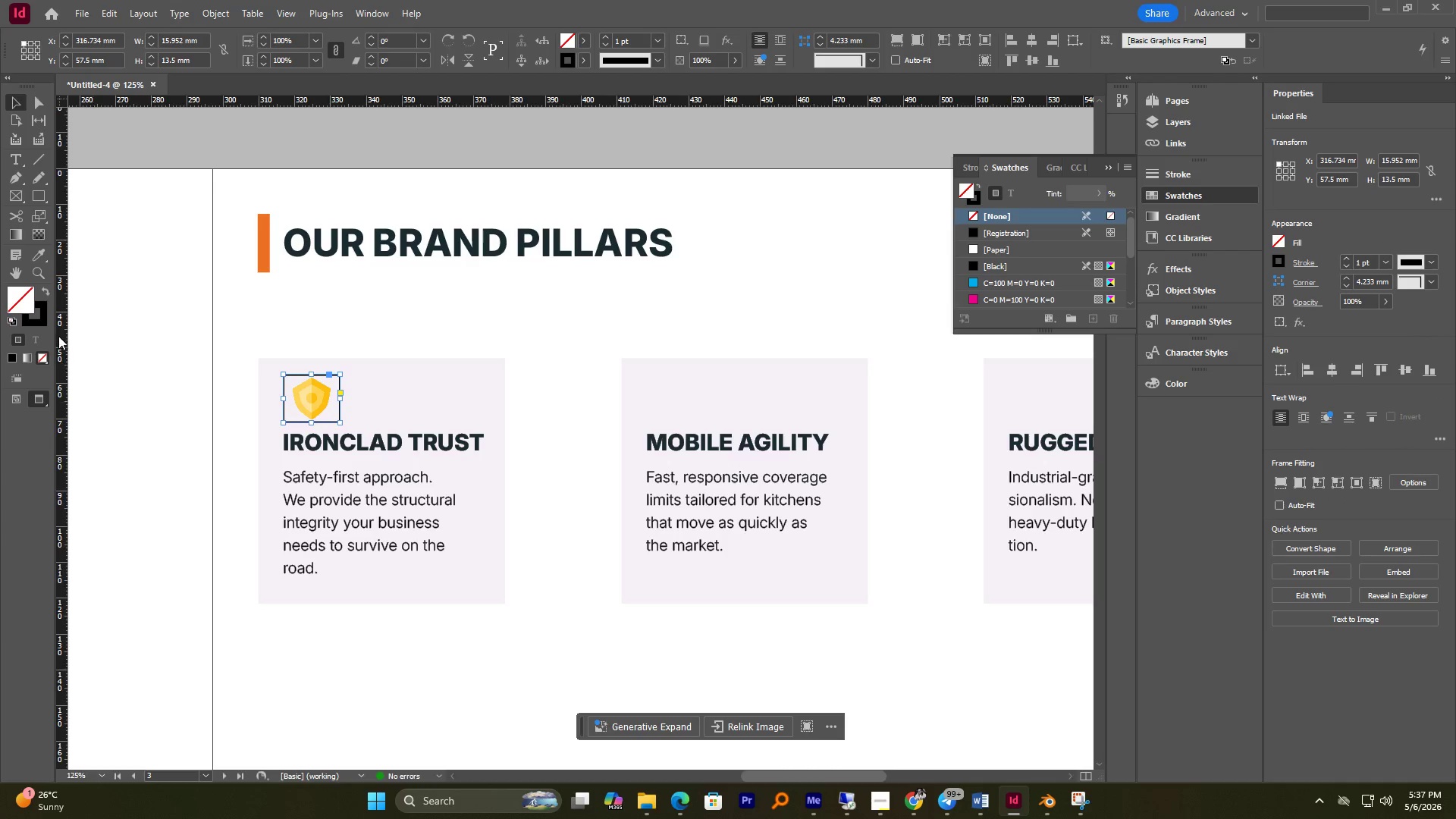 
left_click([44, 321])
 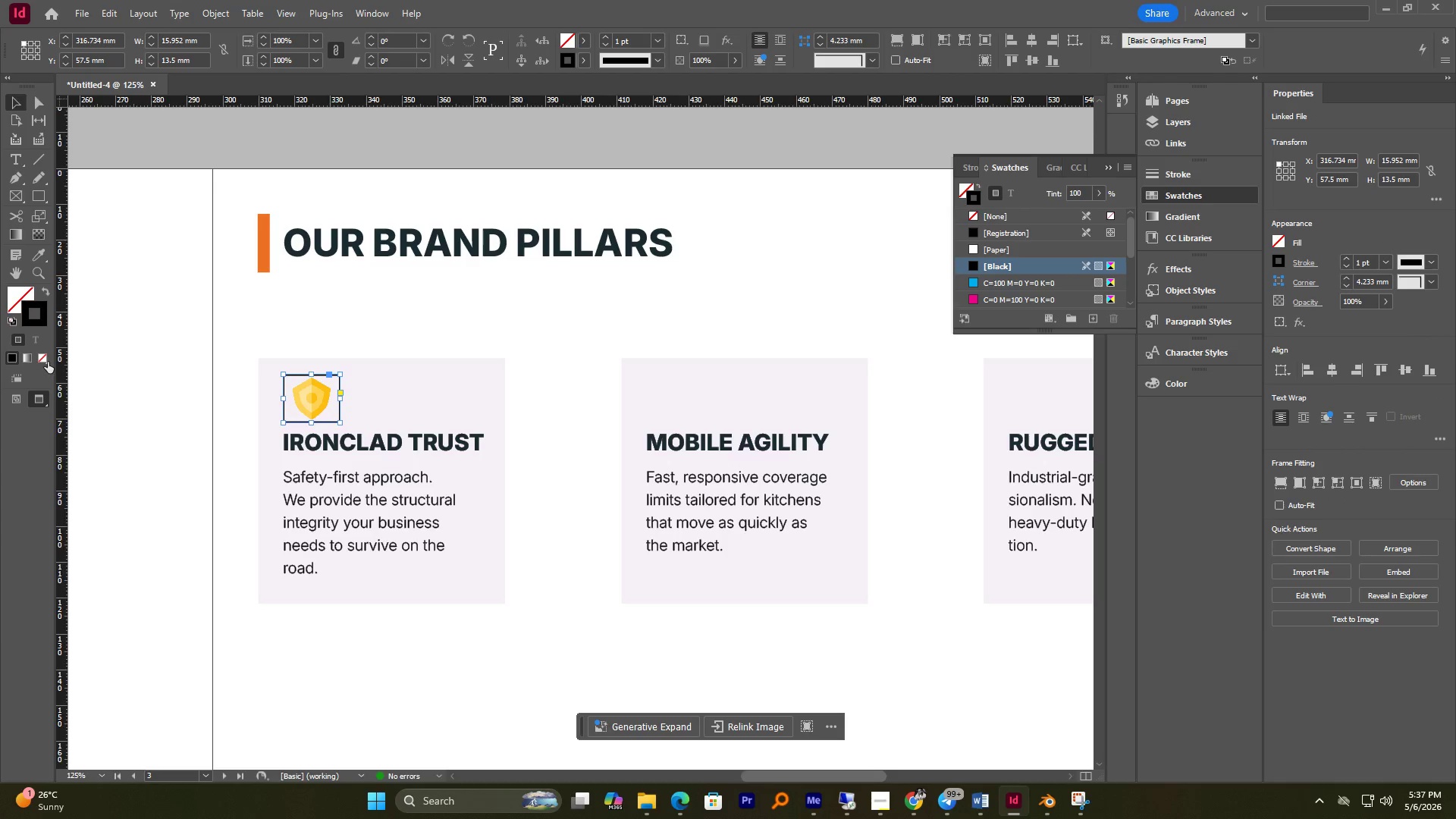 
left_click([45, 361])
 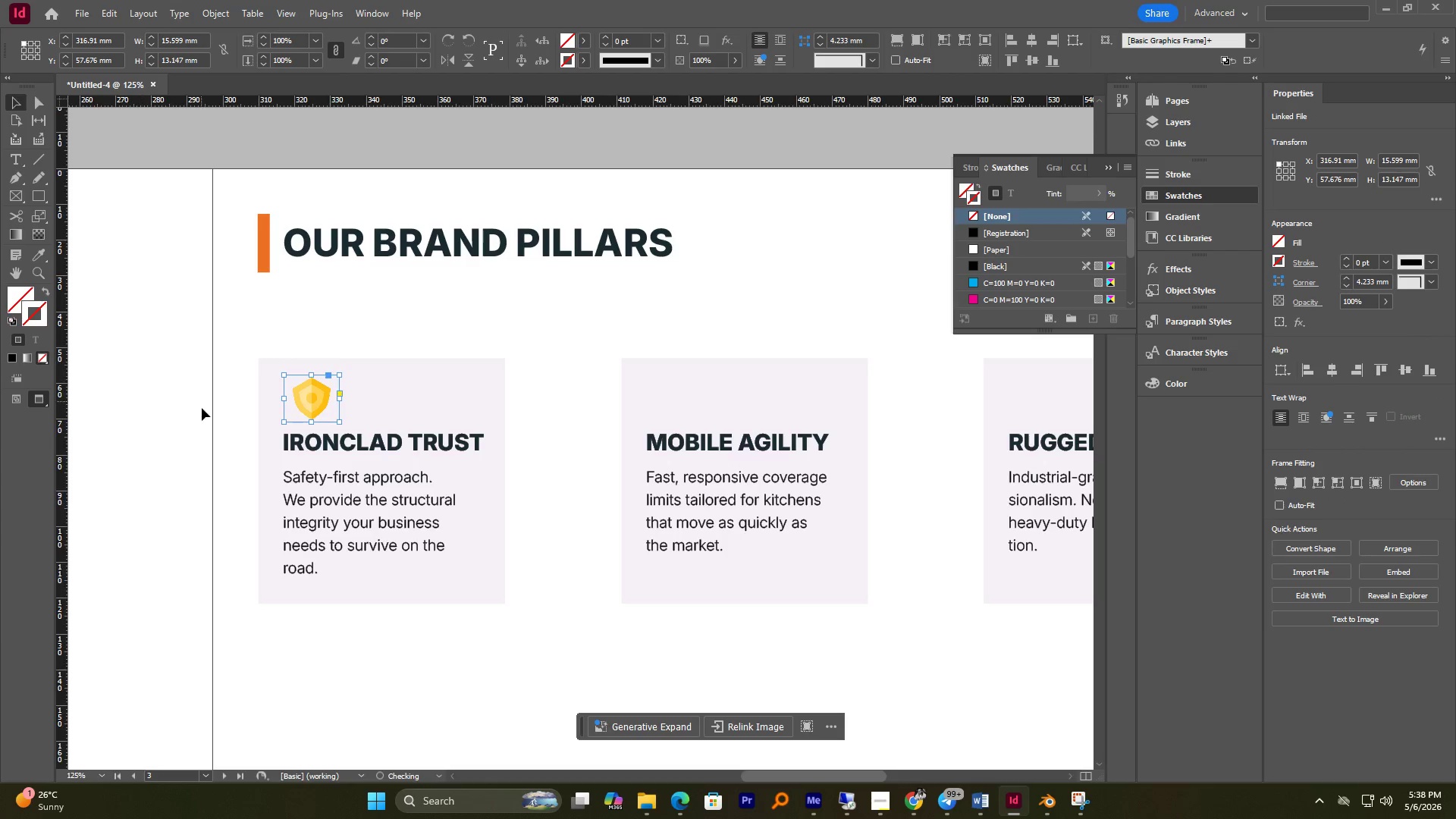 
left_click([201, 408])
 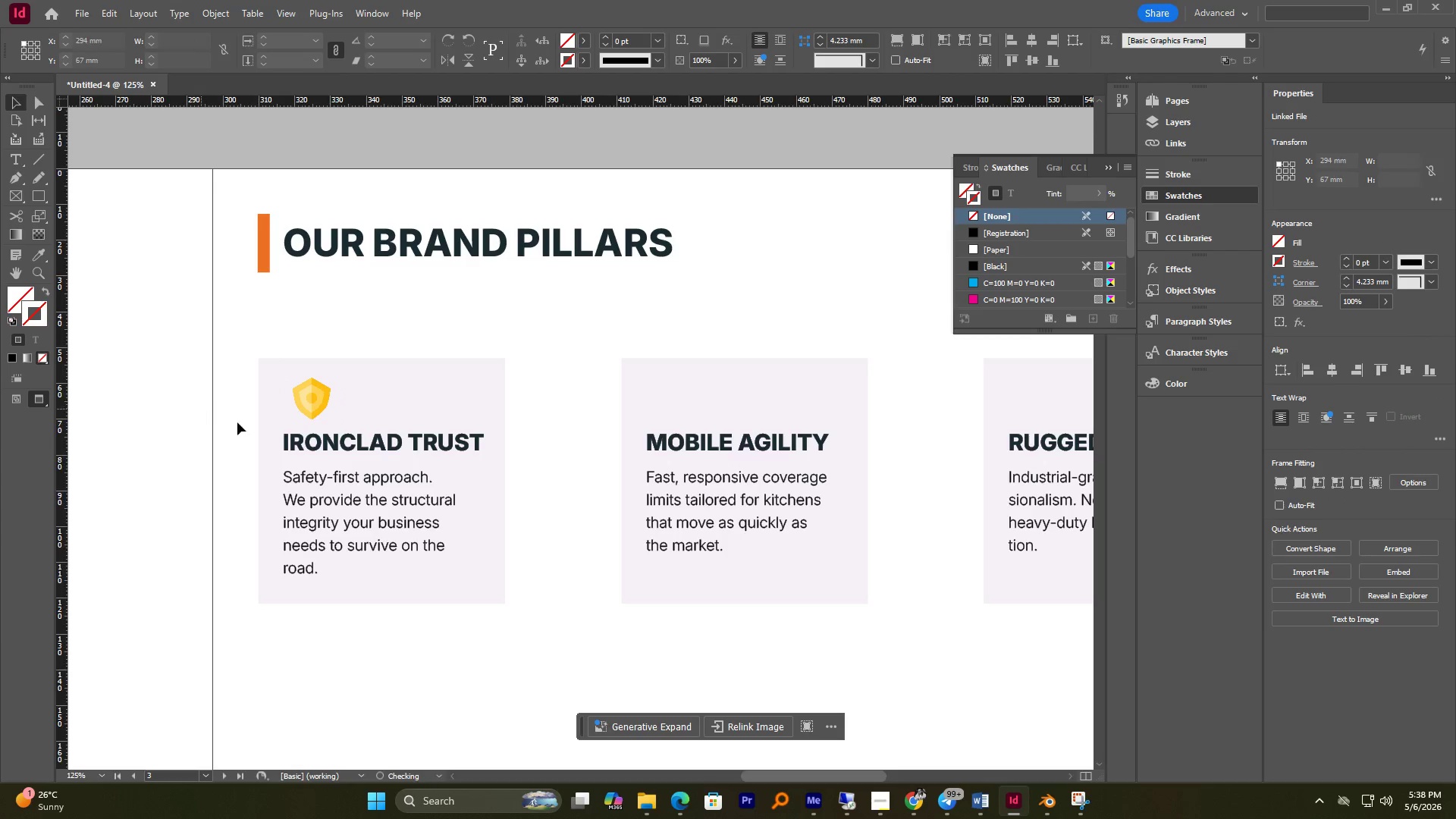 
hold_key(key=AltLeft, duration=1.45)
scroll: coordinate [306, 403], scroll_direction: up, amount: 3.0
 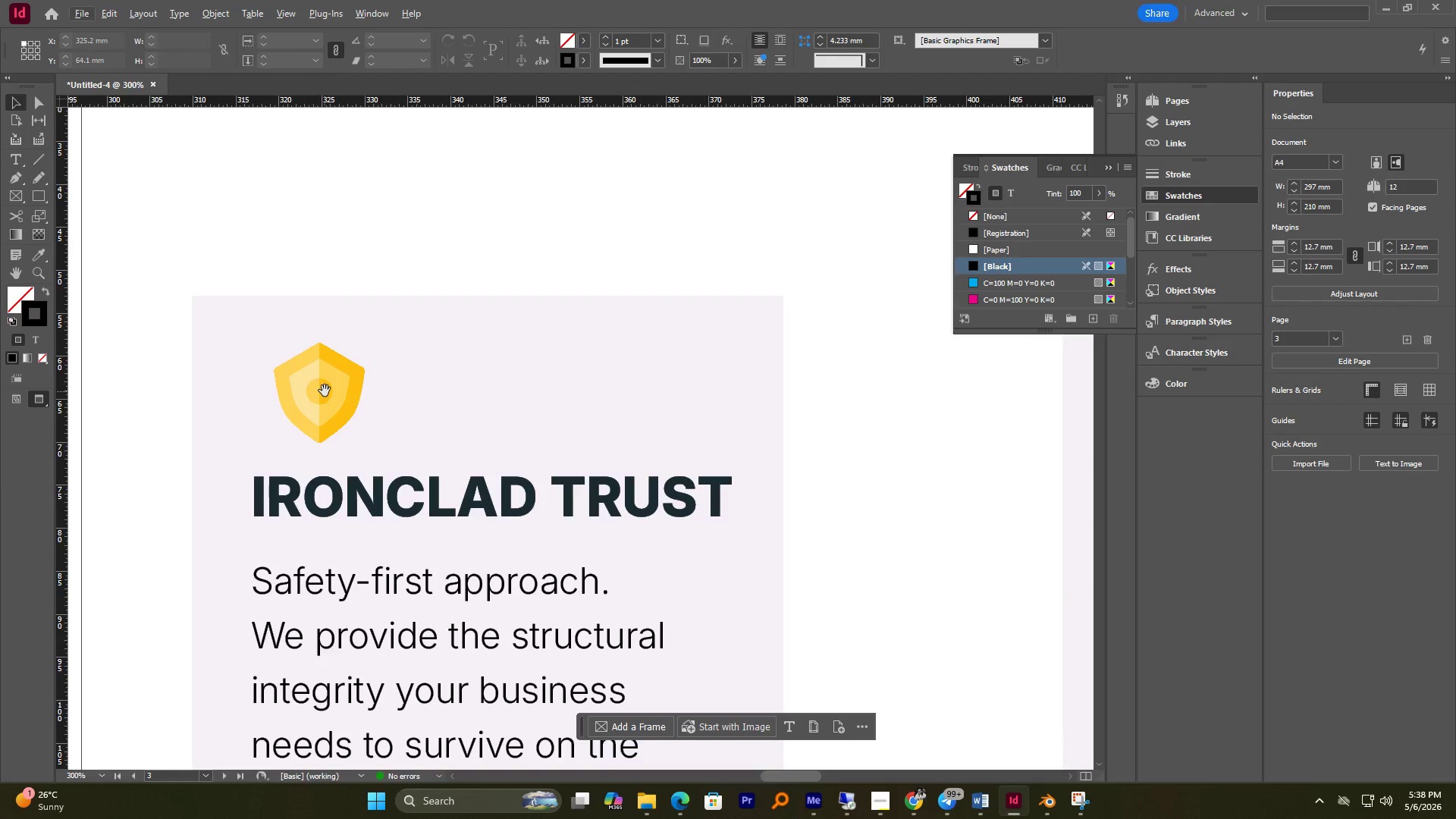 
left_click([325, 391])
 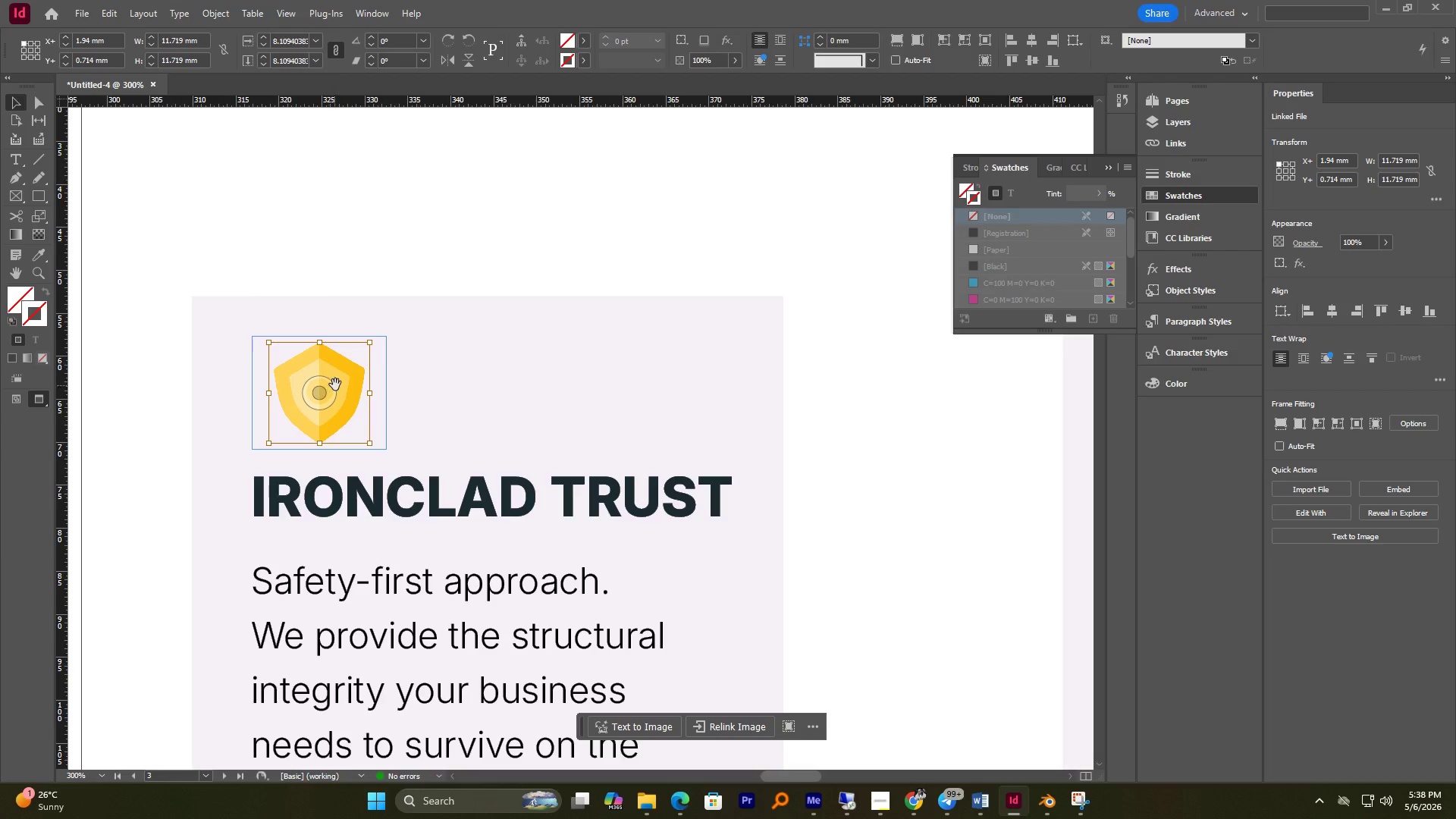 
left_click_drag(start_coordinate=[335, 384], to_coordinate=[323, 384])
 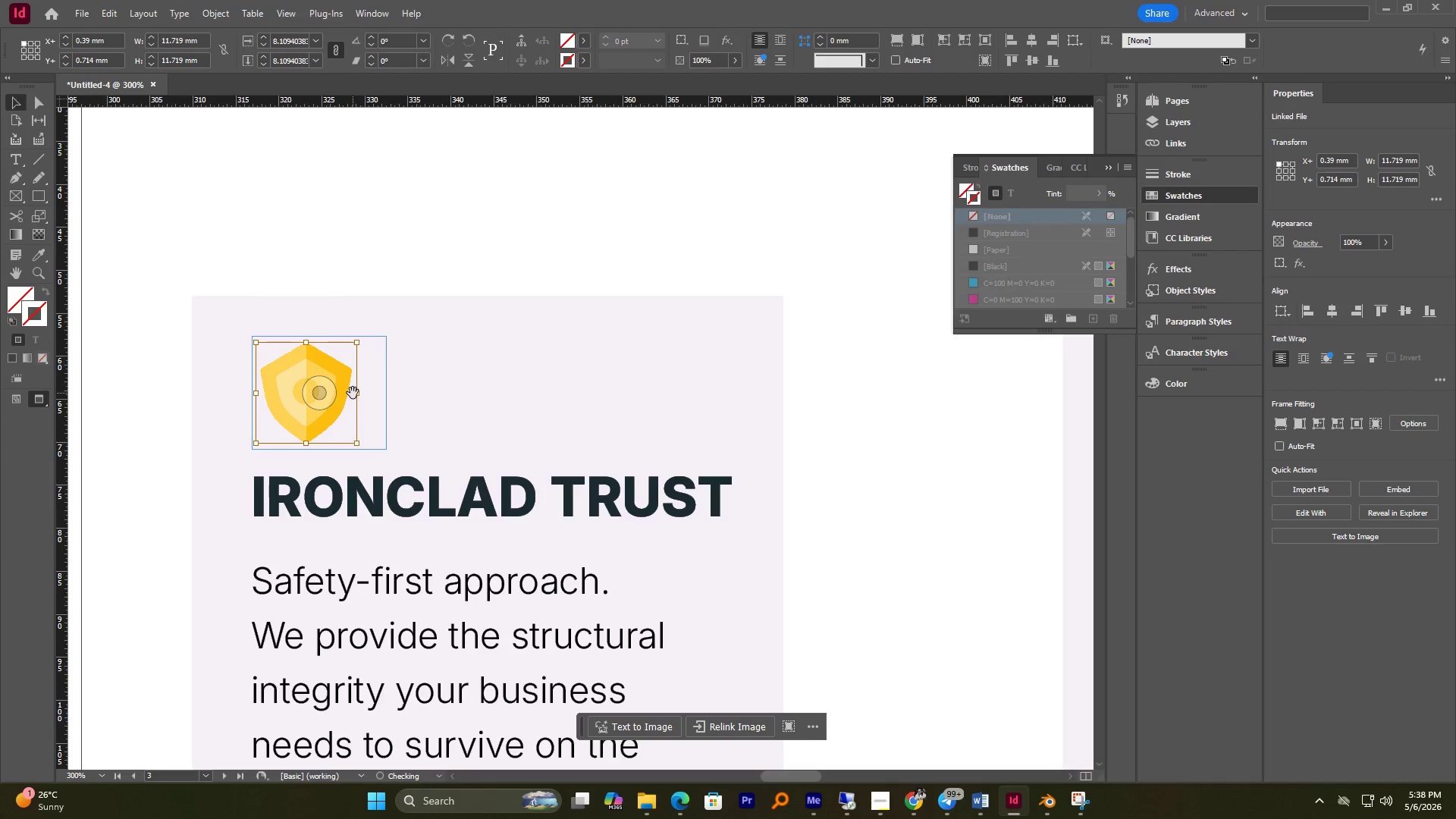 
hold_key(key=ShiftLeft, duration=0.56)
 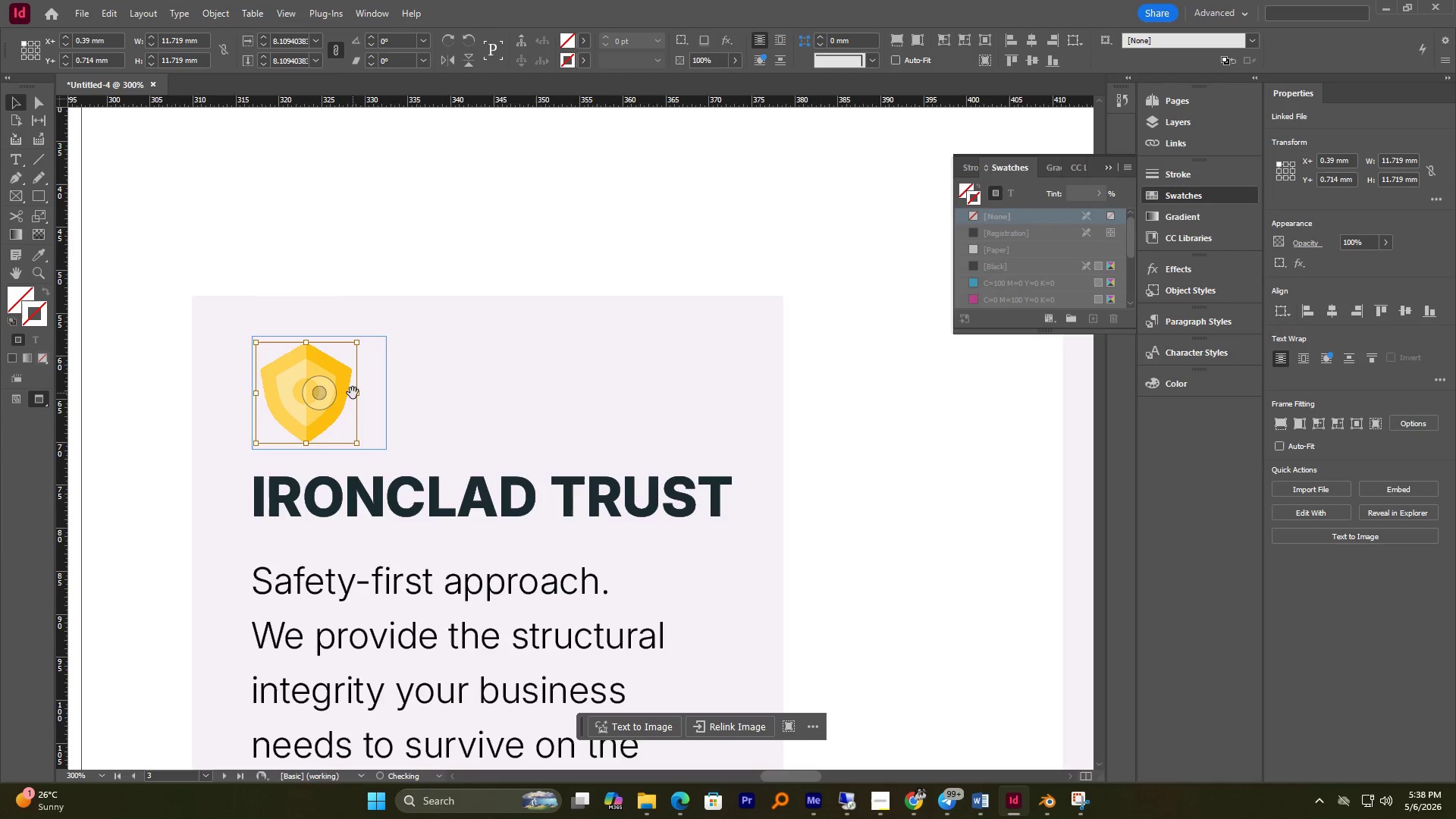 
key(Control+Z)
 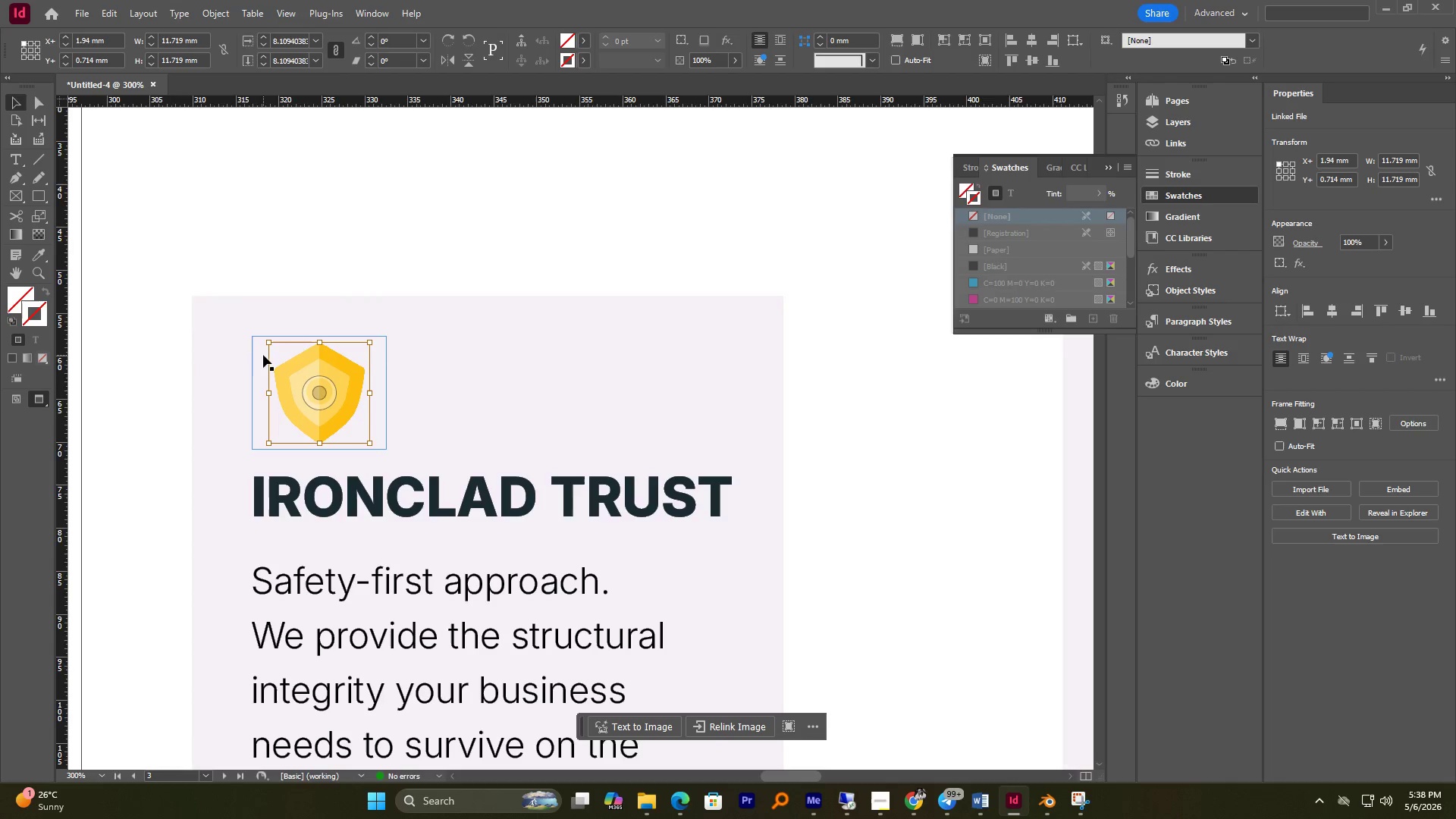 
left_click([257, 366])
 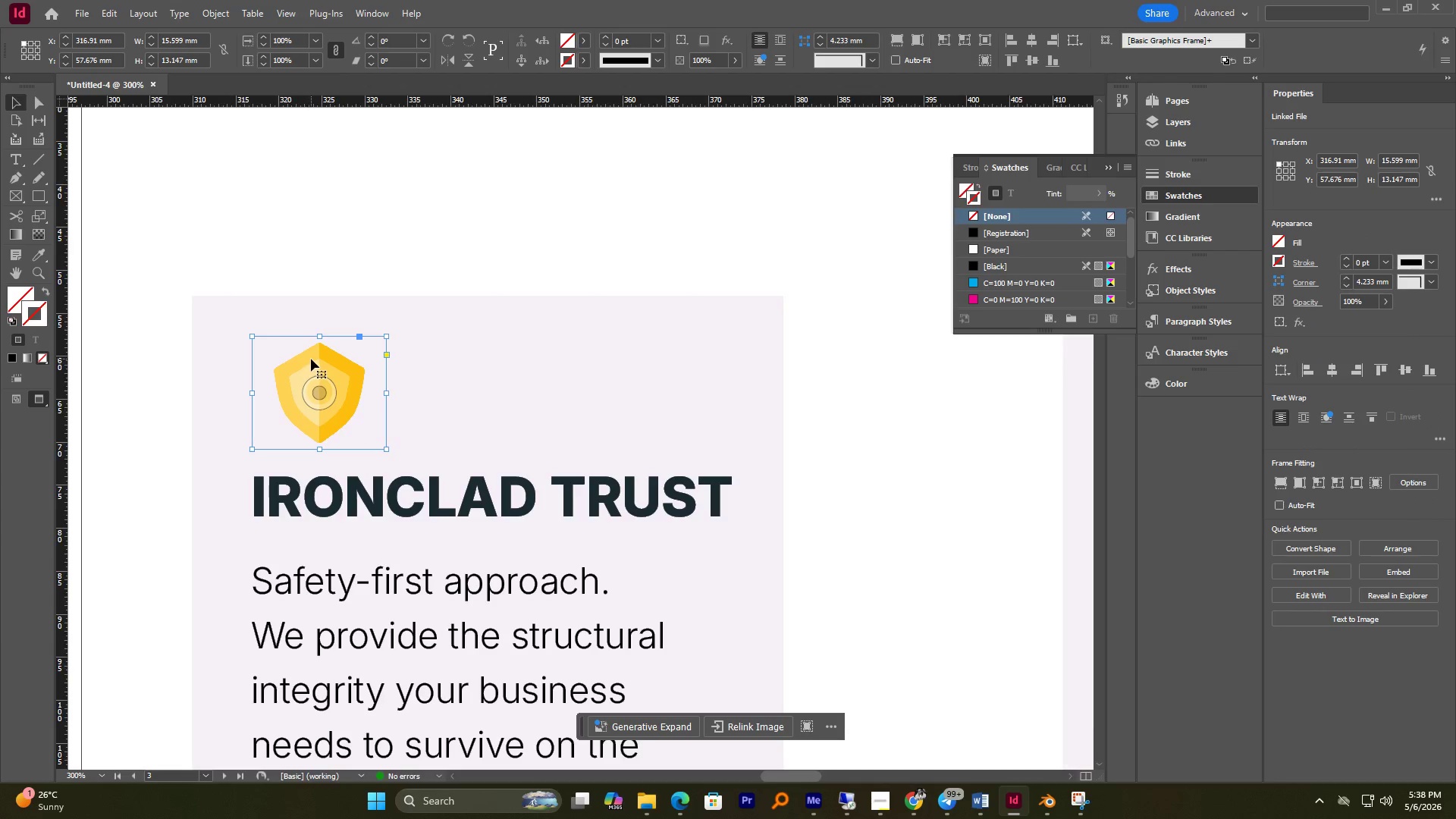 
hold_key(key=ShiftLeft, duration=0.81)
left_click([316, 372])
 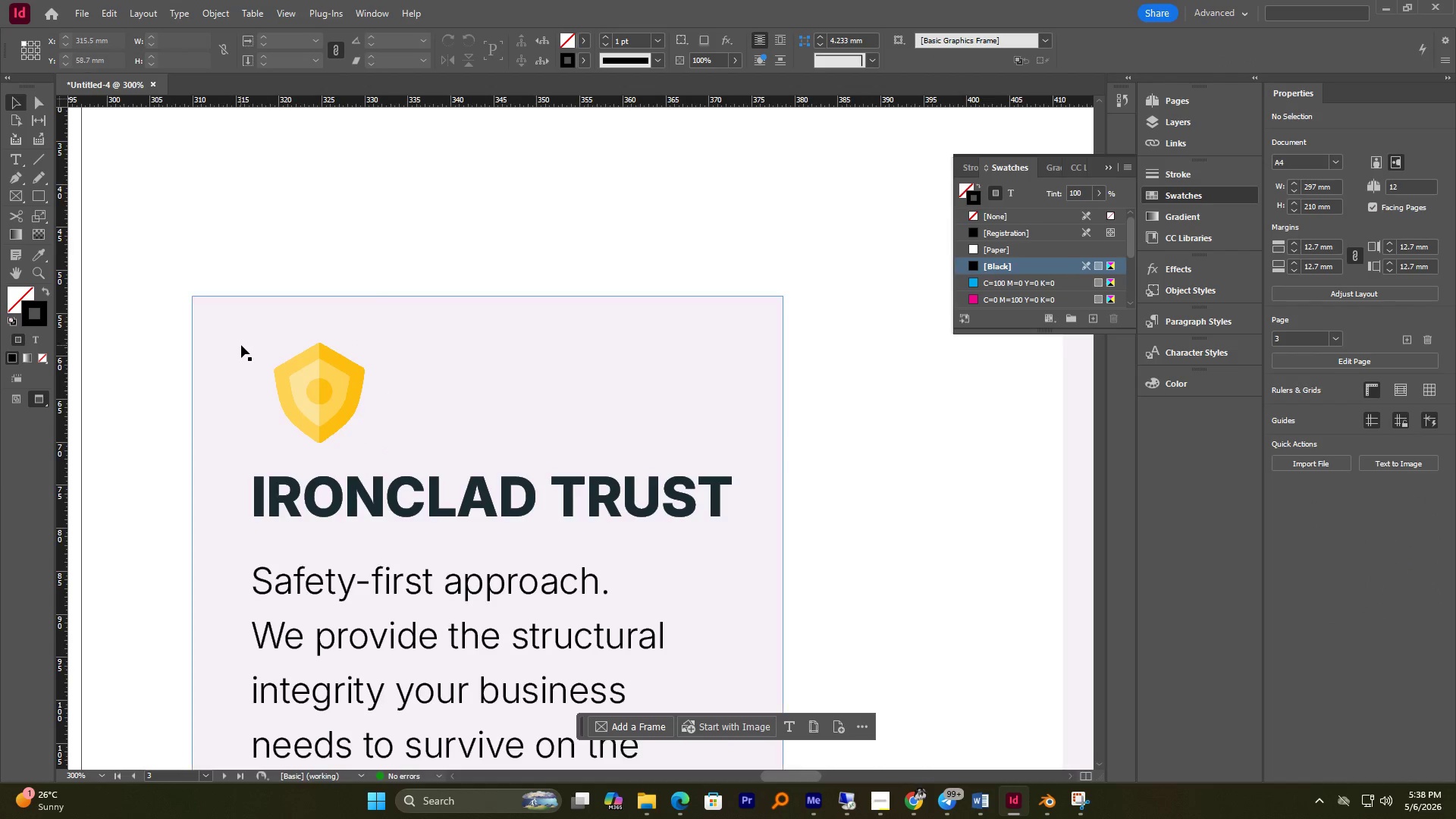 
left_click([301, 395])
 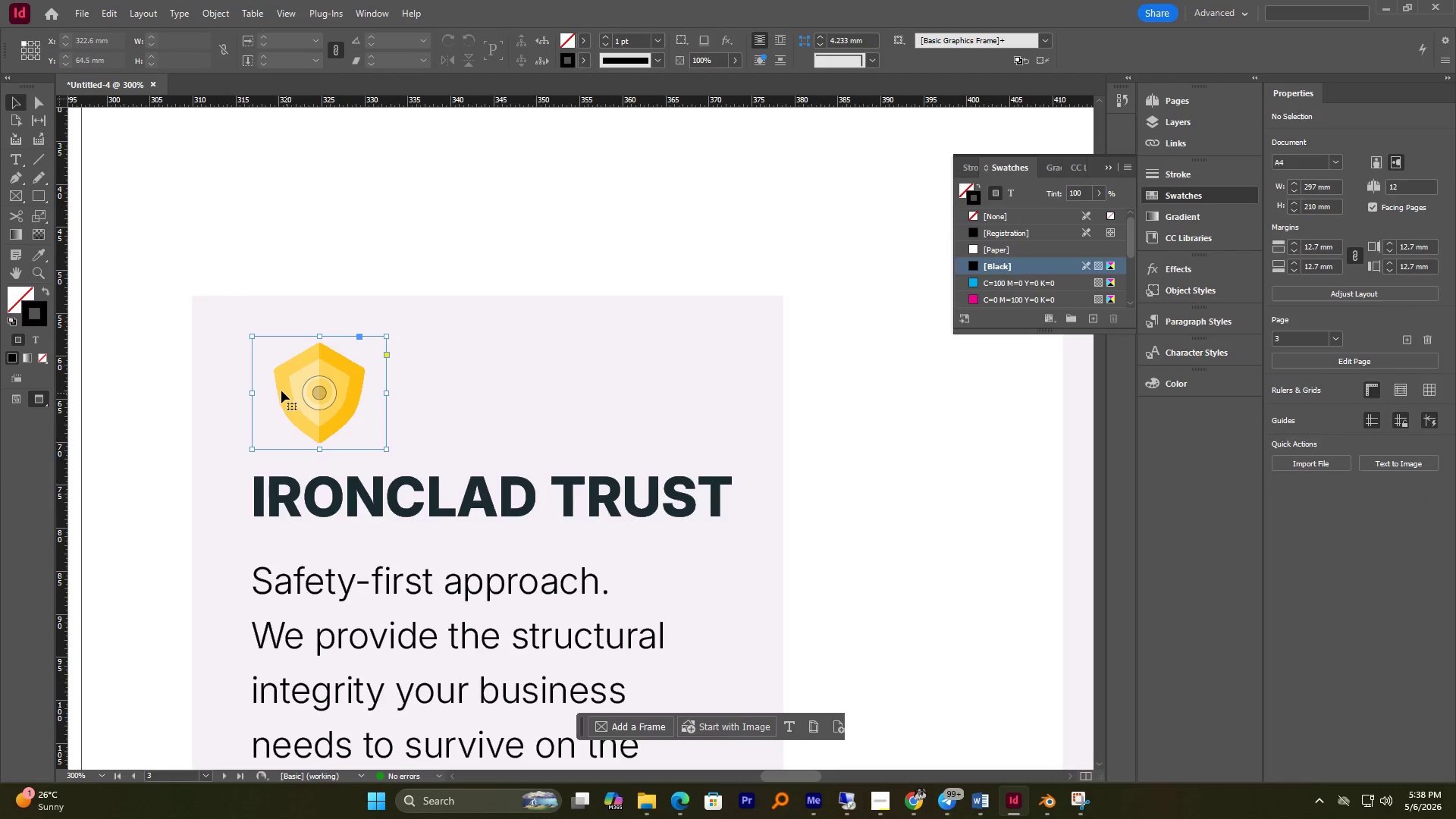 
left_click_drag(start_coordinate=[281, 390], to_coordinate=[266, 388])
 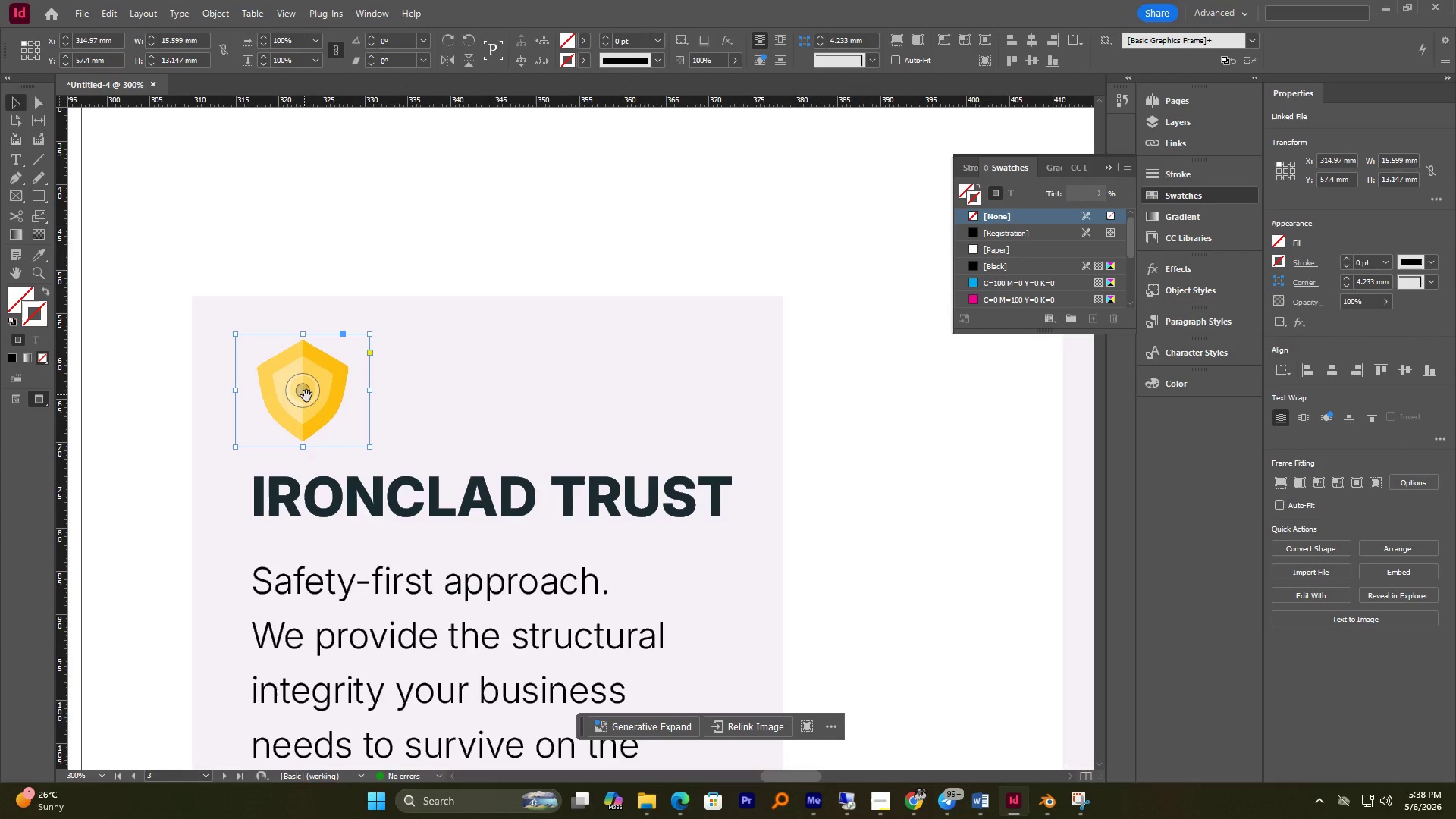 
key(Control+Z)
 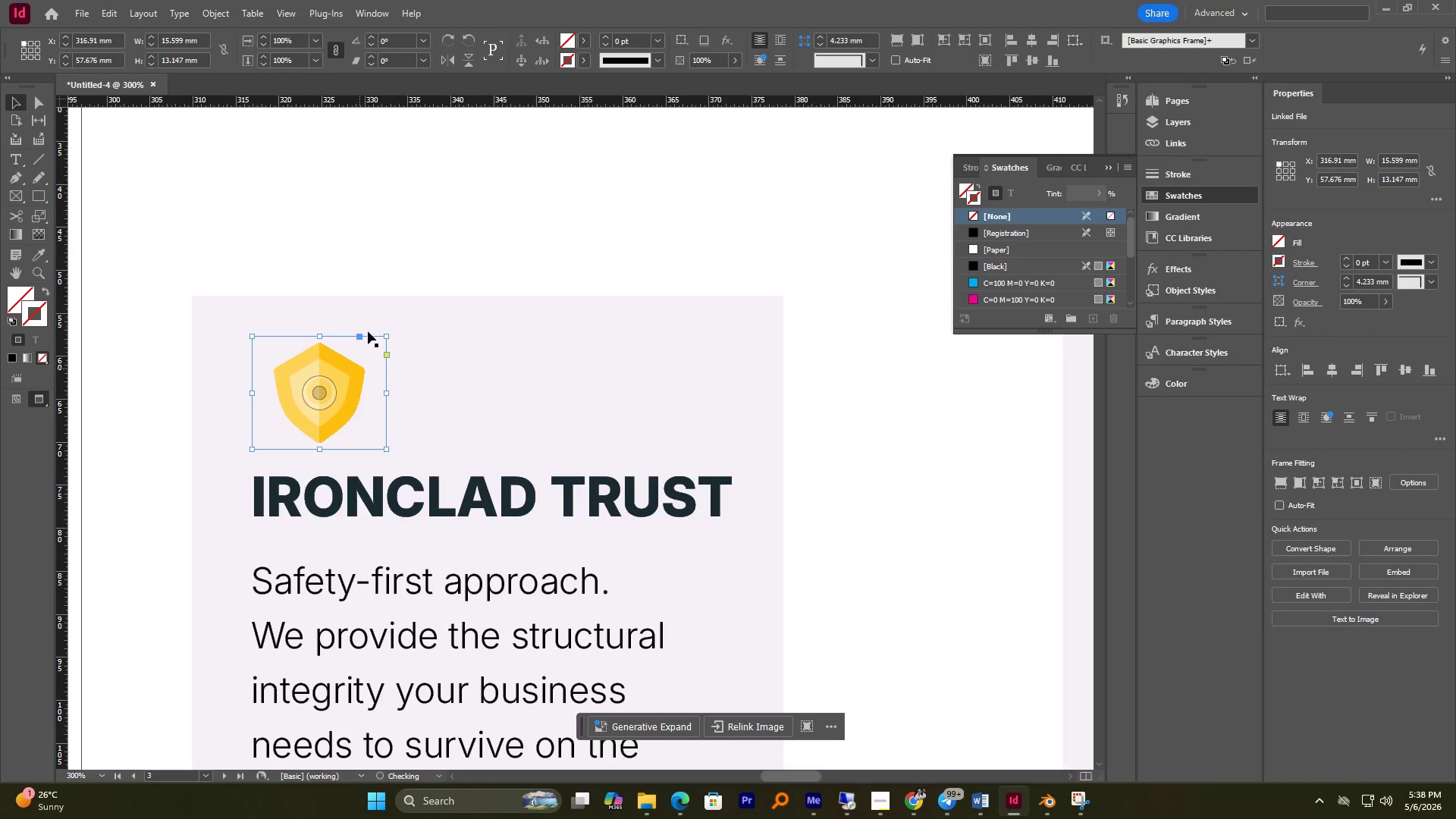 
left_click([410, 265])
 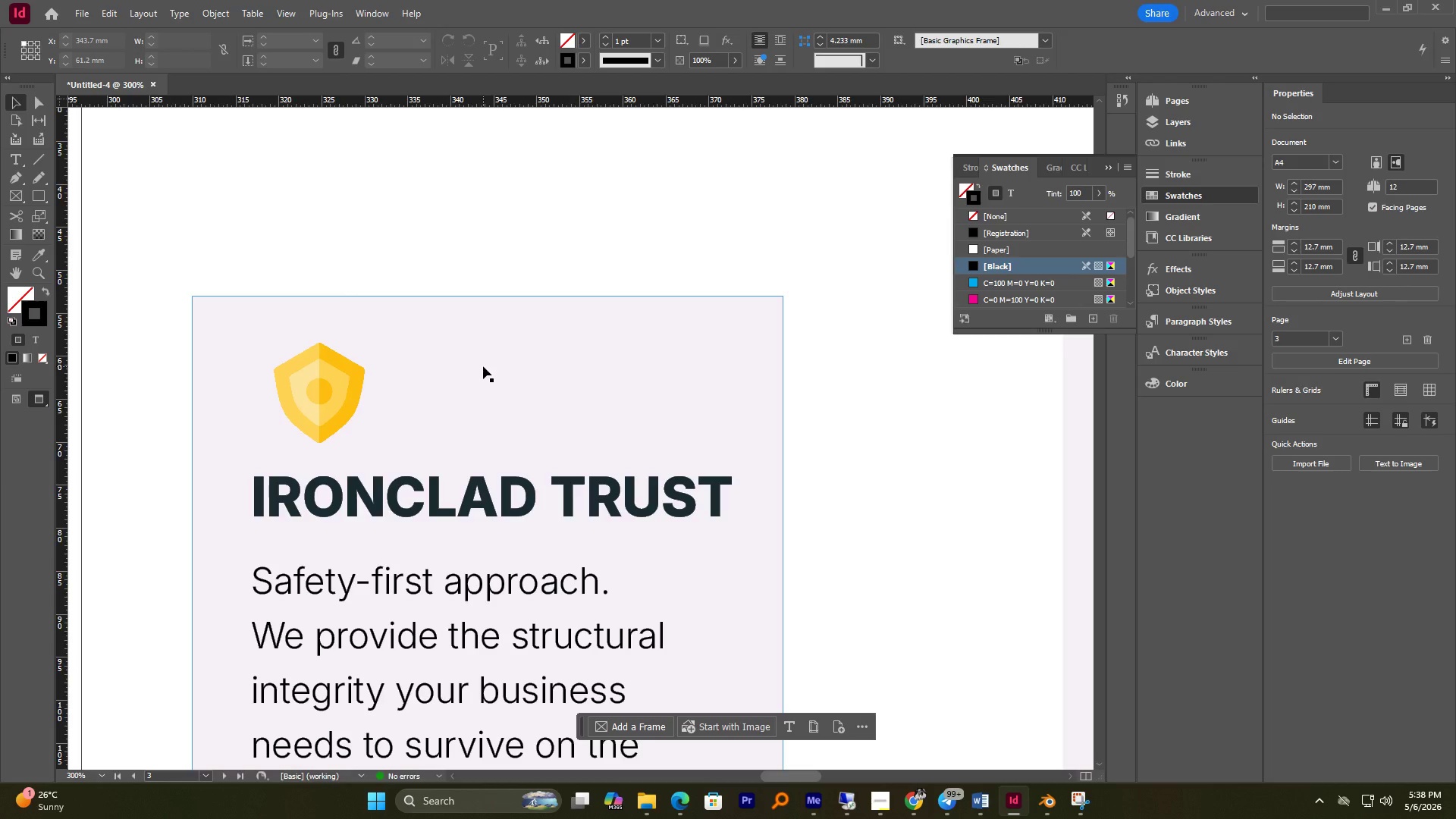 
hold_key(key=AltLeft, duration=1.16)
 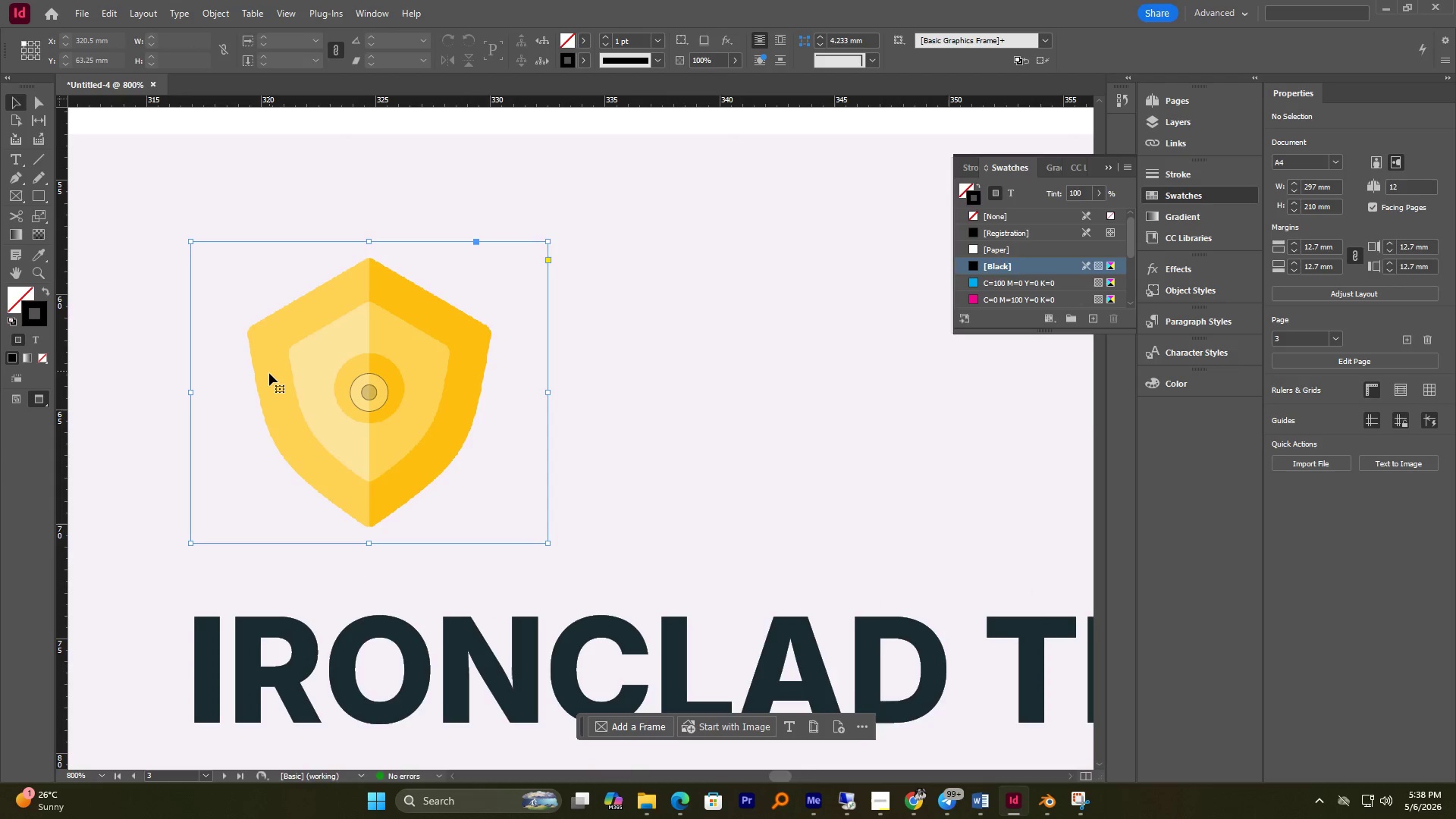 
left_click([271, 366])
 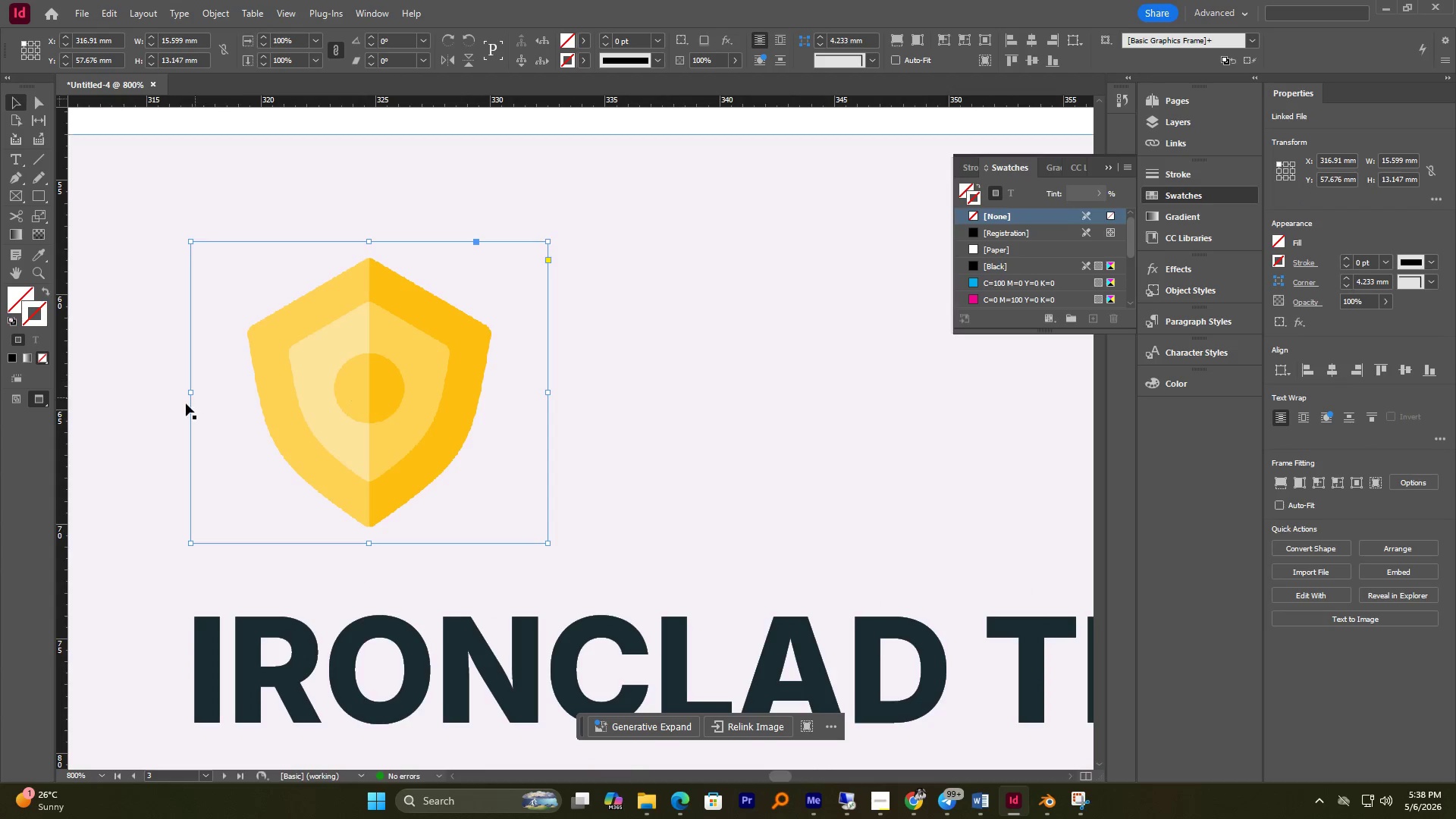 
scroll: coordinate [280, 391], scroll_direction: up, amount: 3.0
 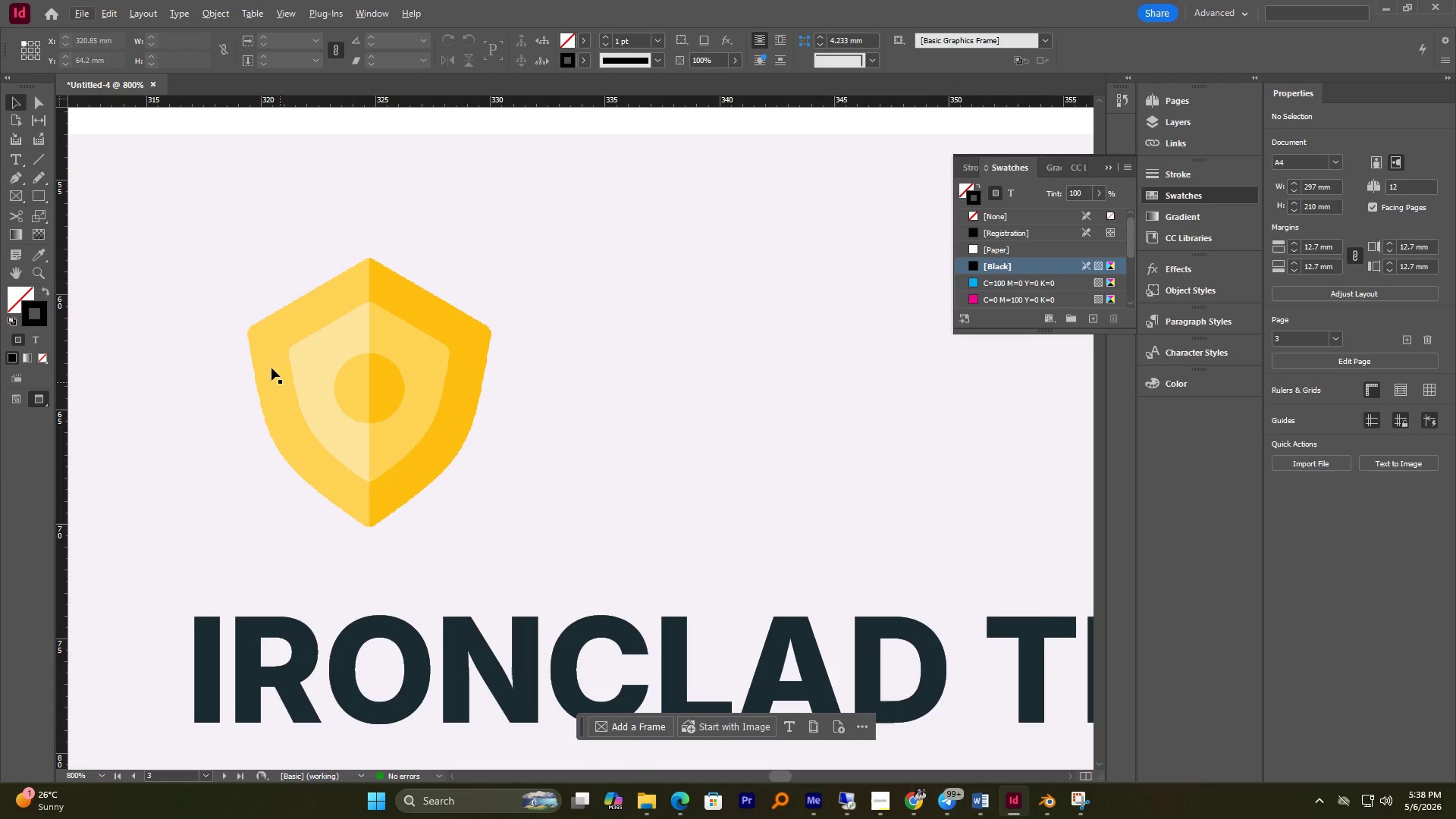 
hold_key(key=ShiftLeft, duration=0.64)
left_click([309, 382])
 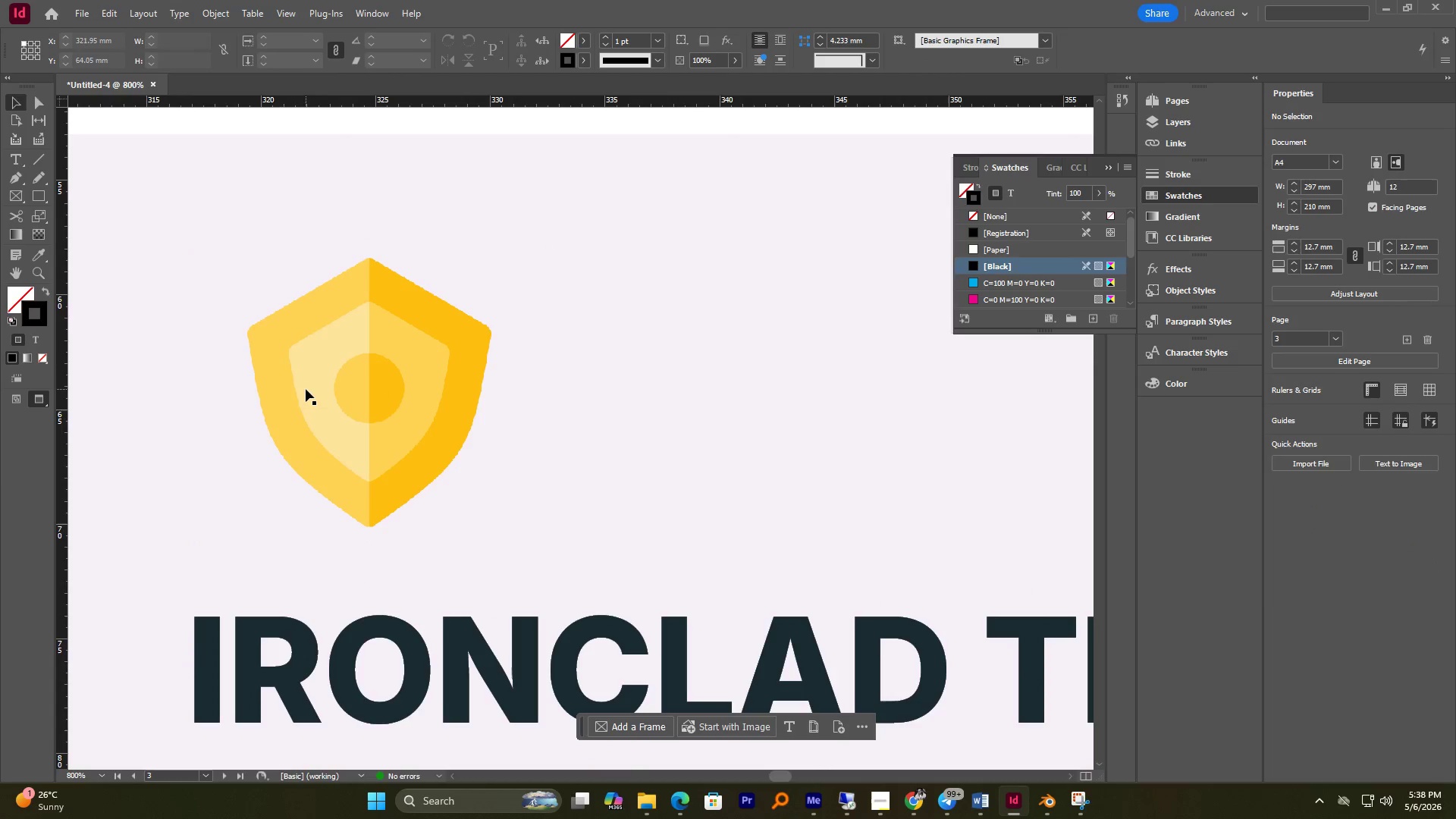 
left_click_drag(start_coordinate=[306, 390], to_coordinate=[279, 389])
 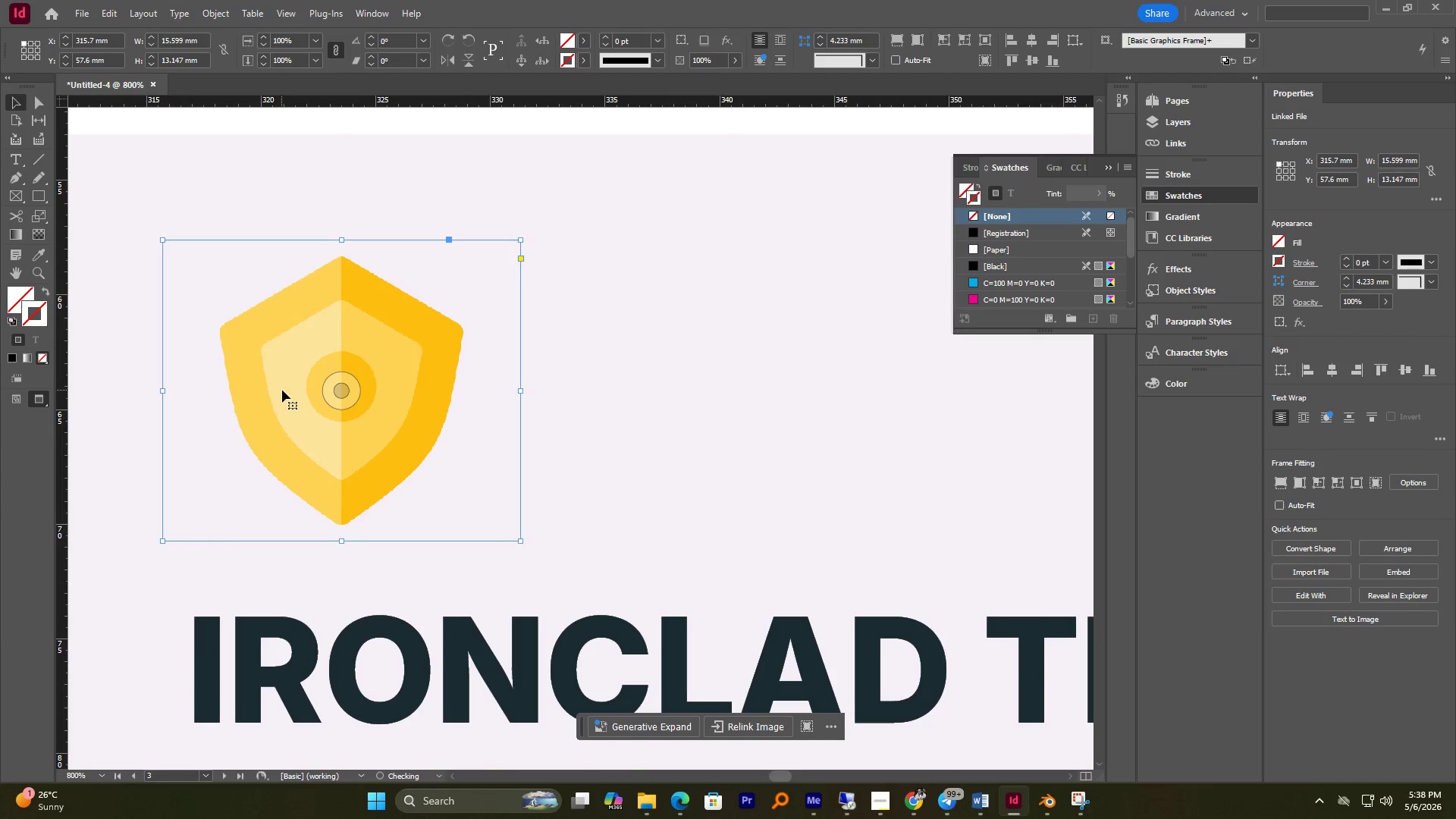 
left_click_drag(start_coordinate=[284, 390], to_coordinate=[264, 397])
 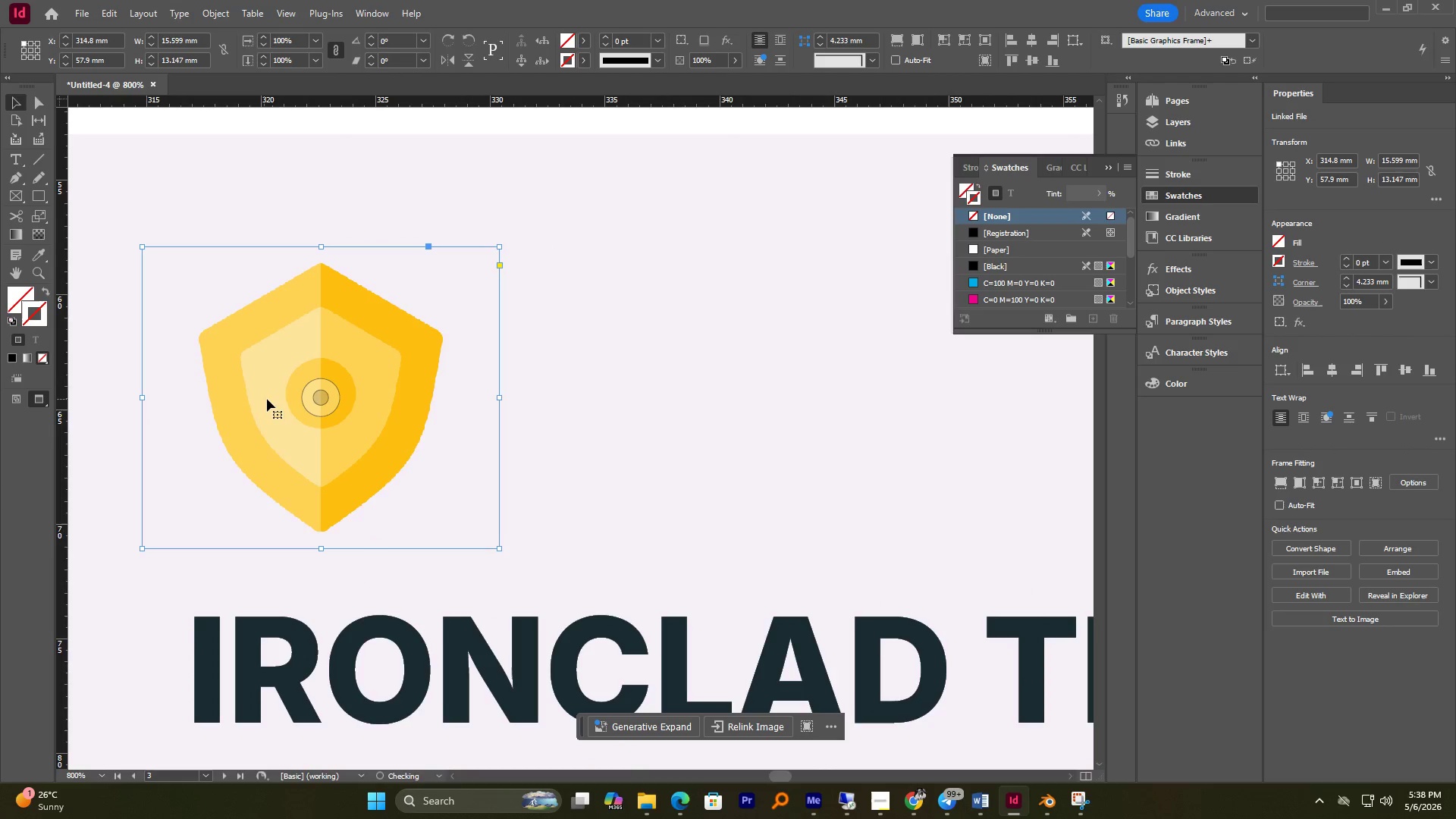 
left_click_drag(start_coordinate=[268, 399], to_coordinate=[238, 400])
 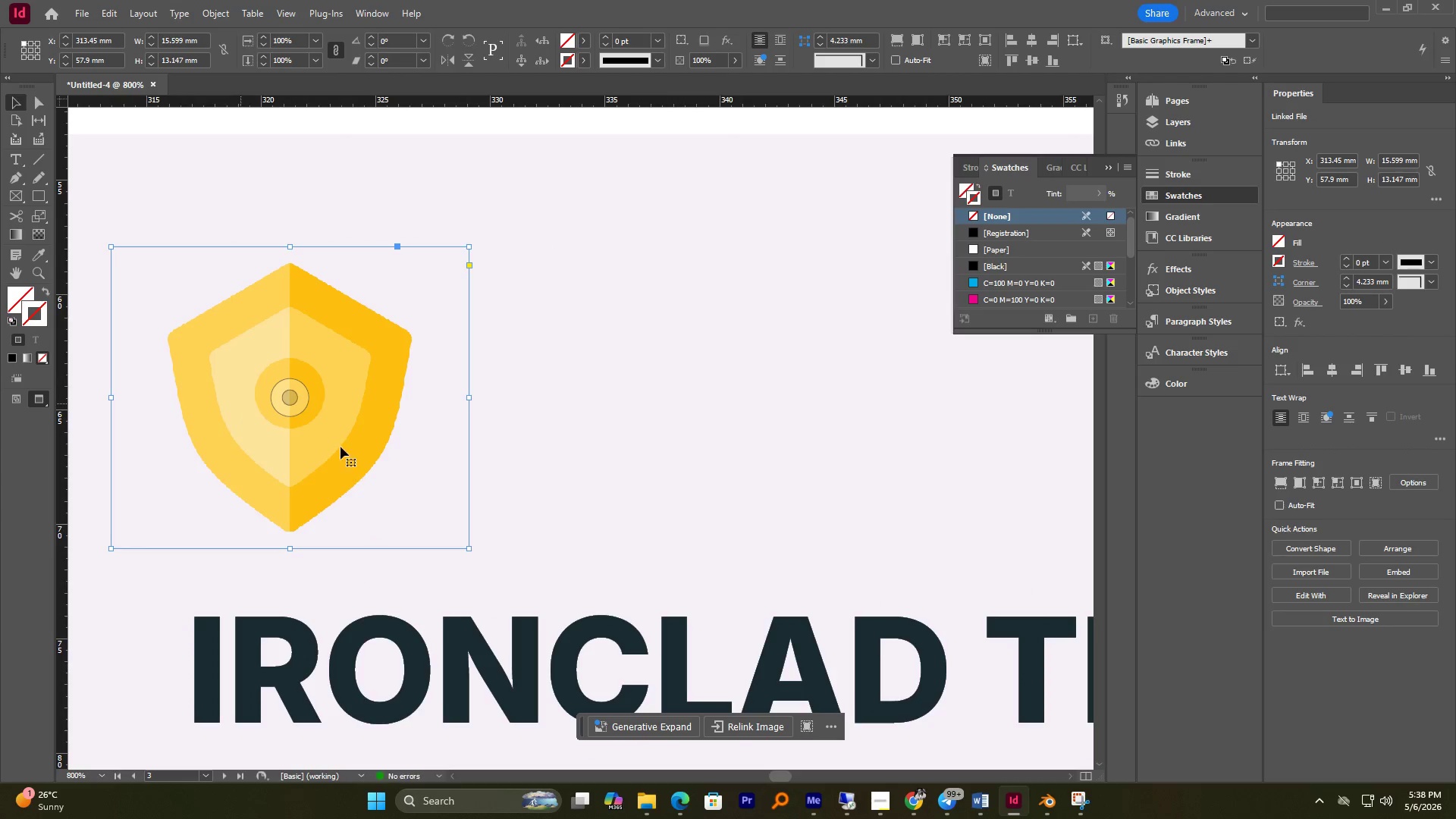 
left_click([509, 431])
 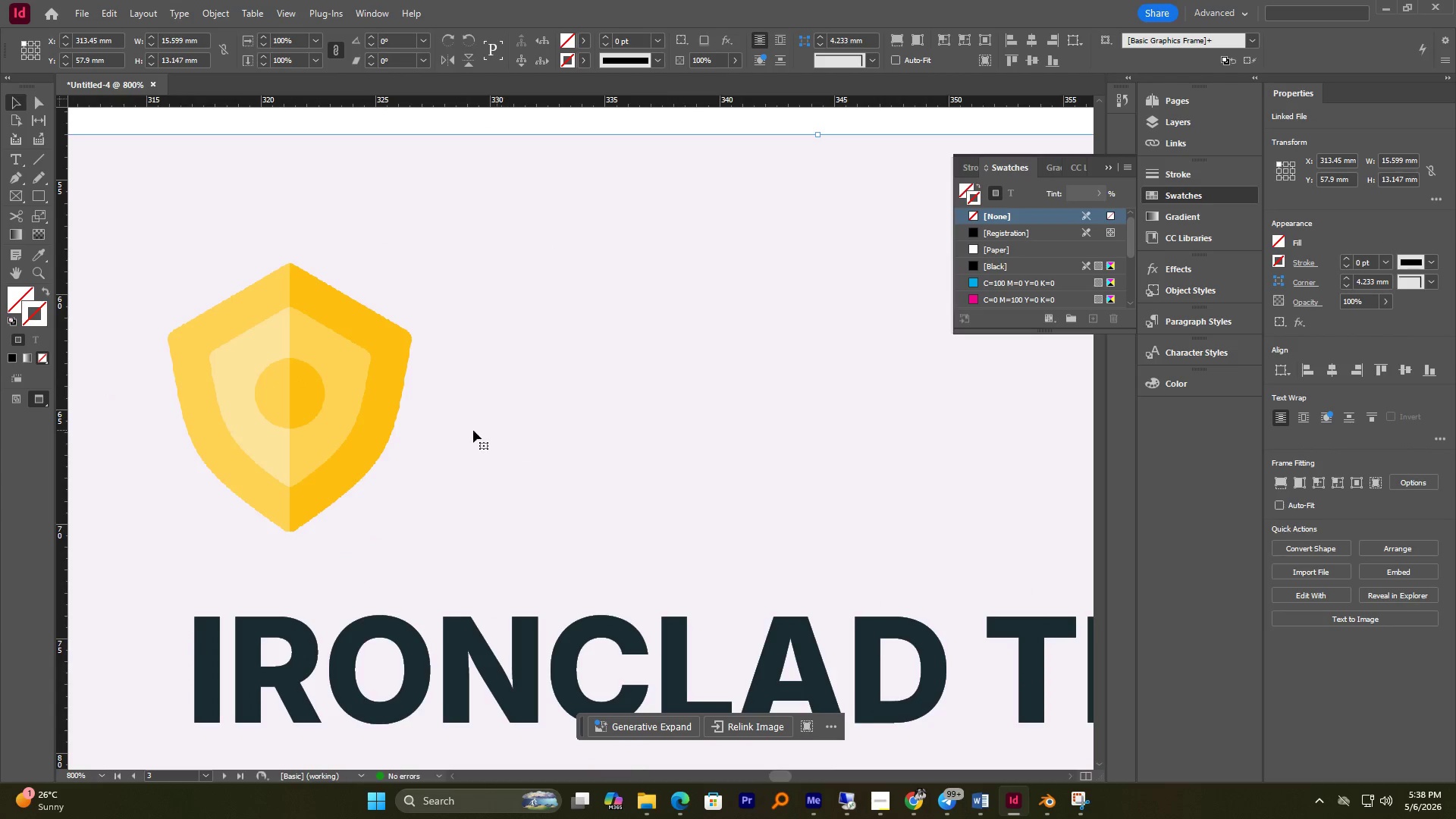 
hold_key(key=AltLeft, duration=1.05)
scroll: coordinate [384, 430], scroll_direction: down, amount: 6.0
 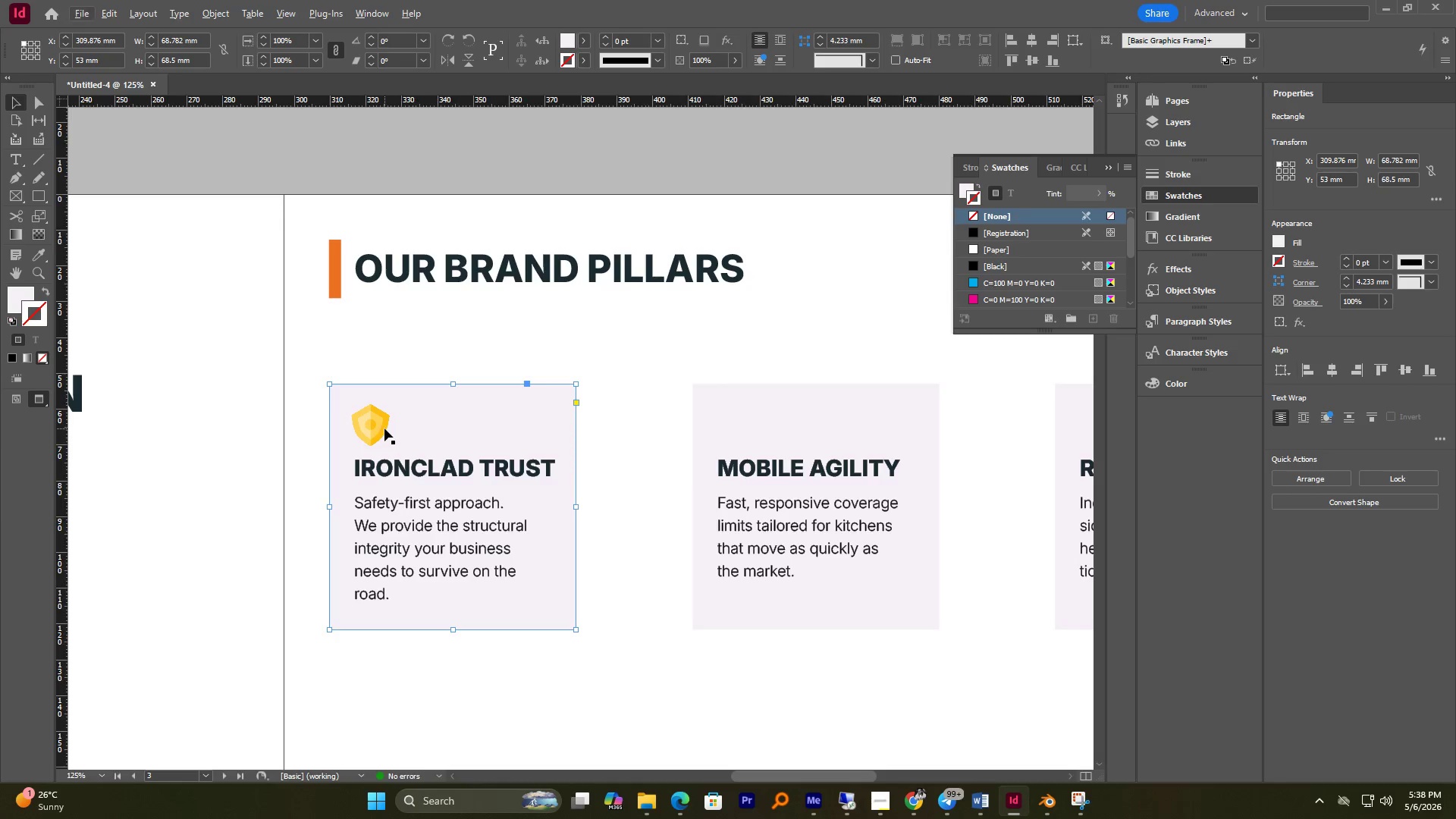 
left_click([384, 428])
 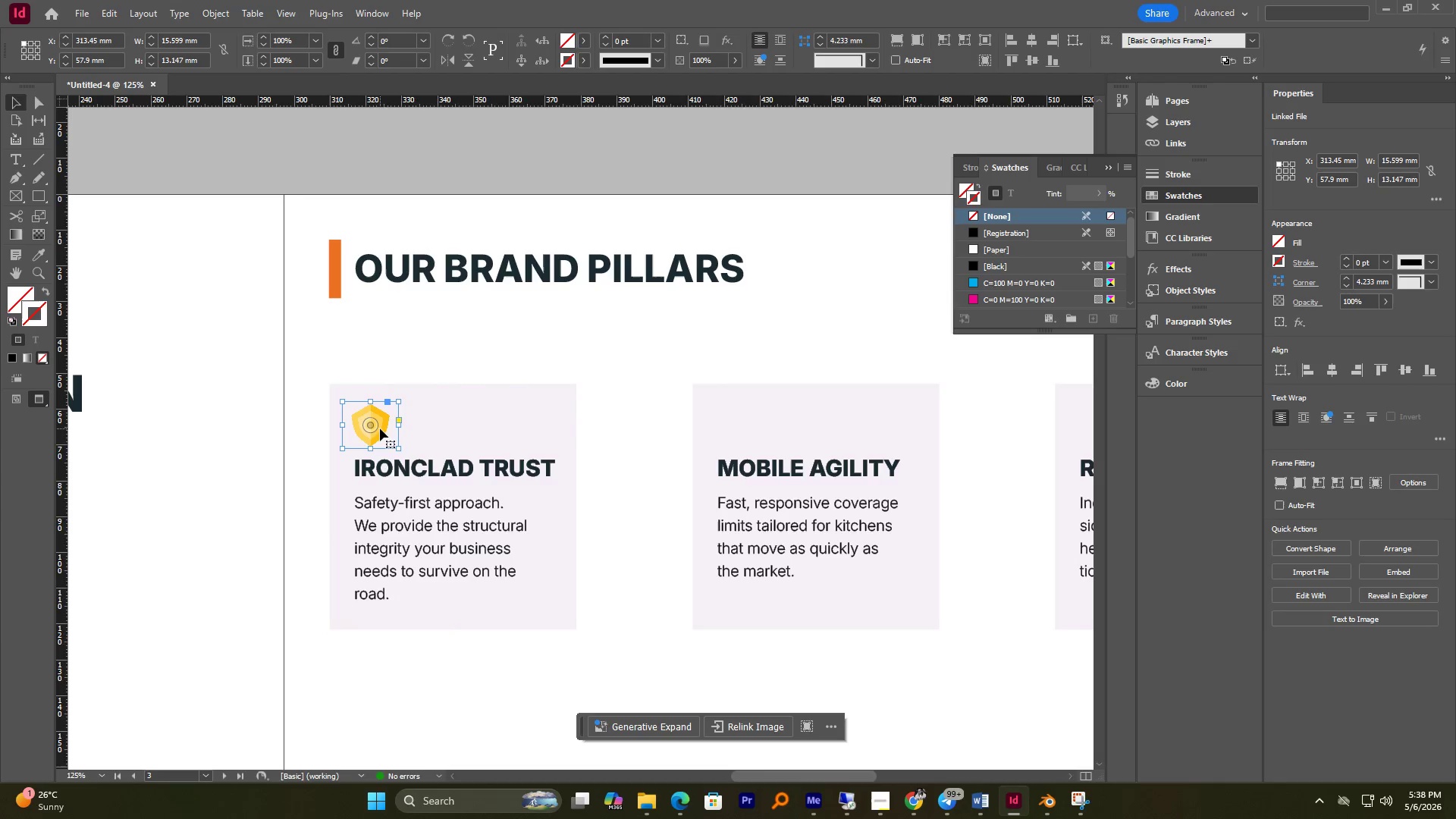 
hold_key(key=AltLeft, duration=3.41)
left_click_drag(start_coordinate=[384, 428], to_coordinate=[748, 428])
 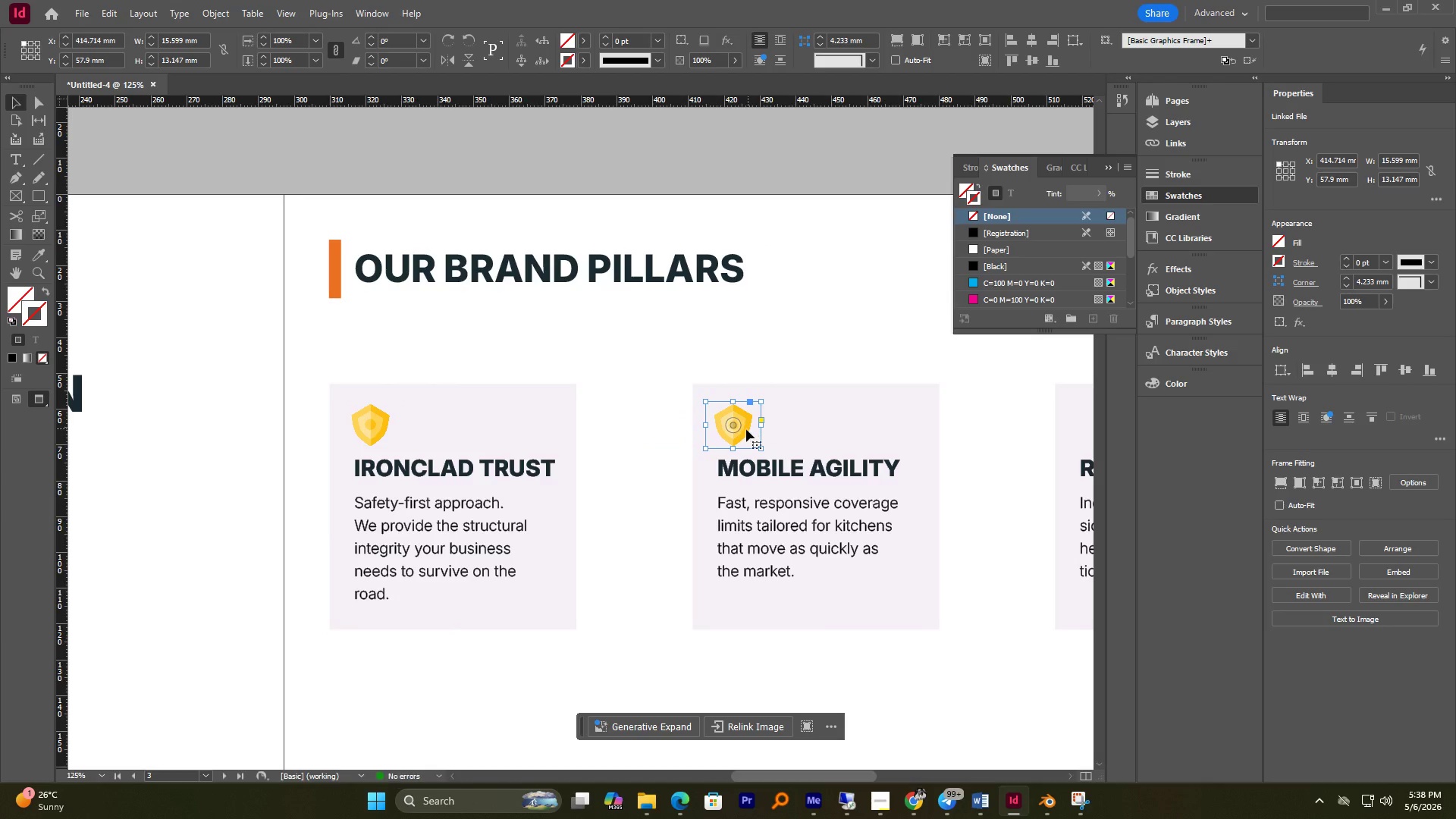 
hold_key(key=ShiftLeft, duration=2.64)
 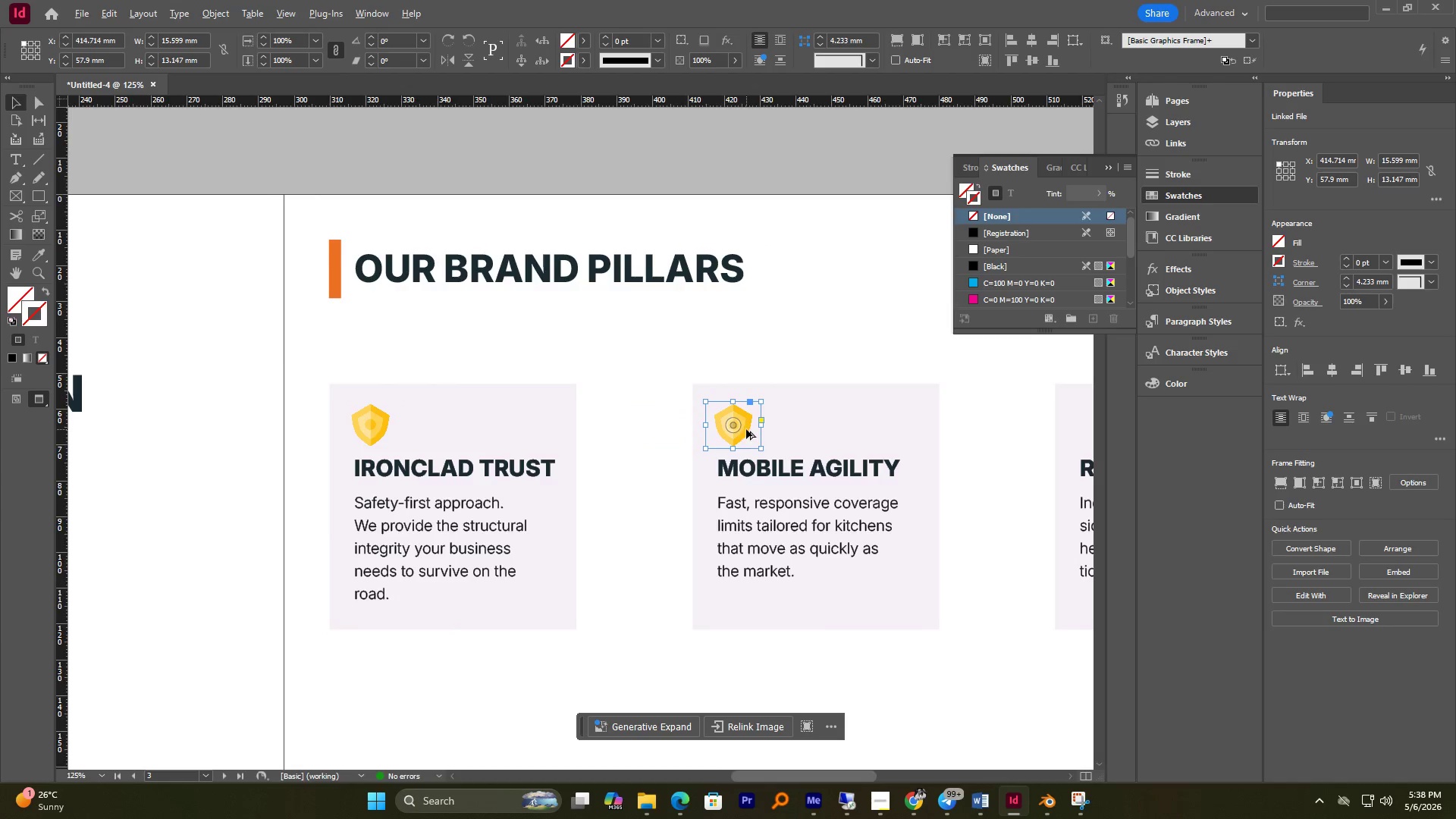 
hold_key(key=AltLeft, duration=0.52)
 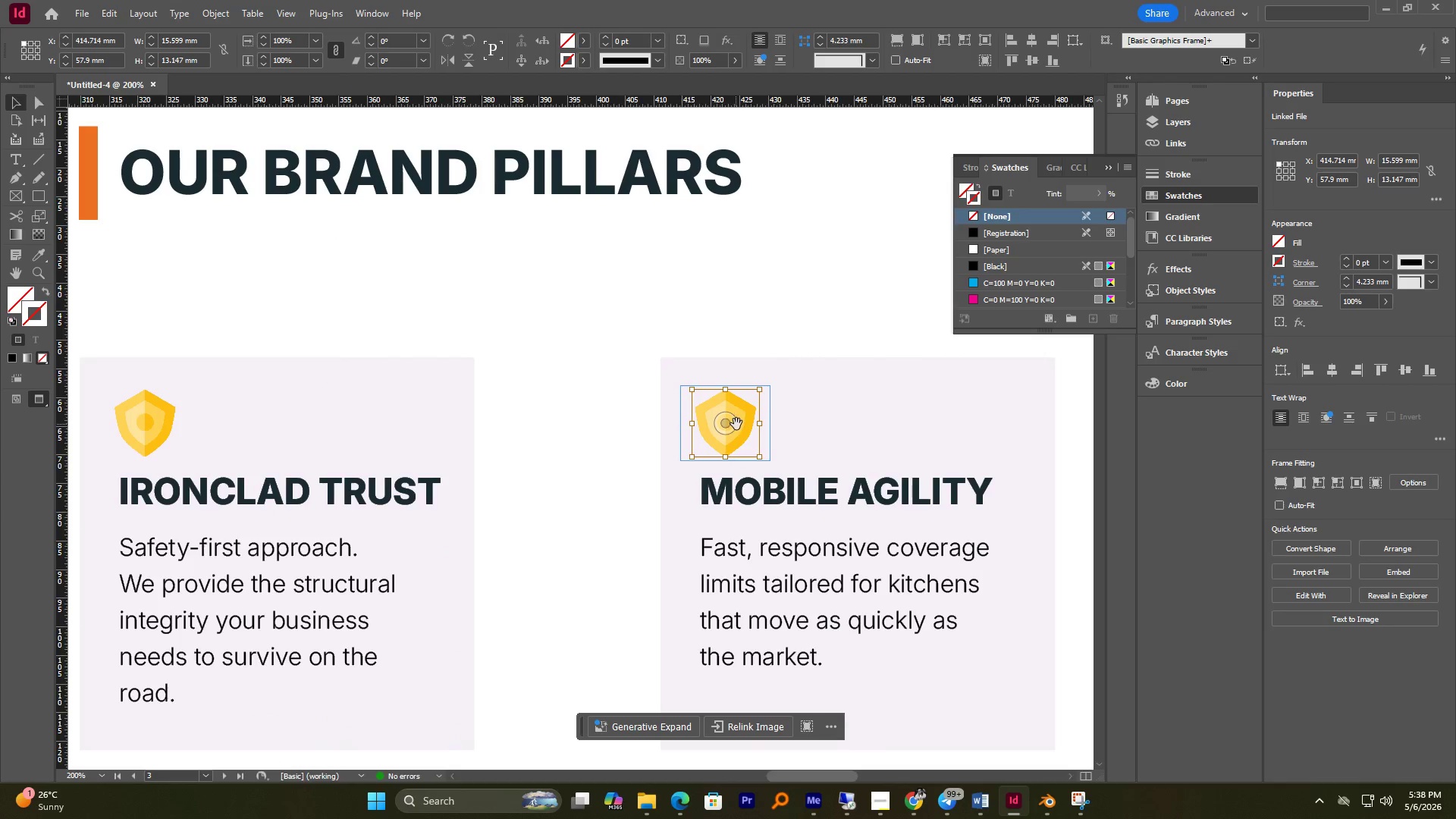 
left_click([736, 423])
 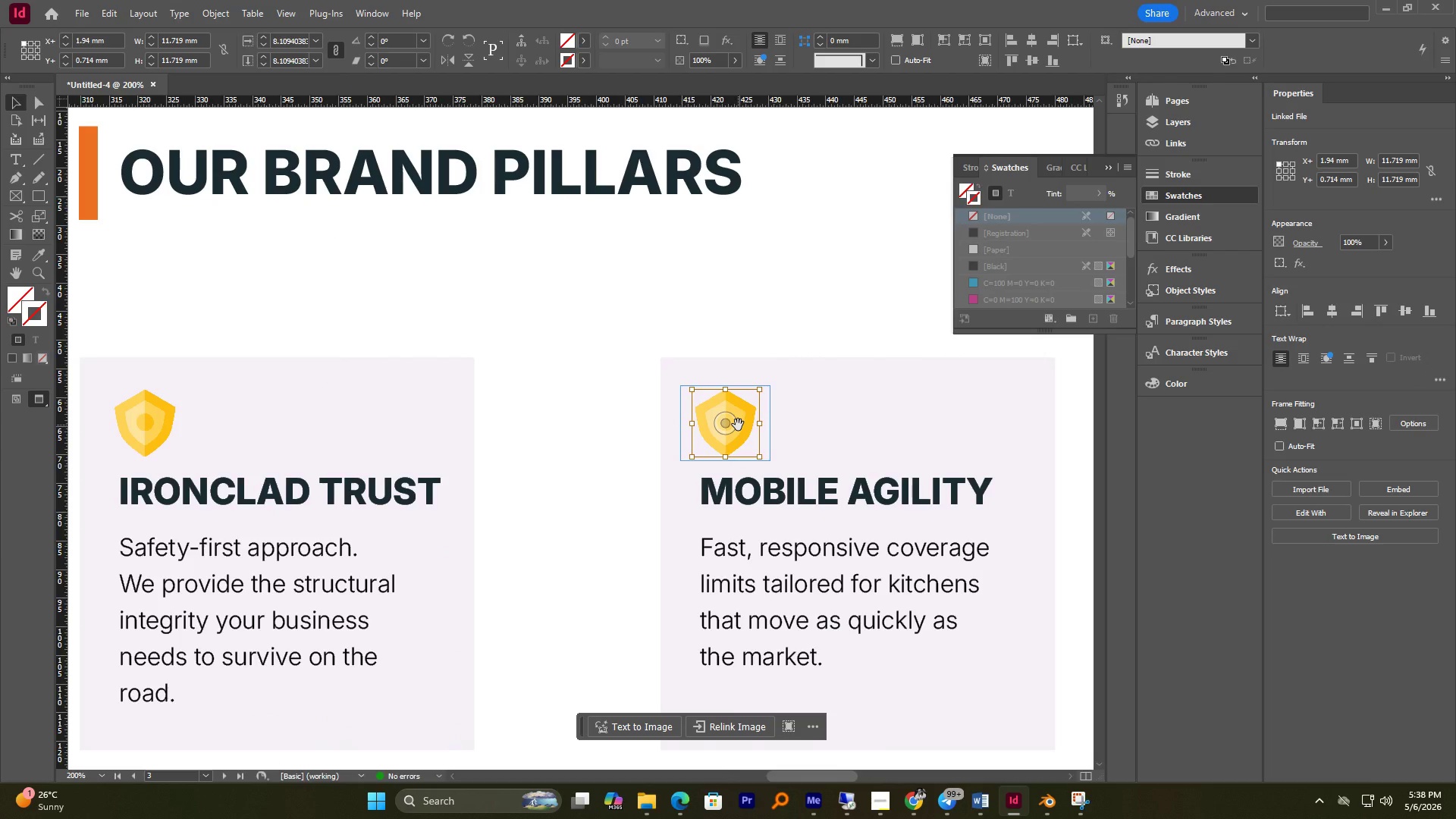 
scroll: coordinate [746, 429], scroll_direction: up, amount: 2.0
 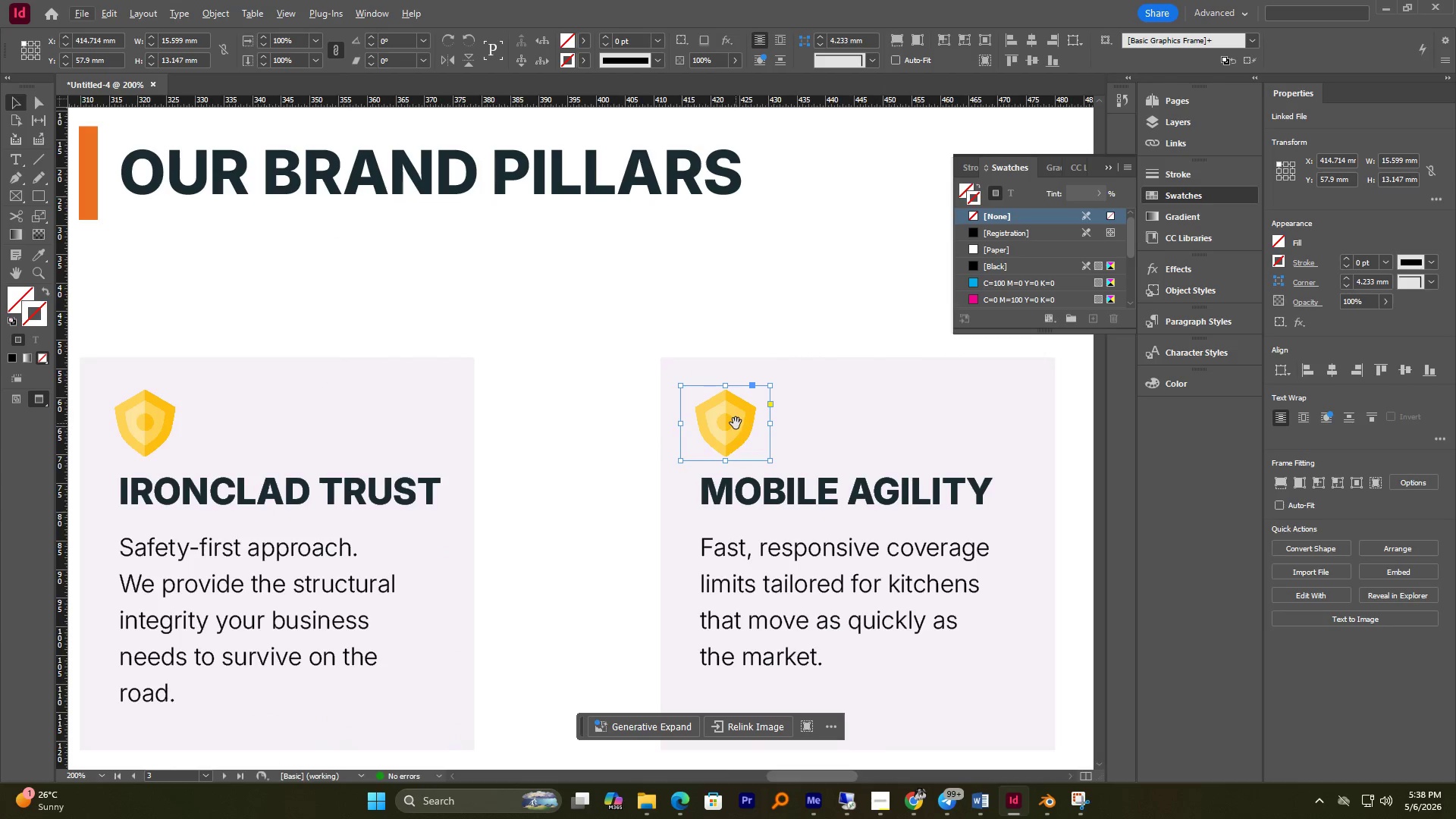 
key(Delete)
 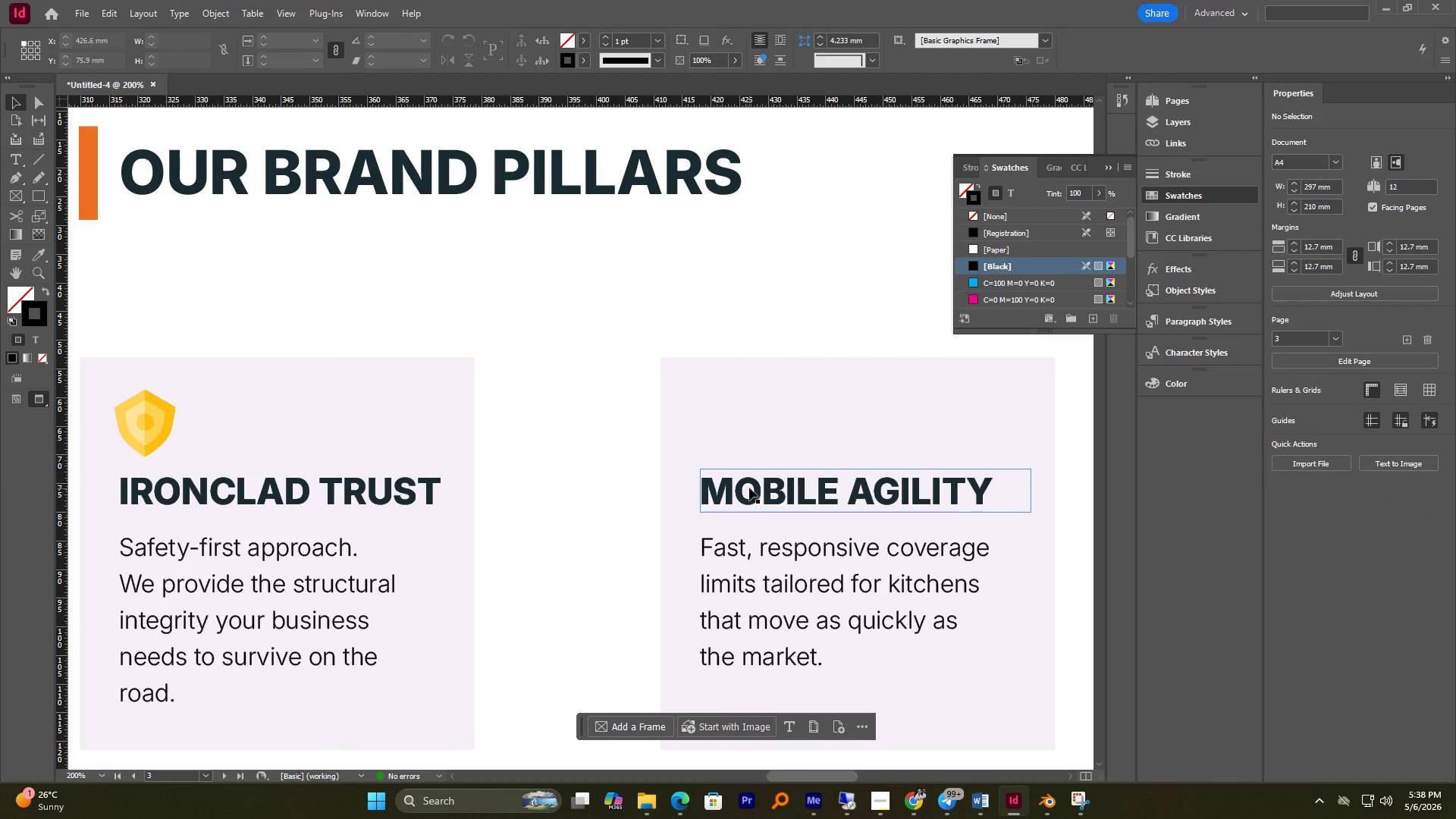 
key(Control+Z)
 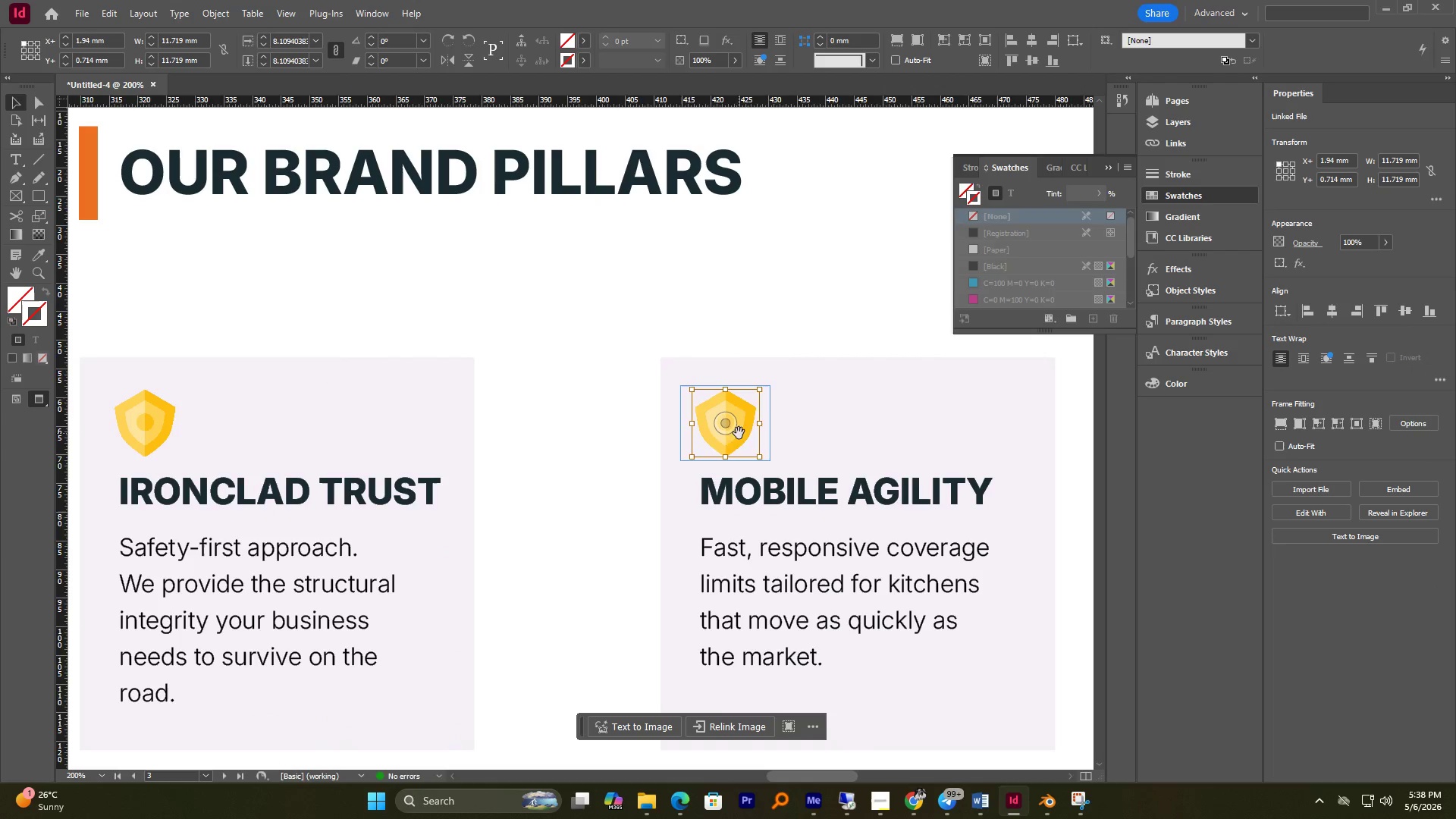 
double_click([801, 373])
 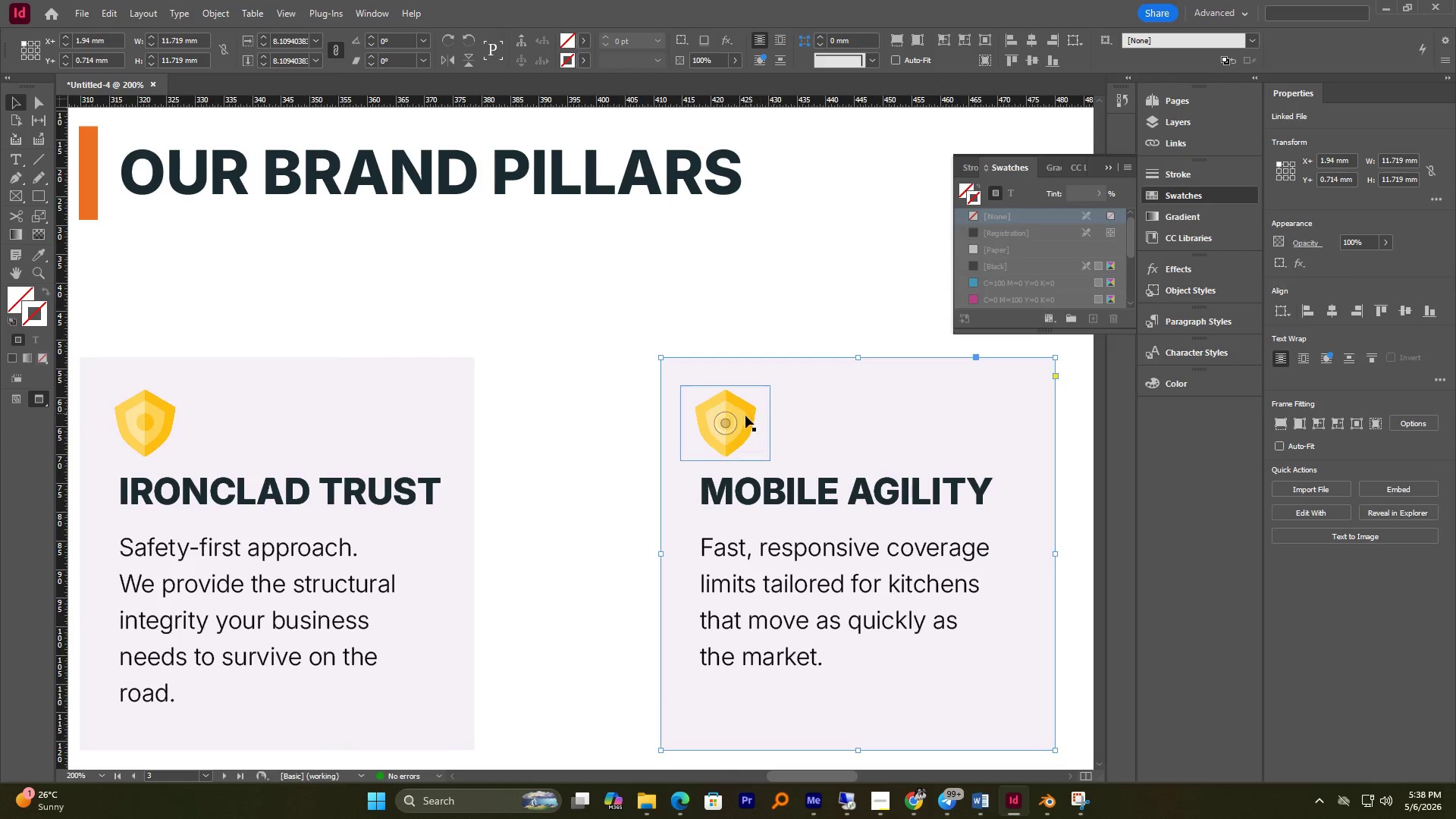 
triple_click([738, 419])
 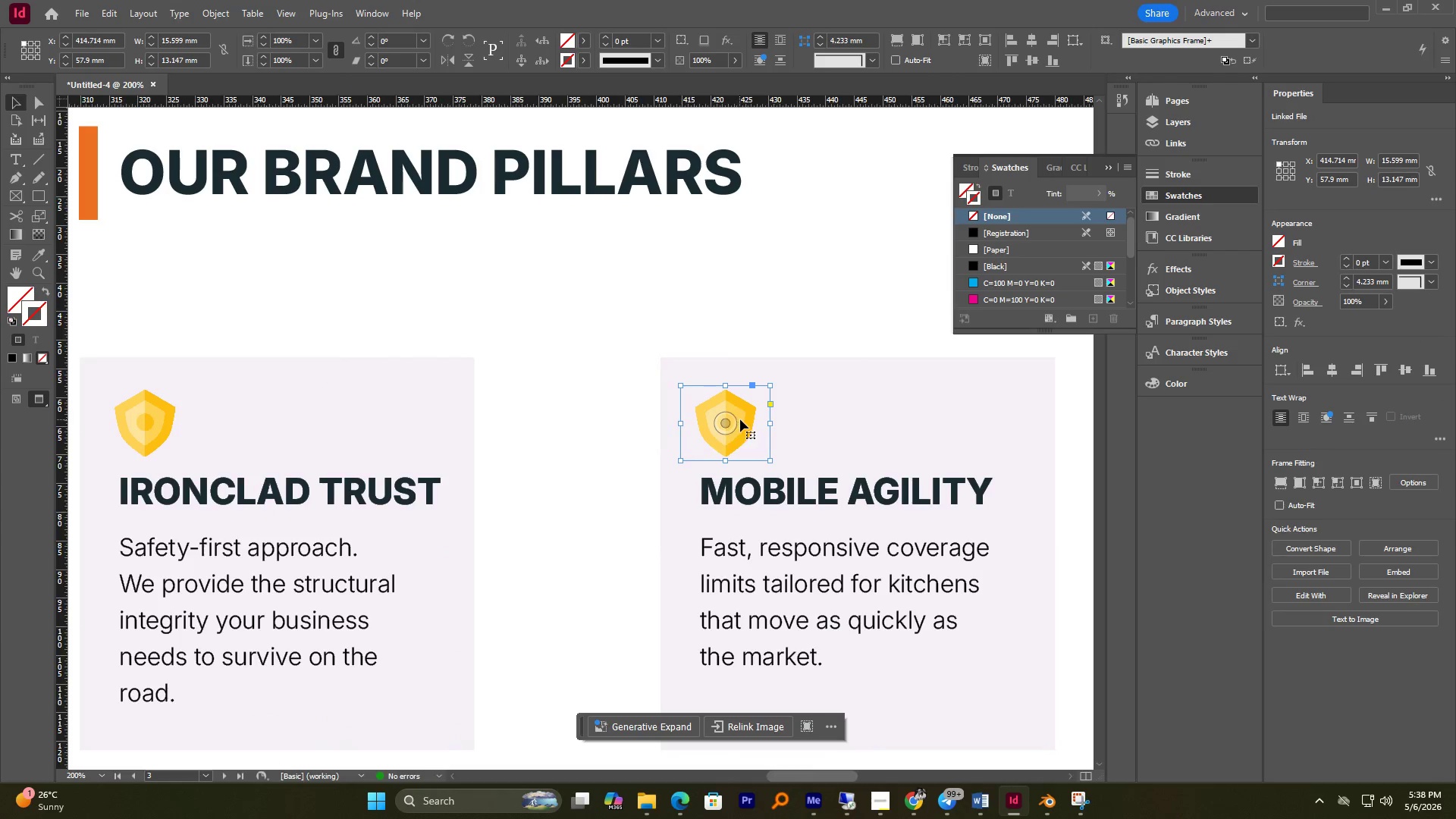 
left_click([745, 418])
 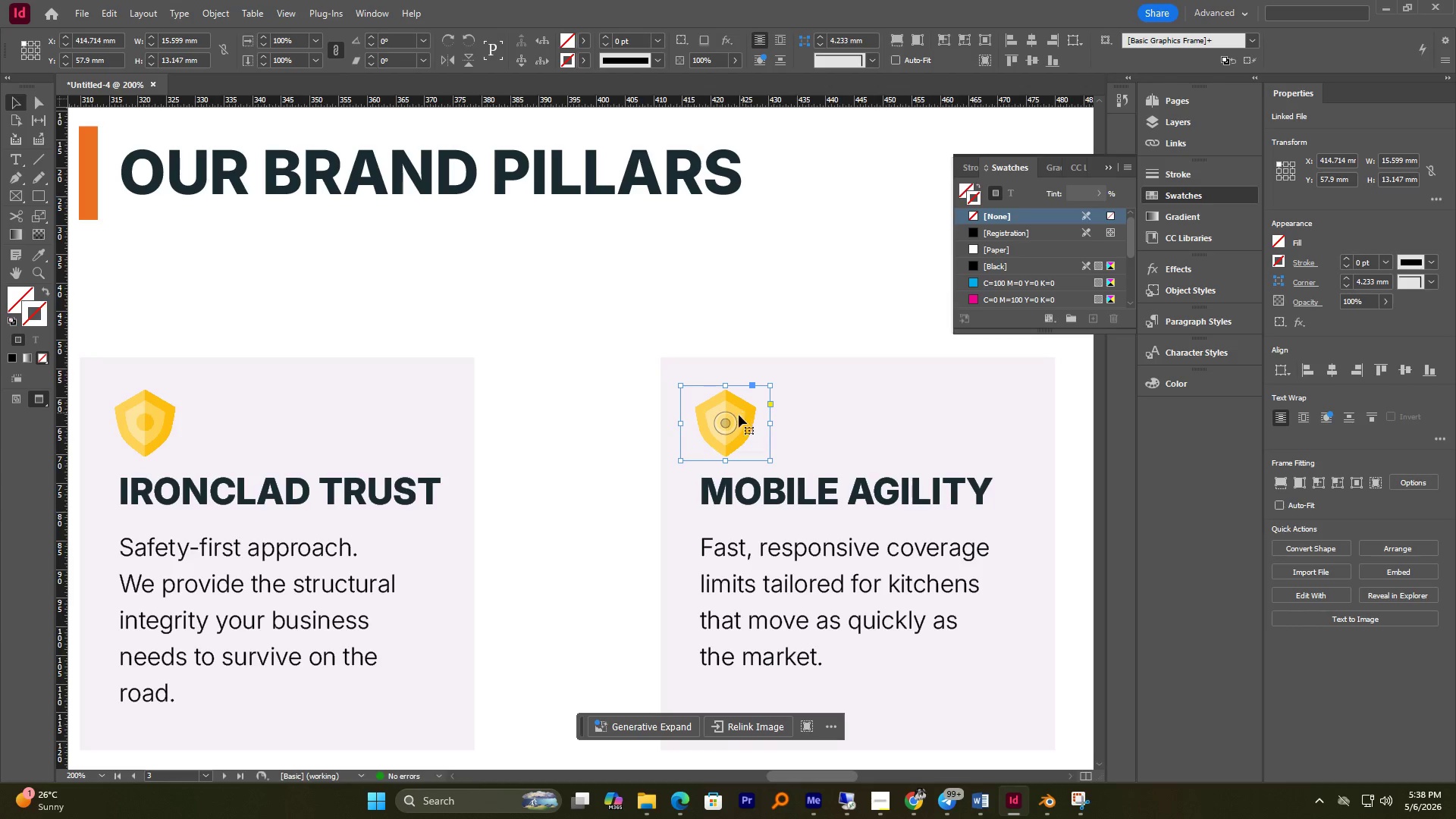 
left_click([730, 422])
 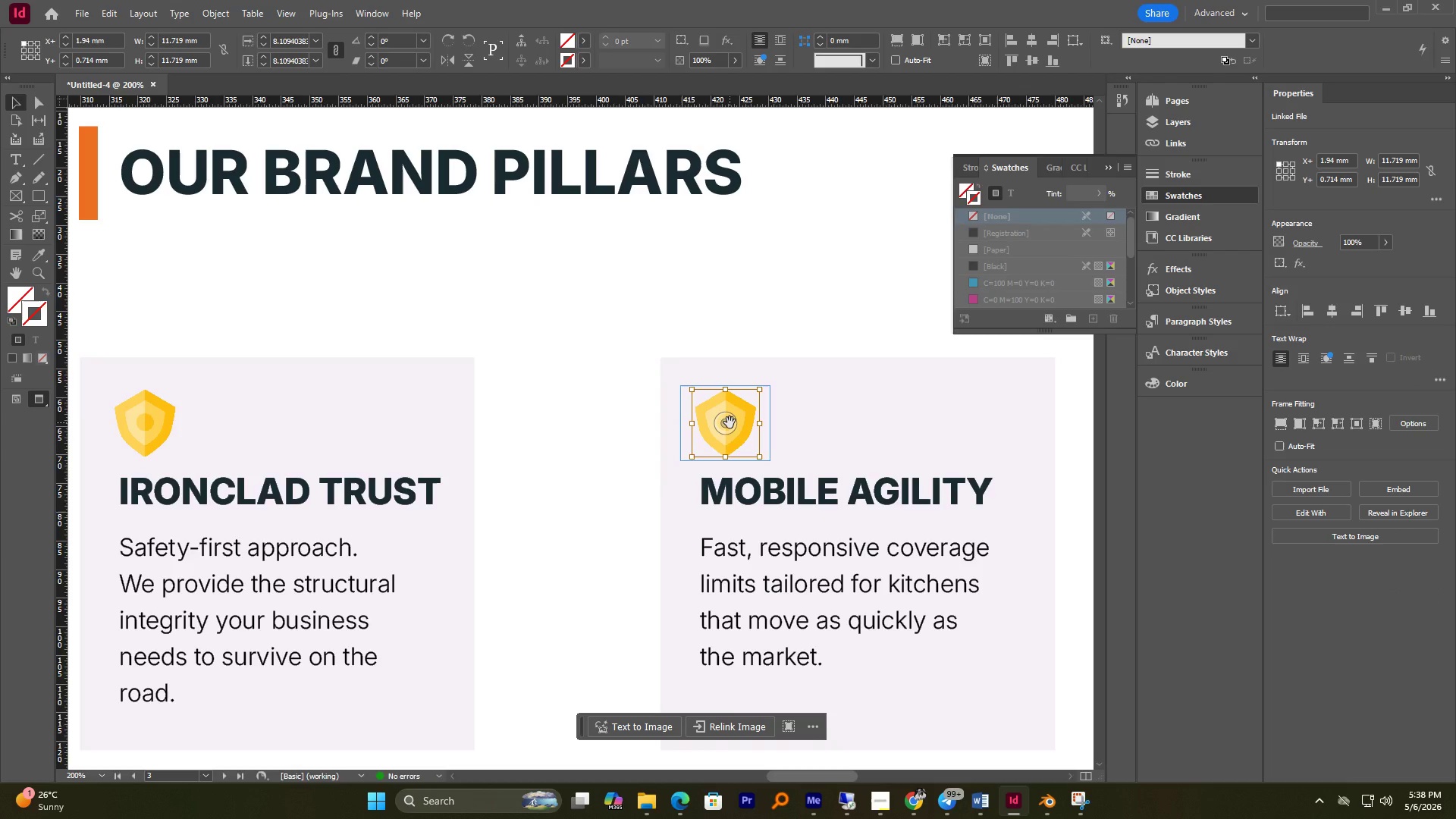 
key(Delete)
 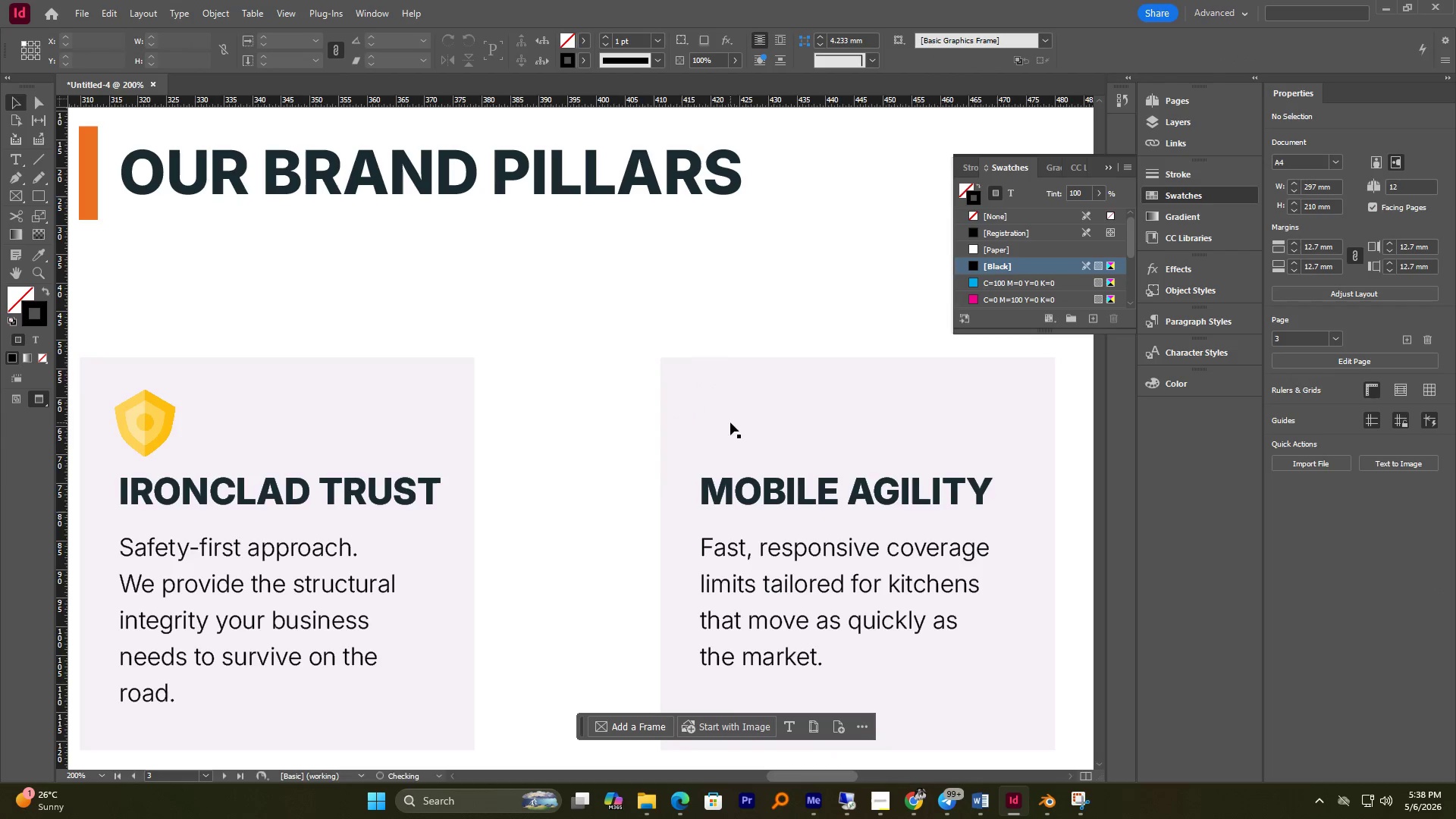 
left_click([730, 419])
 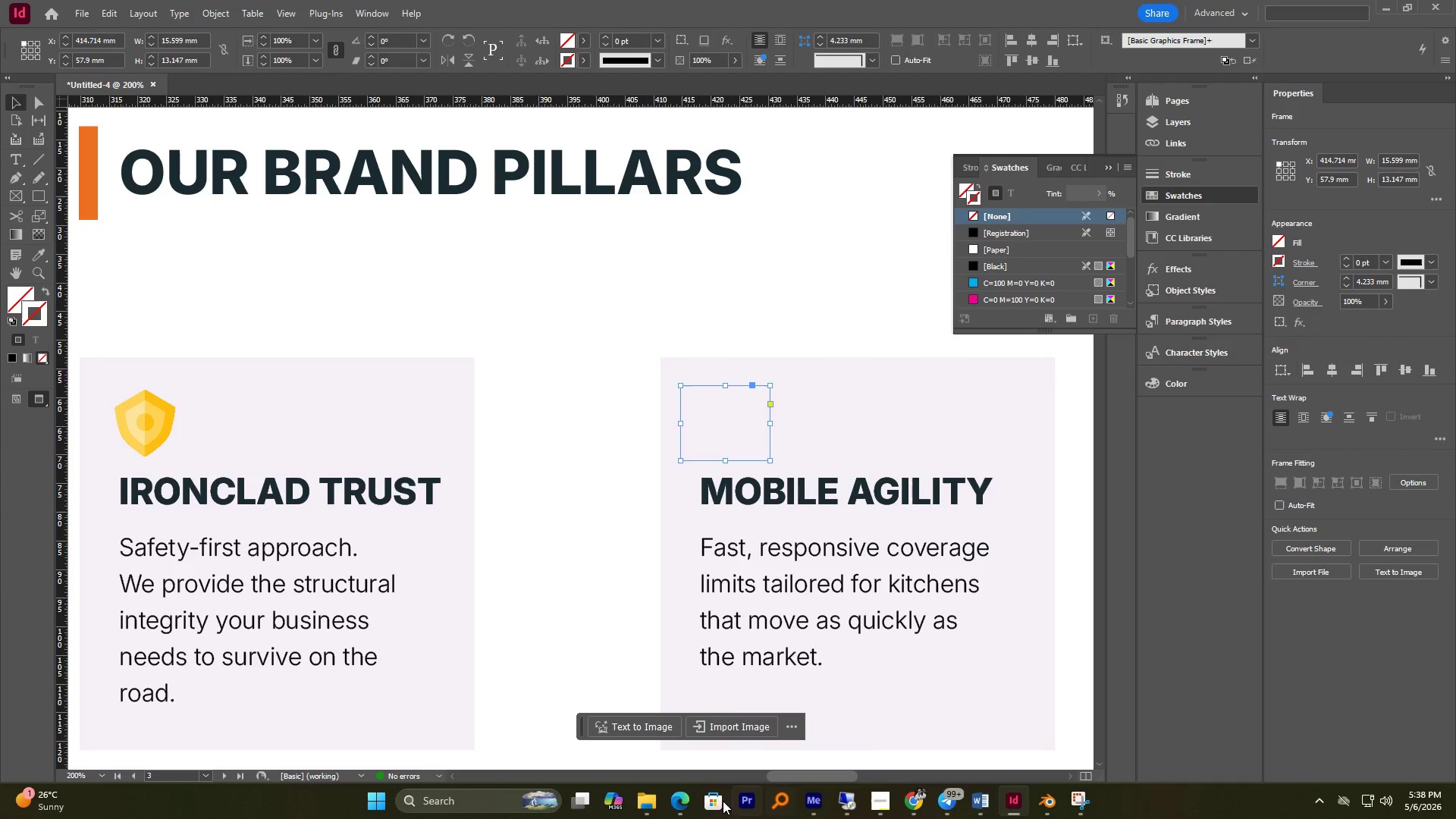 
left_click([650, 802])
 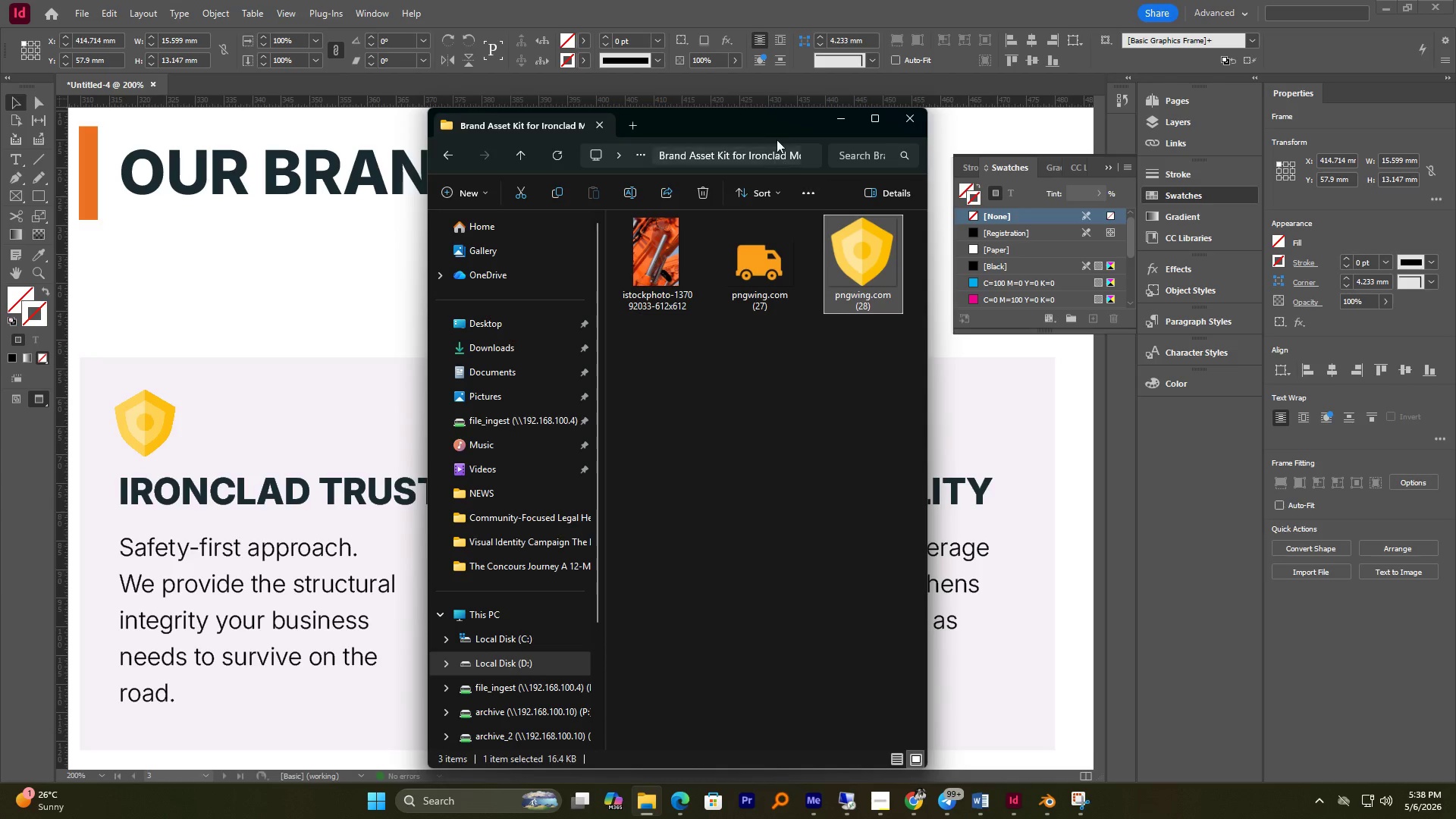 
left_click_drag(start_coordinate=[782, 125], to_coordinate=[453, 175])
 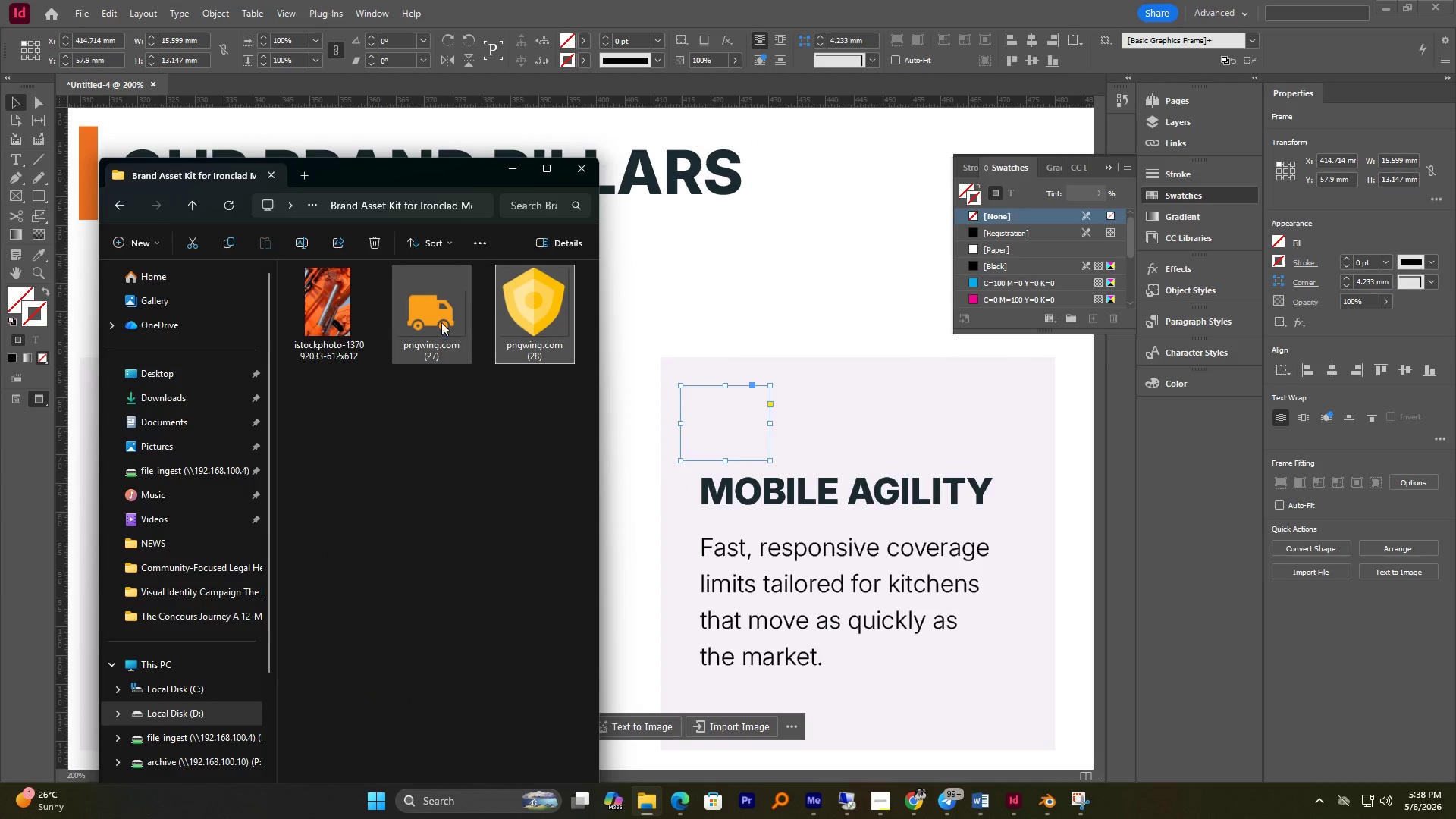 
left_click_drag(start_coordinate=[433, 313], to_coordinate=[712, 415])
 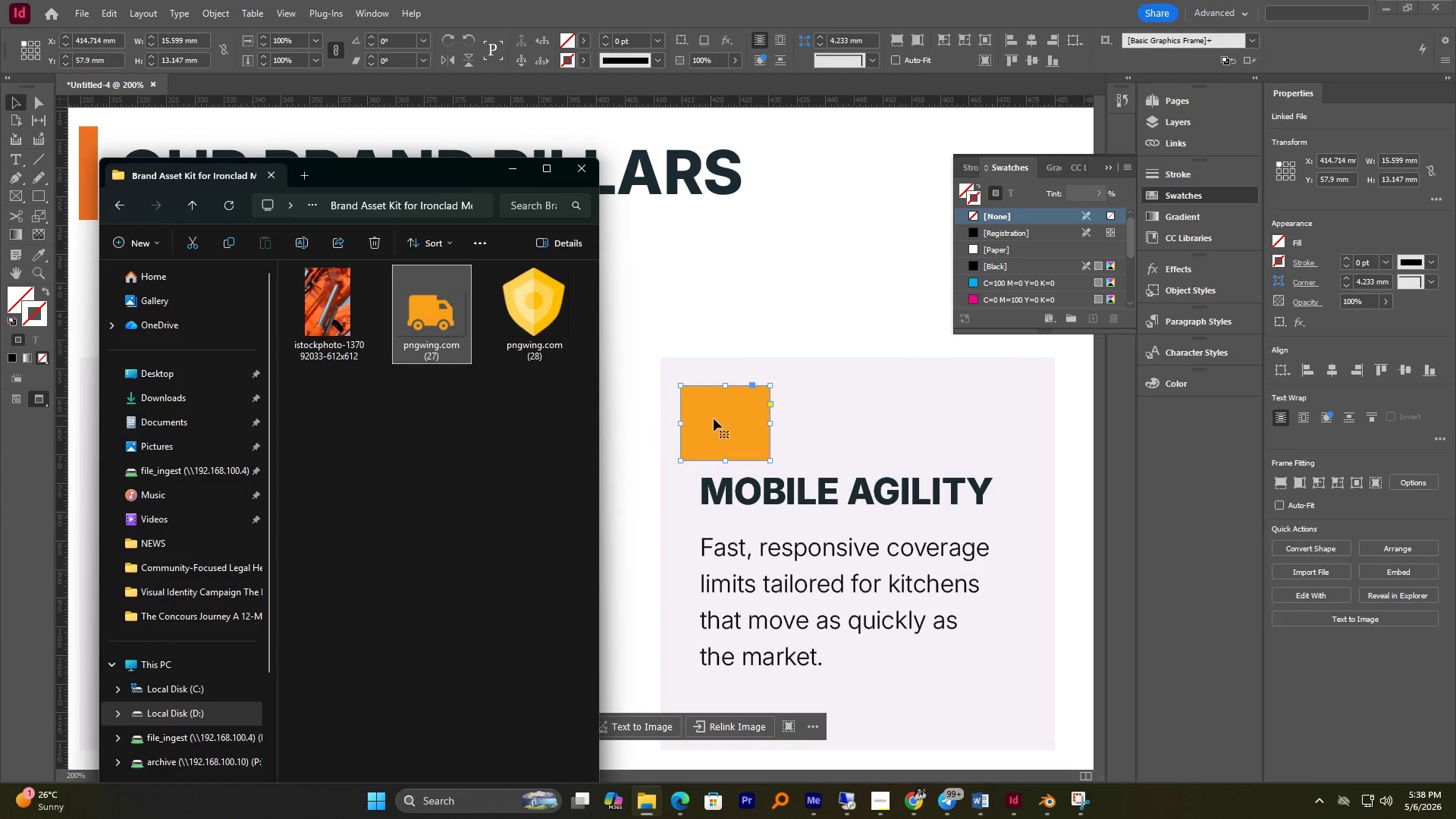 
left_click([719, 424])
 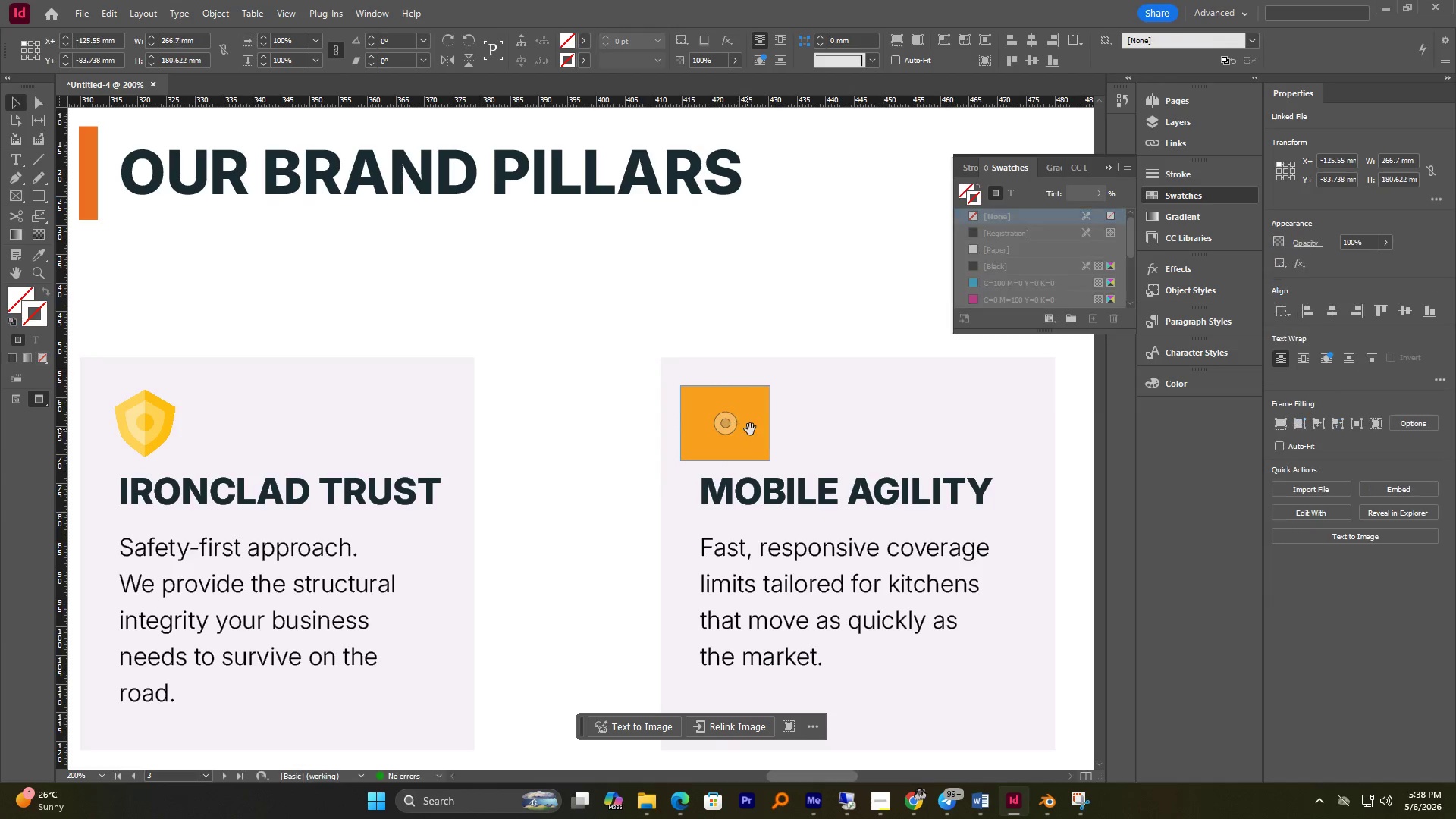 
left_click([752, 428])
 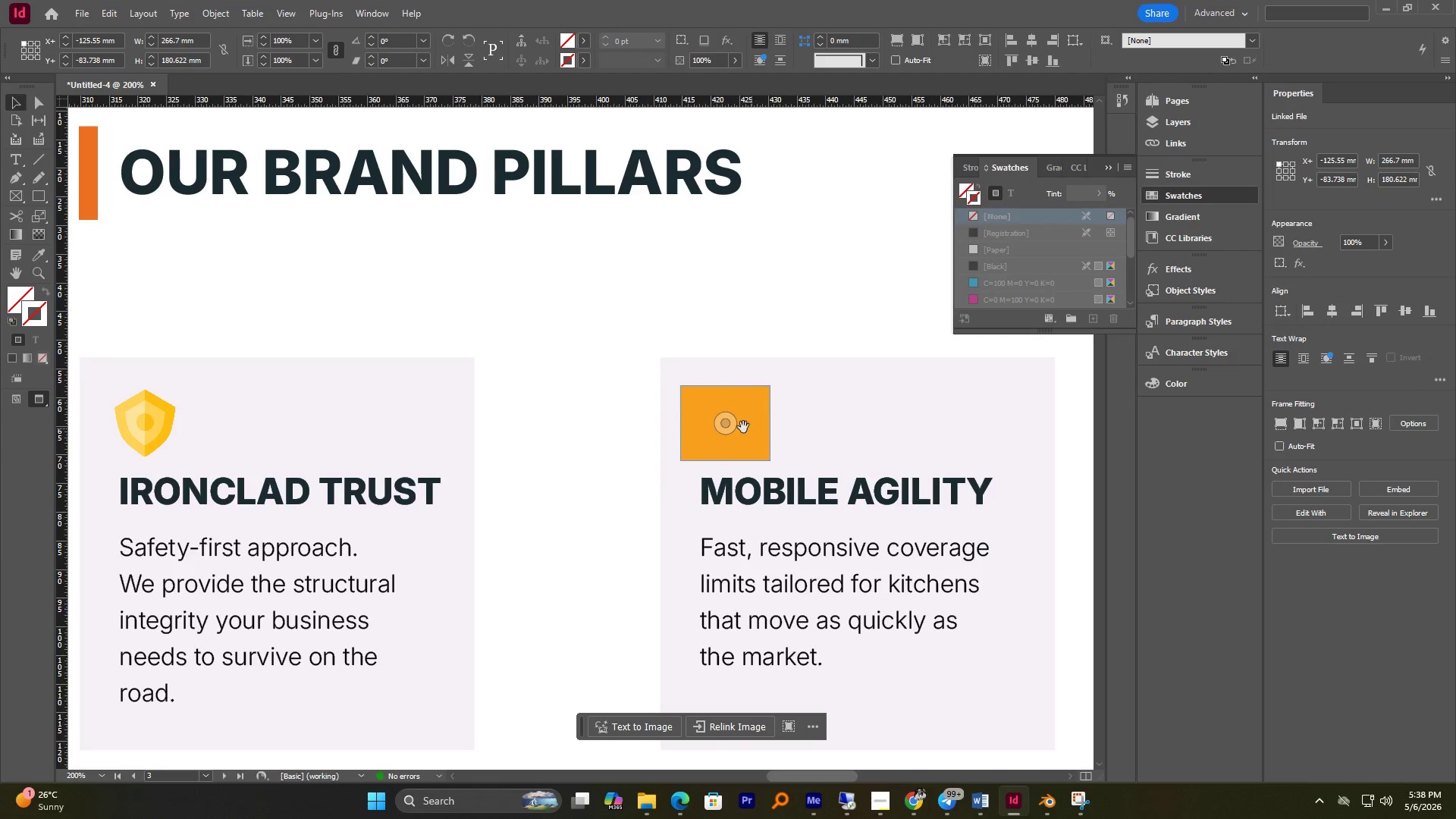 
hold_key(key=AltLeft, duration=1.27)
scroll: coordinate [740, 427], scroll_direction: down, amount: 4.0
 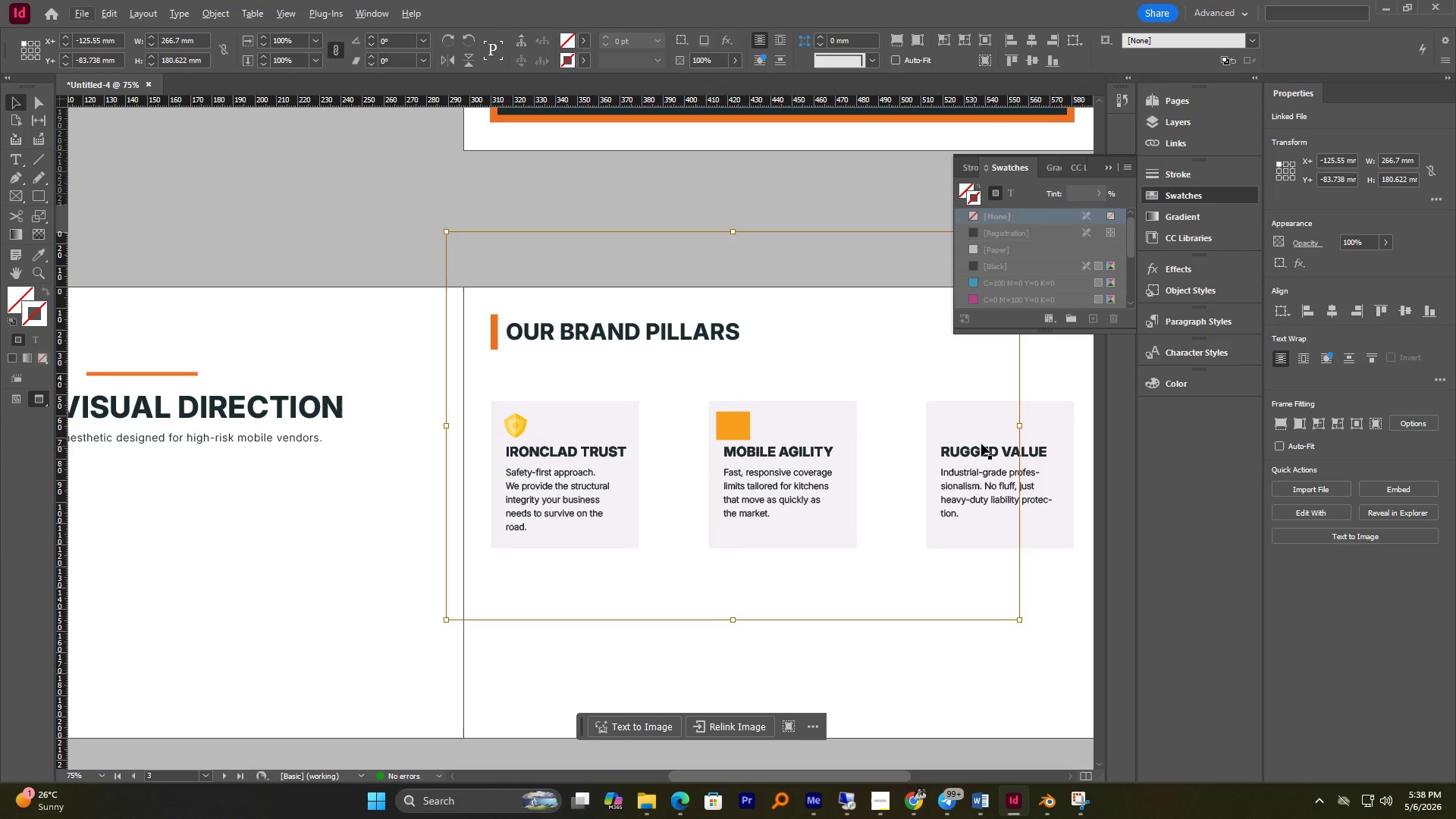 
hold_key(key=AltLeft, duration=1.03)
 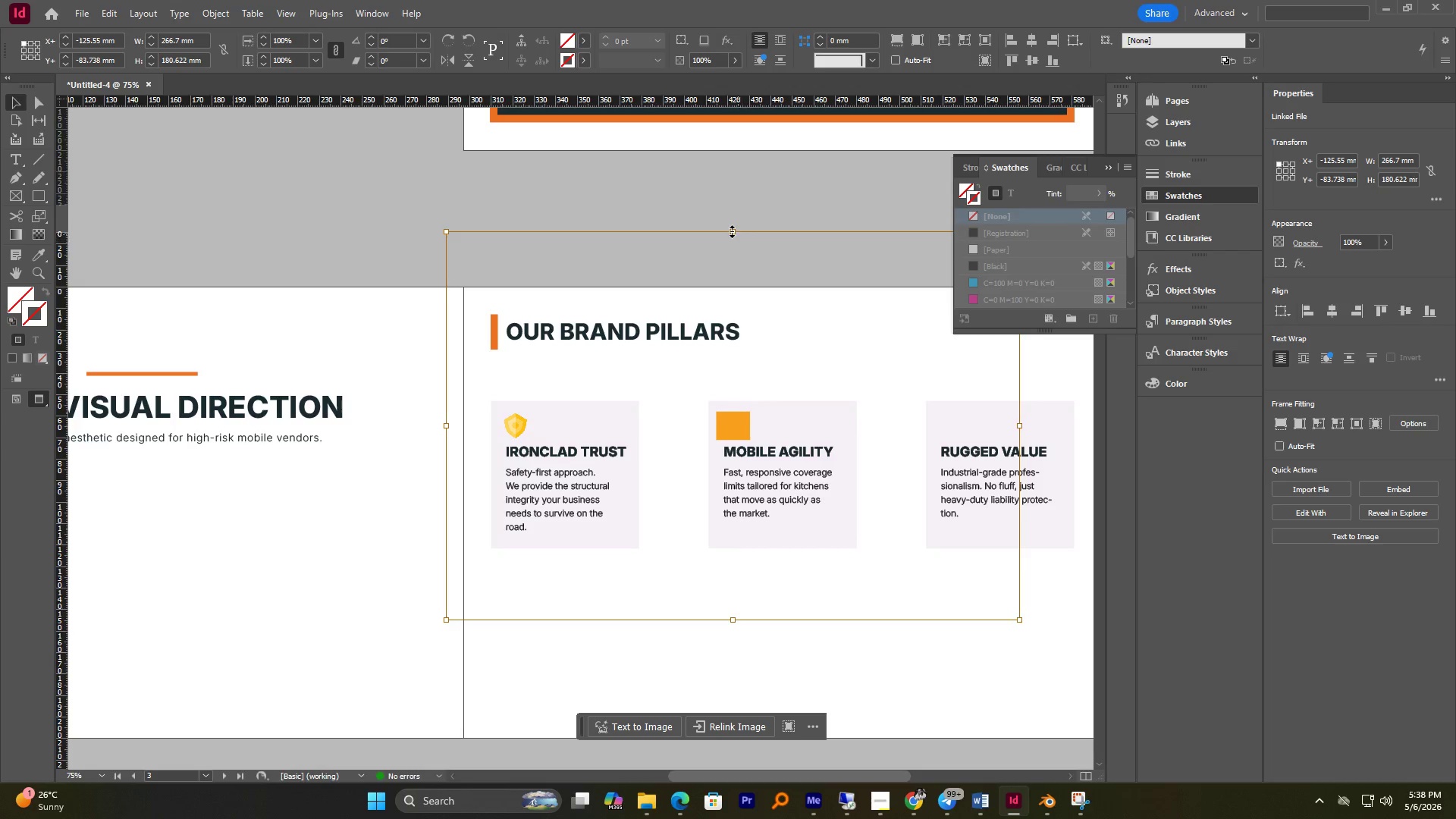 
left_click_drag(start_coordinate=[731, 231], to_coordinate=[726, 411])
 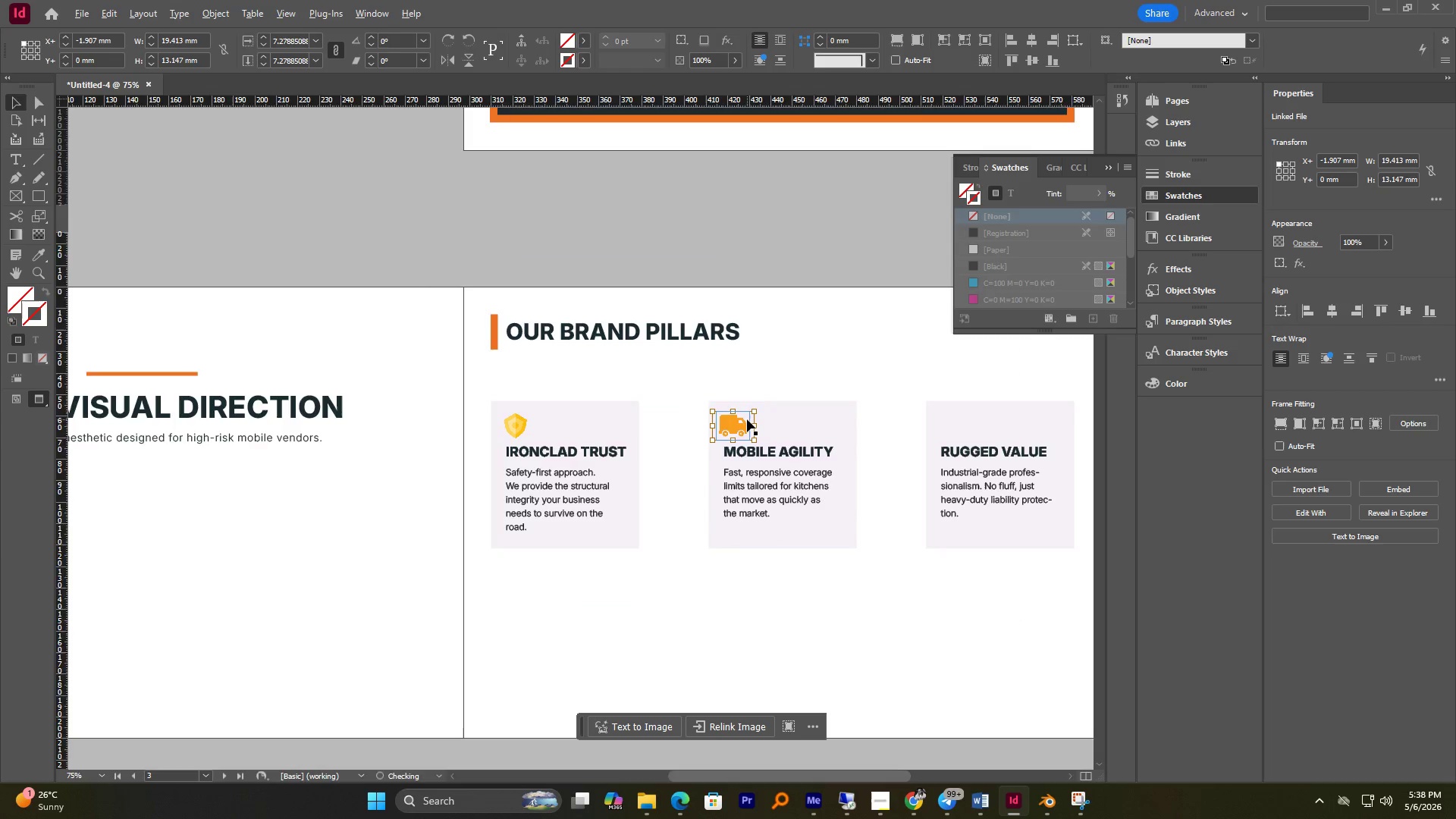 
hold_key(key=AltLeft, duration=6.33)
hold_key(key=ShiftLeft, duration=6.39)
scroll: coordinate [747, 419], scroll_direction: up, amount: 2.0
 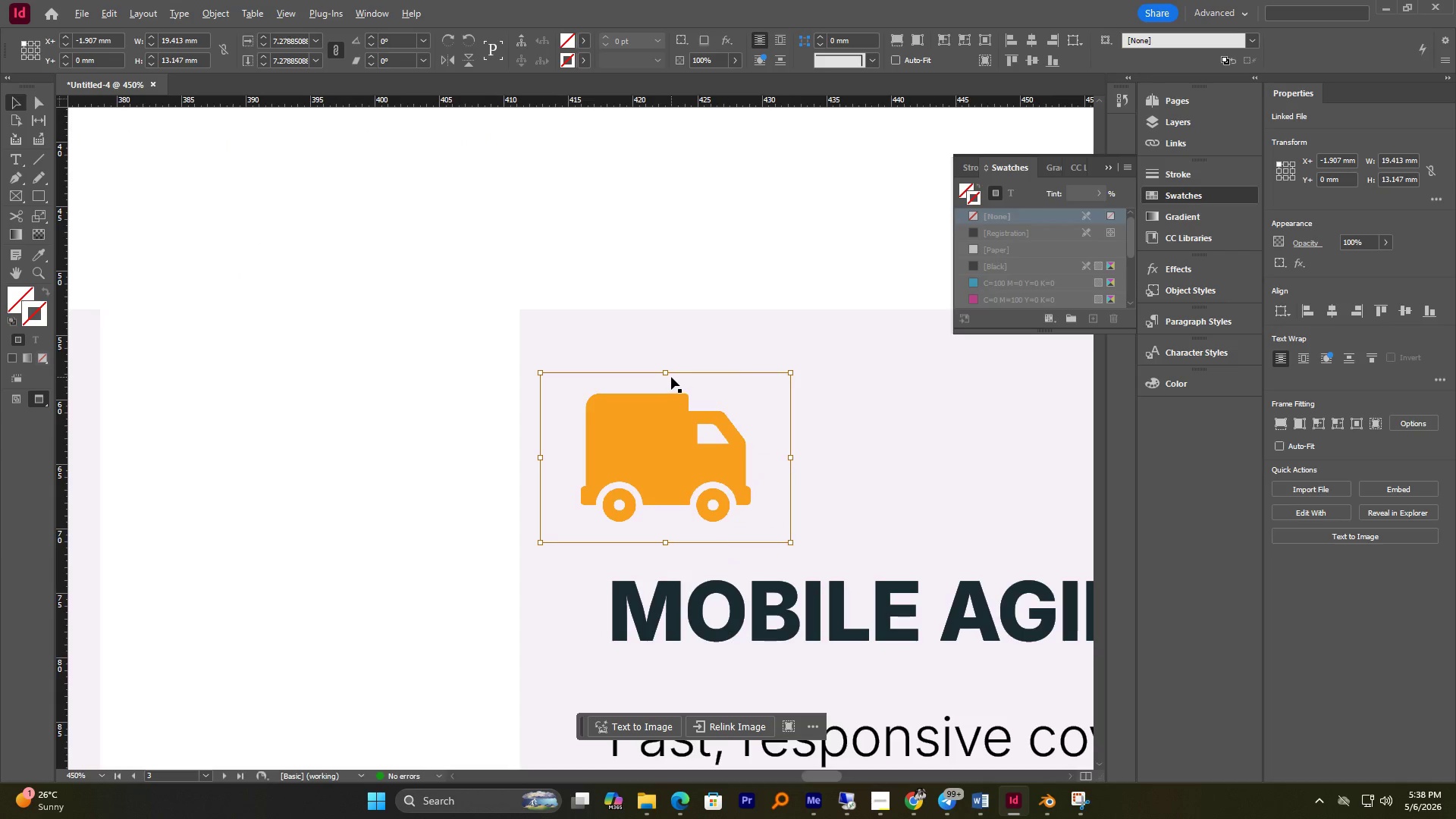 
left_click_drag(start_coordinate=[665, 373], to_coordinate=[666, 381])
 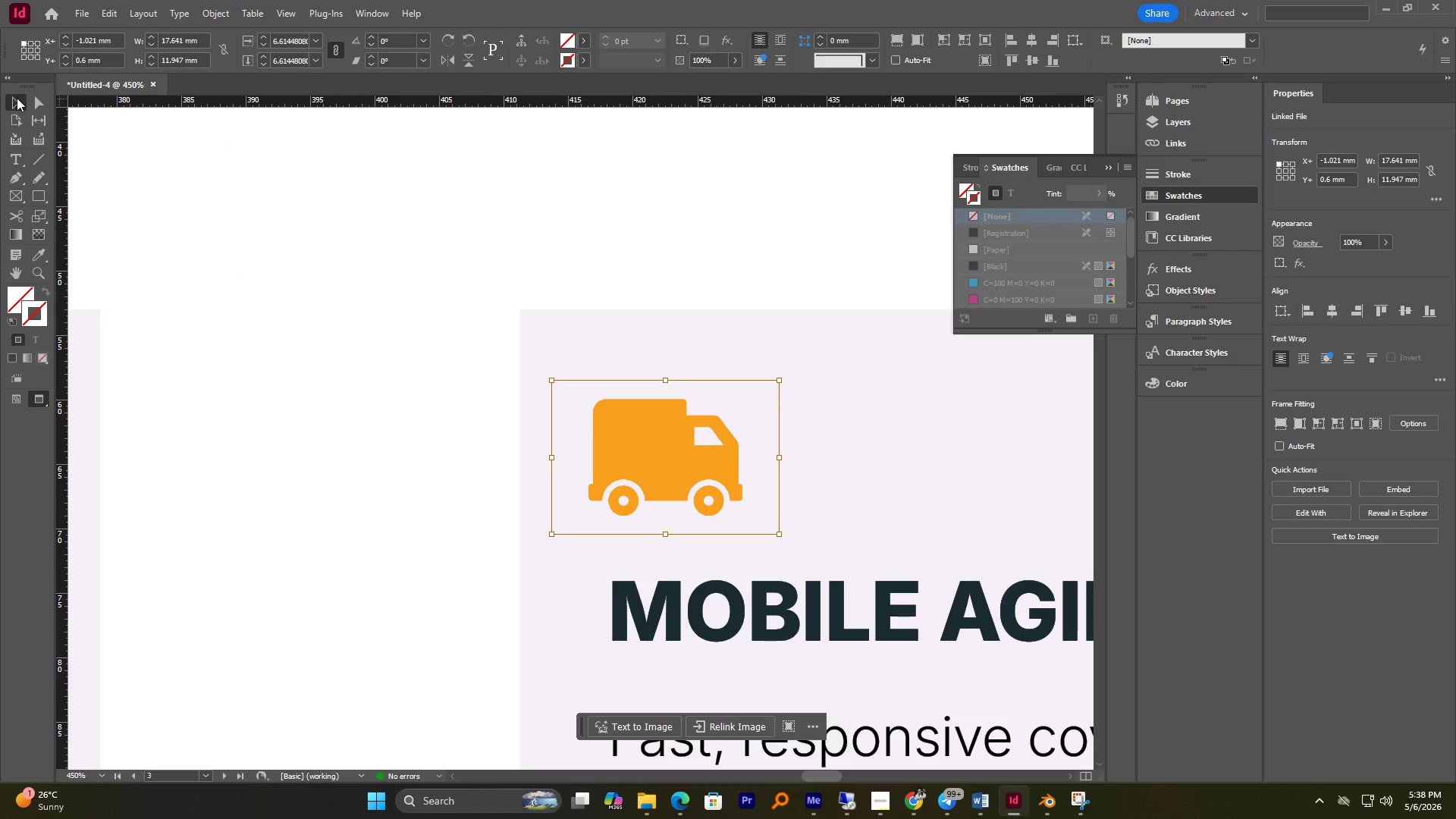 
double_click([401, 272])
 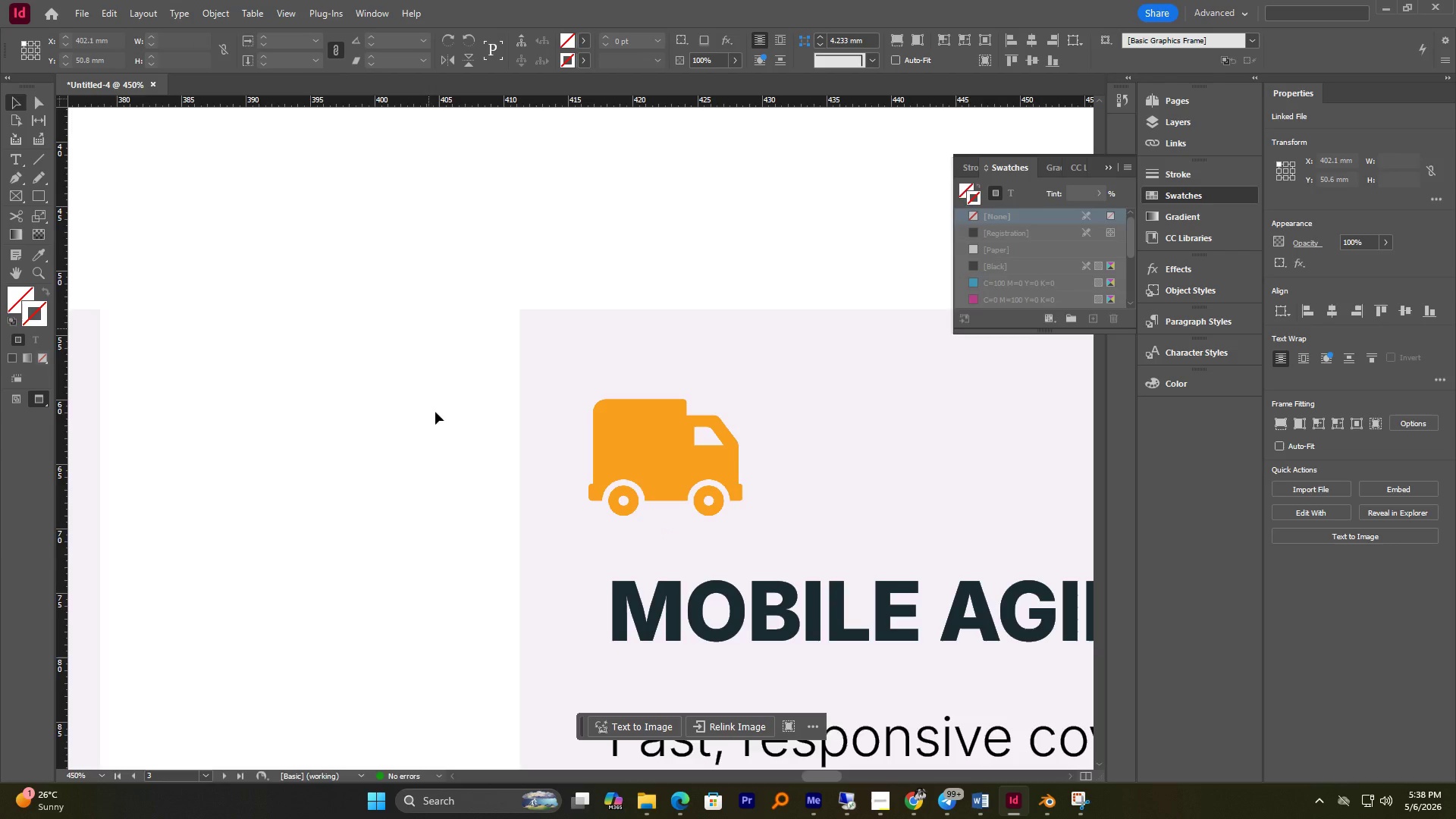 
hold_key(key=AltLeft, duration=1.66)
scroll: coordinate [463, 471], scroll_direction: down, amount: 4.0
 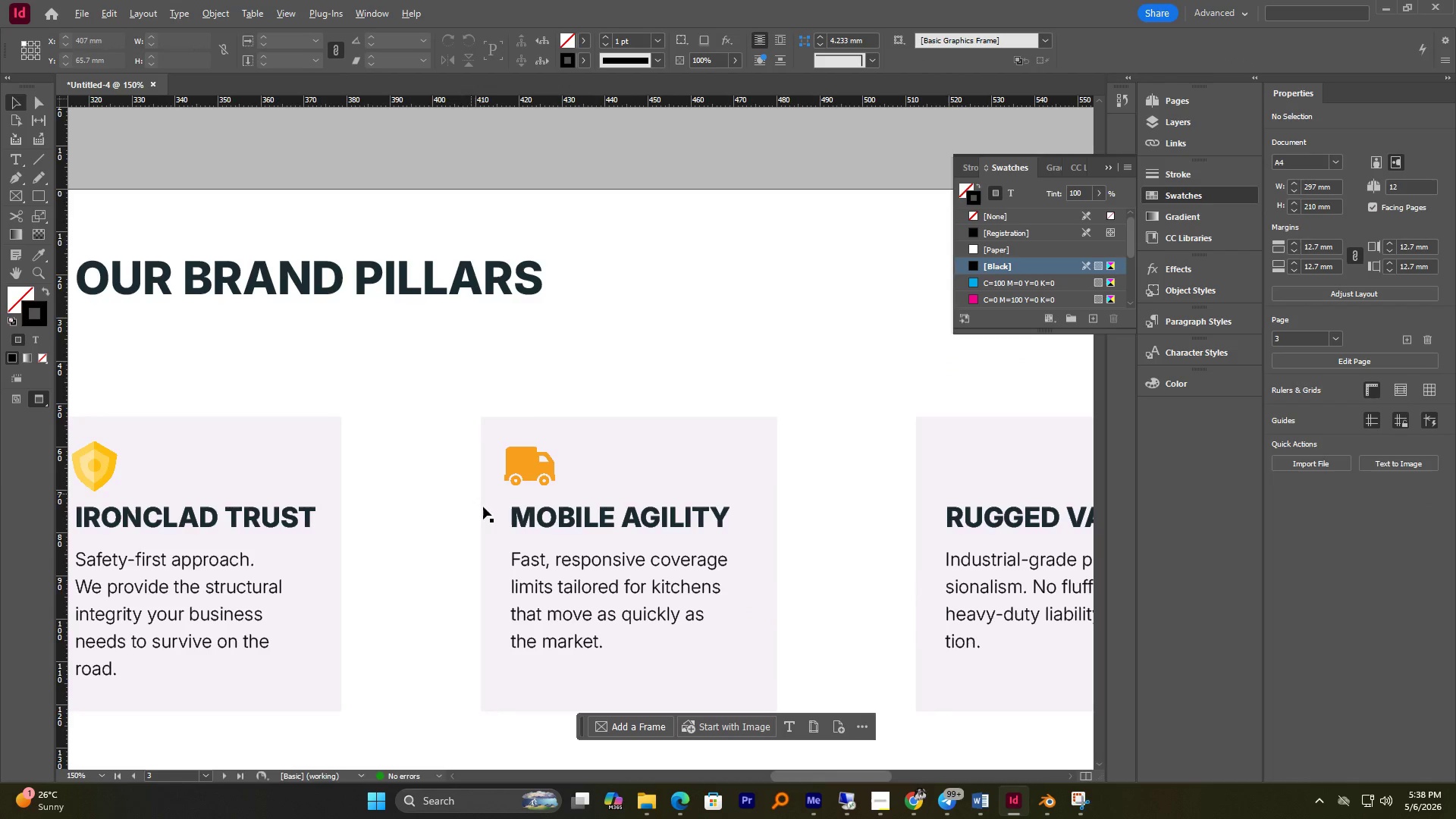 
scroll: coordinate [531, 500], scroll_direction: up, amount: 2.0
 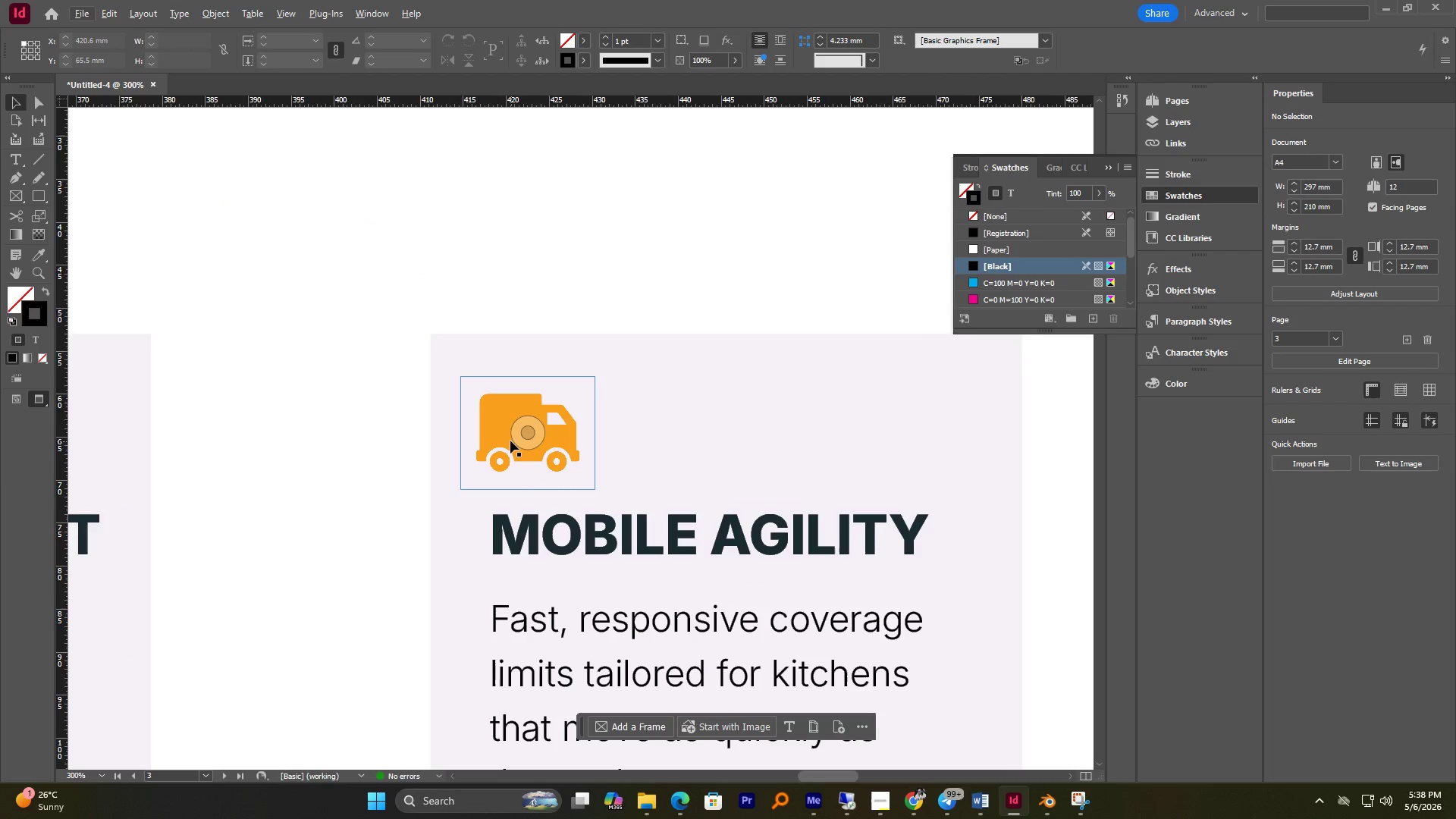 
left_click([506, 436])
 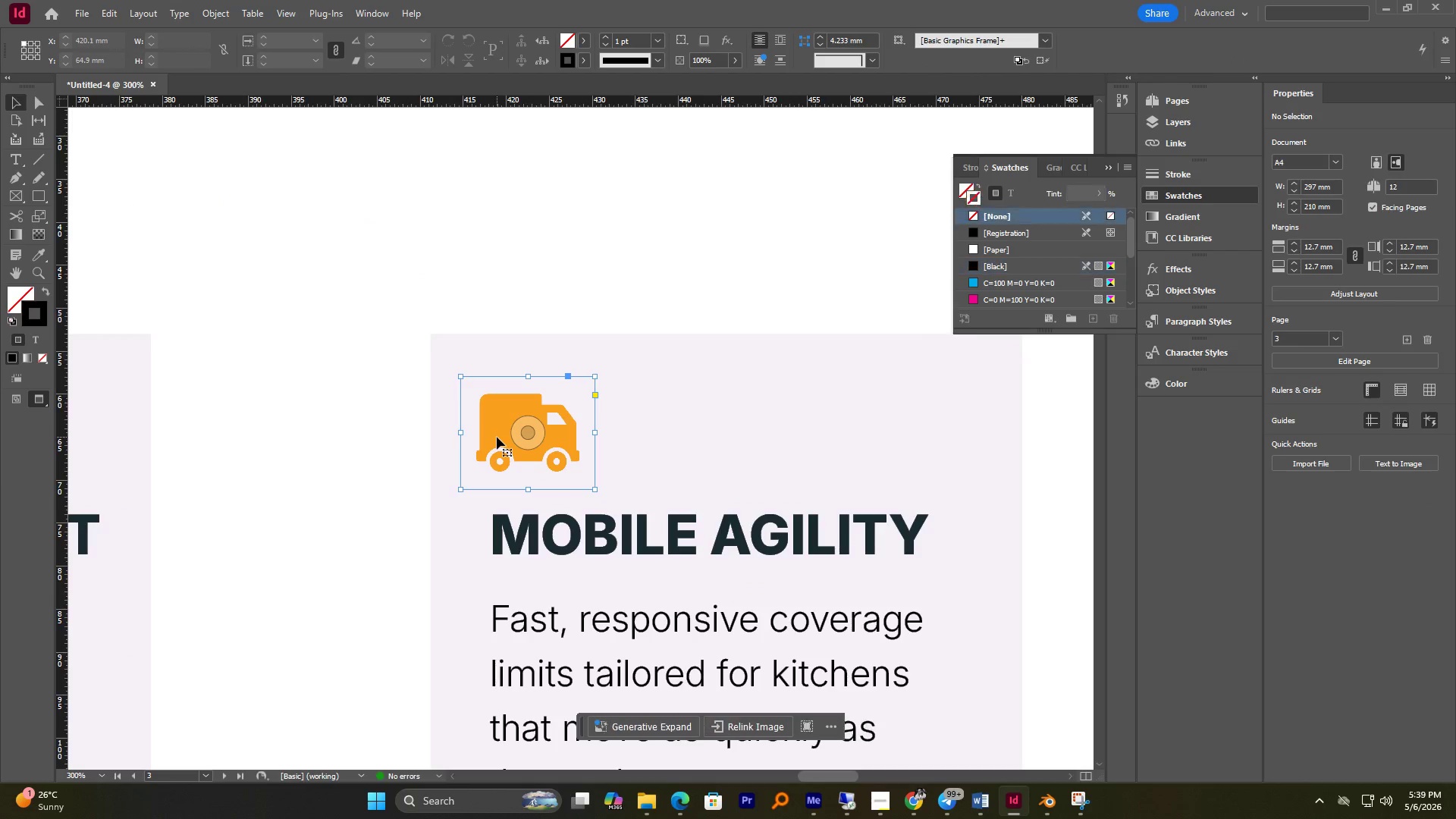 
left_click_drag(start_coordinate=[497, 438], to_coordinate=[503, 438])
 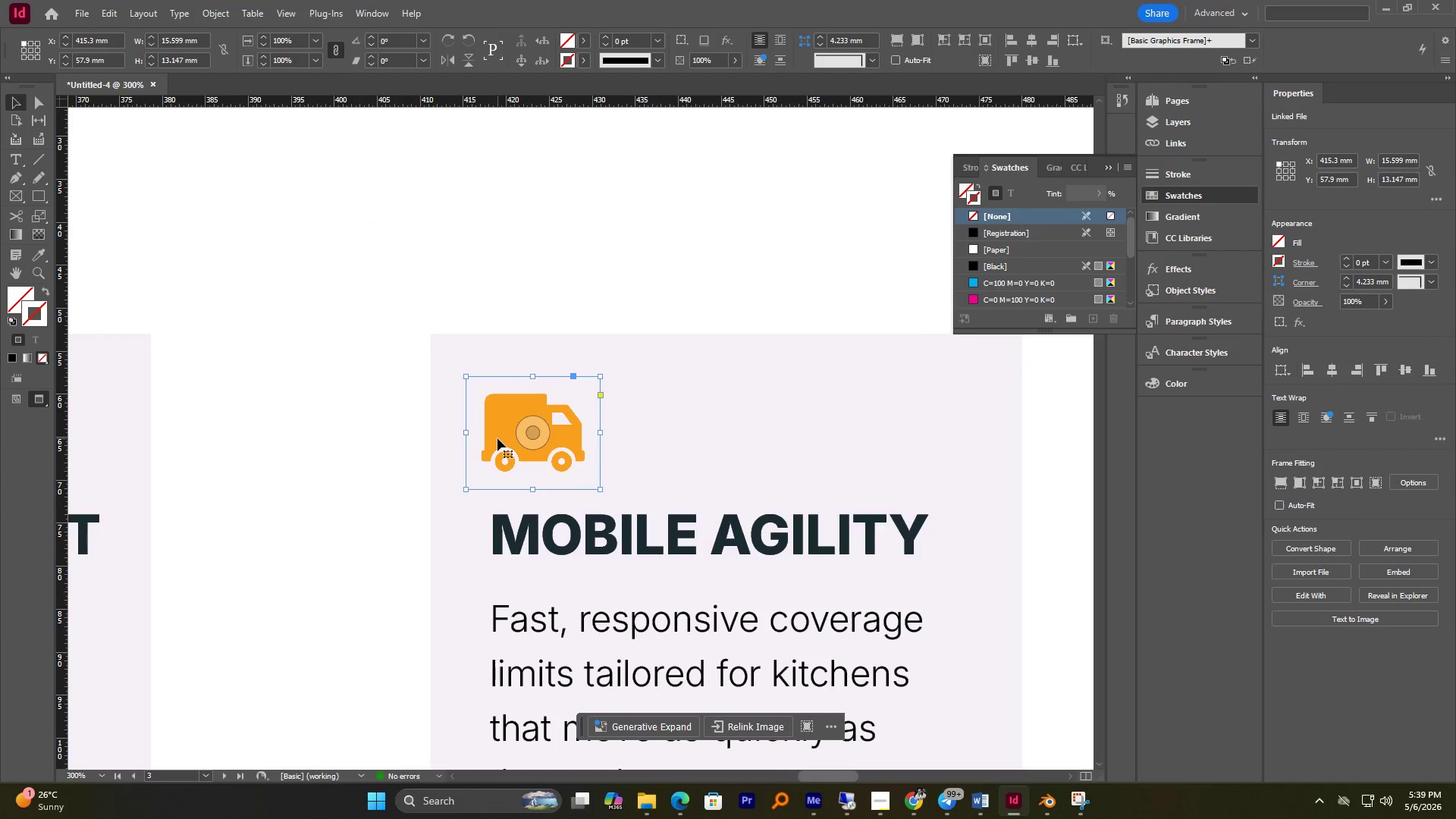 
hold_key(key=ShiftLeft, duration=1.03)
 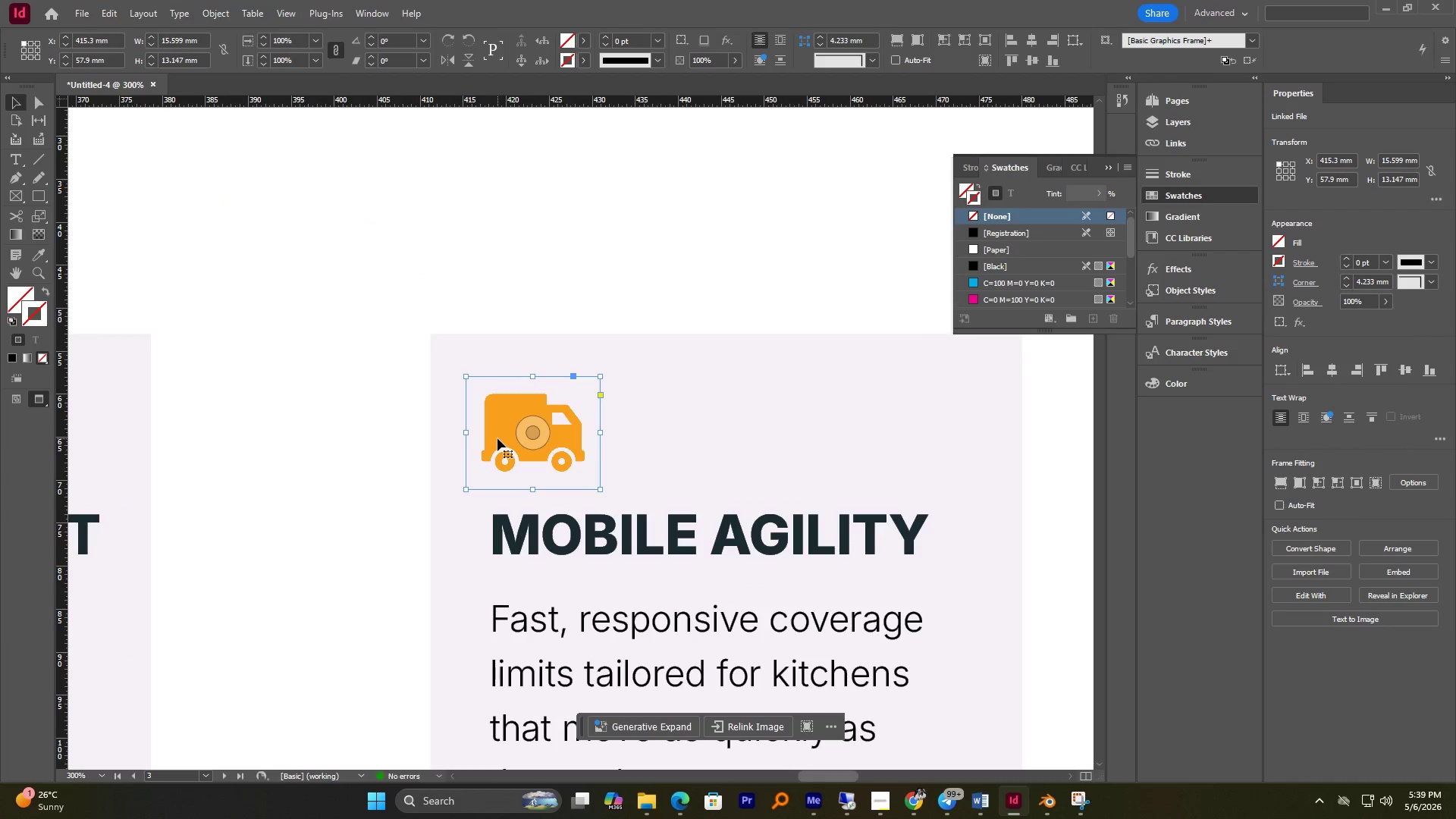 
hold_key(key=ShiftLeft, duration=1.03)
left_click_drag(start_coordinate=[497, 438], to_coordinate=[510, 438])
 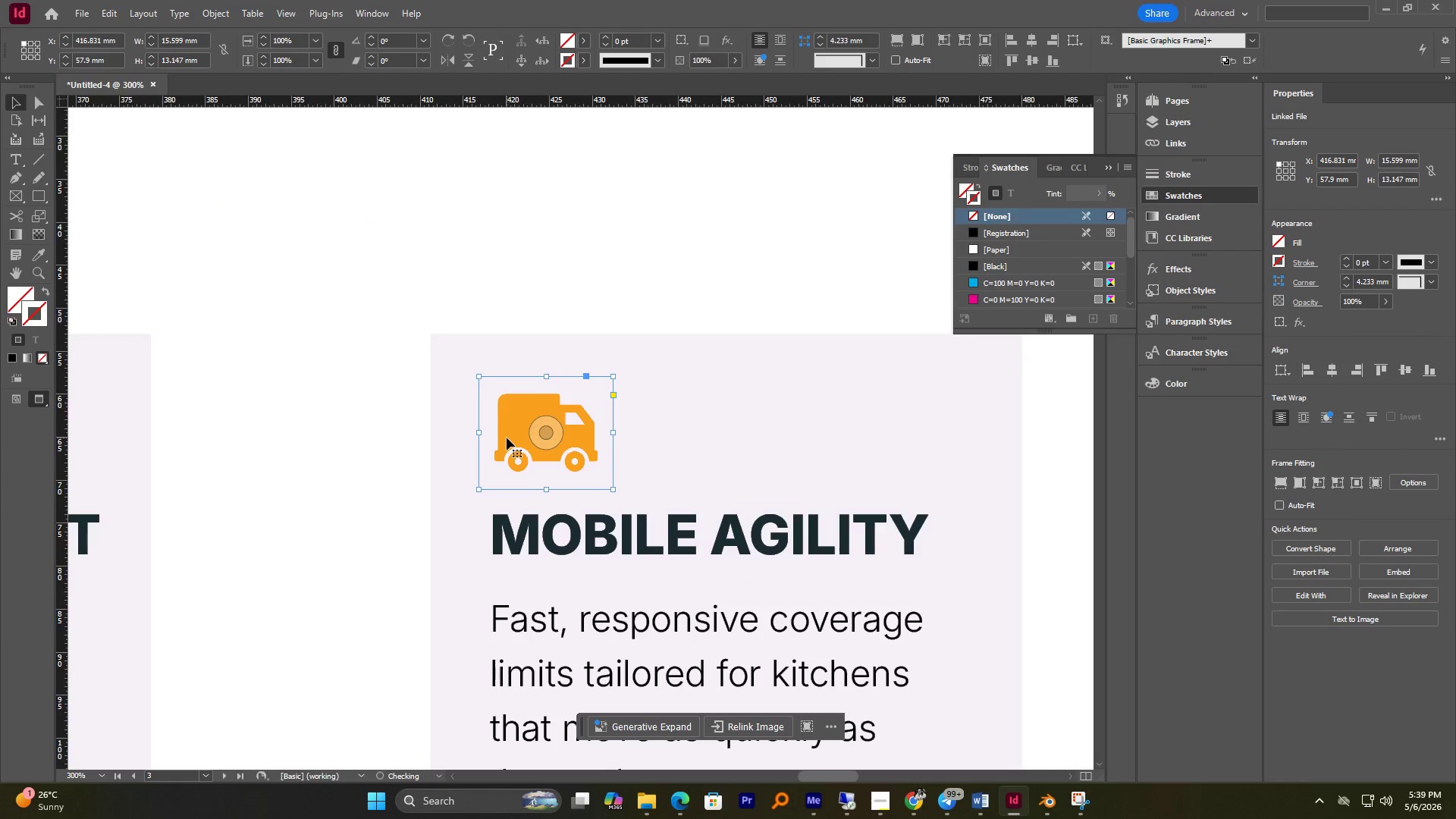 
hold_key(key=ShiftLeft, duration=0.91)
left_click_drag(start_coordinate=[507, 435], to_coordinate=[502, 436])
 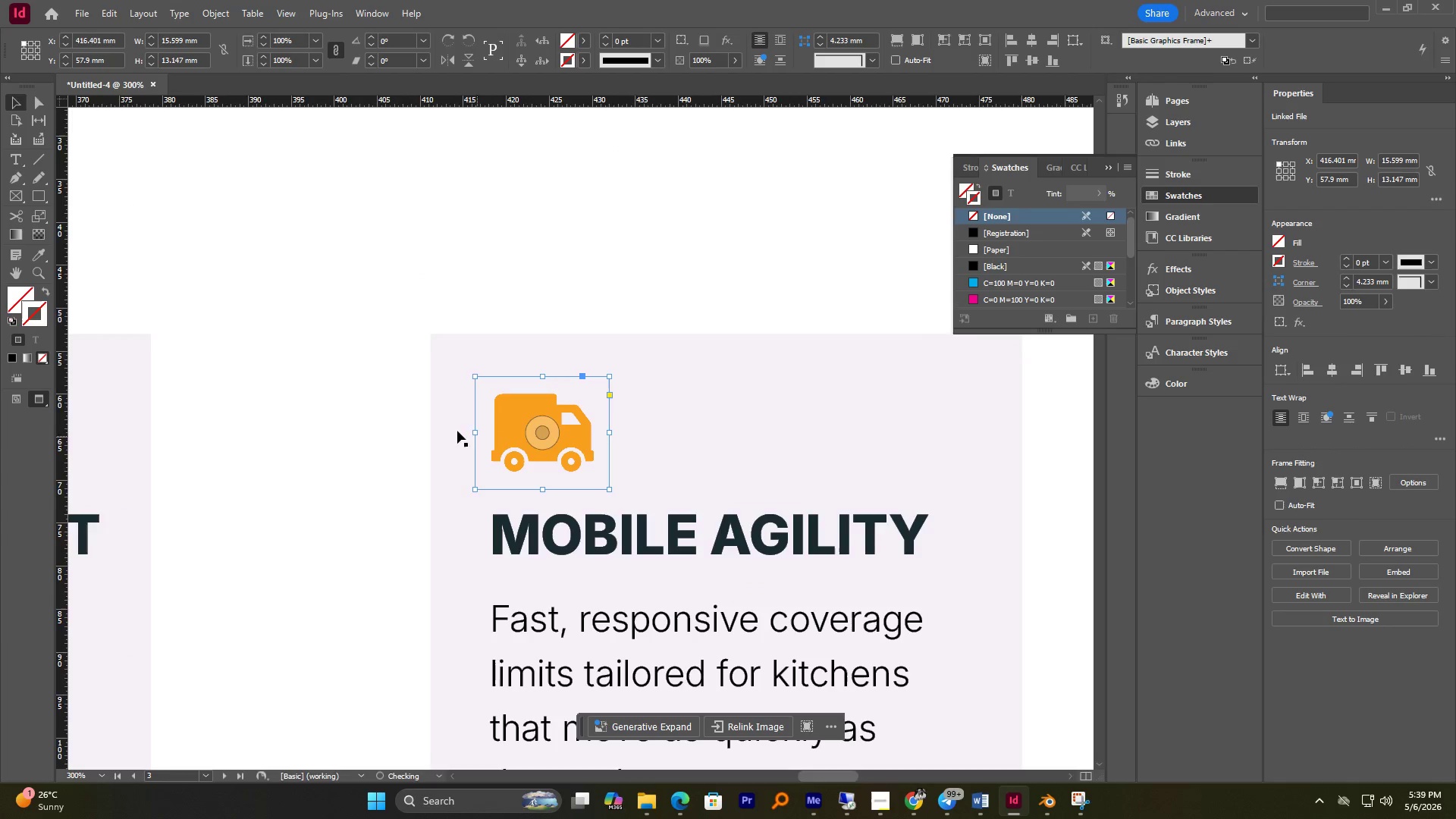 
left_click([370, 397])
 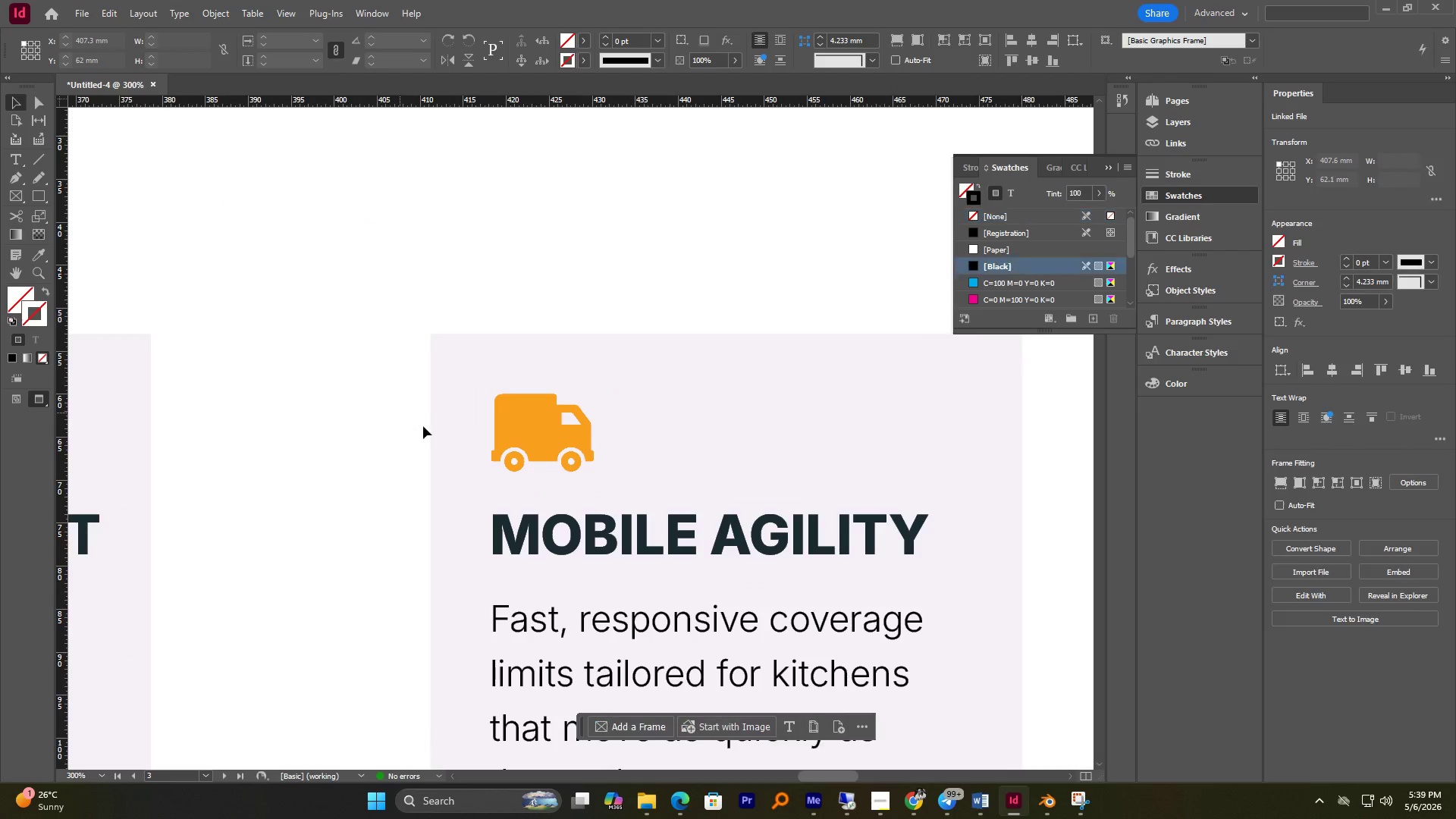 
hold_key(key=AltLeft, duration=0.95)
scroll: coordinate [470, 444], scroll_direction: down, amount: 4.0
 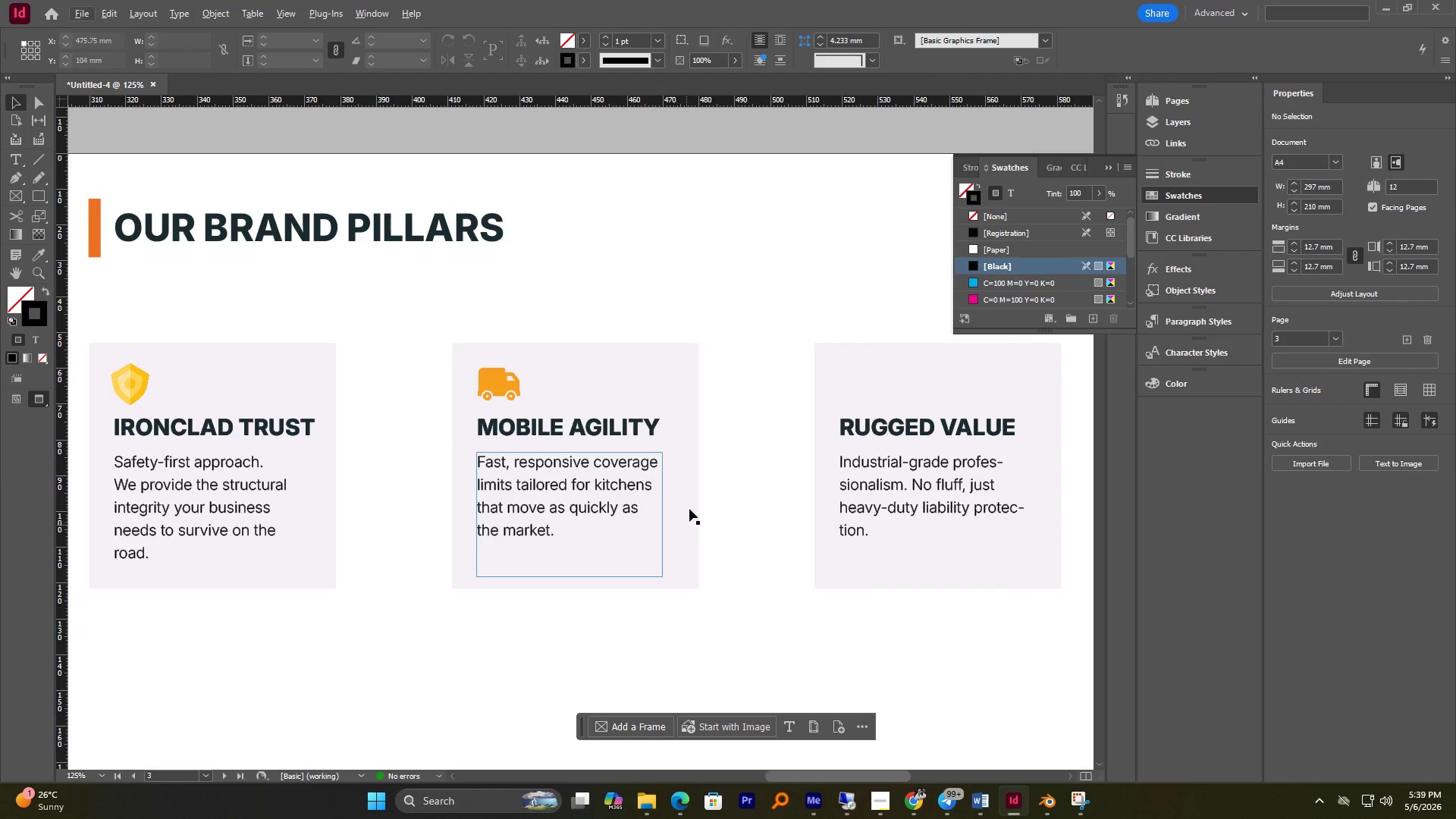 
key(Alt+AltLeft)
 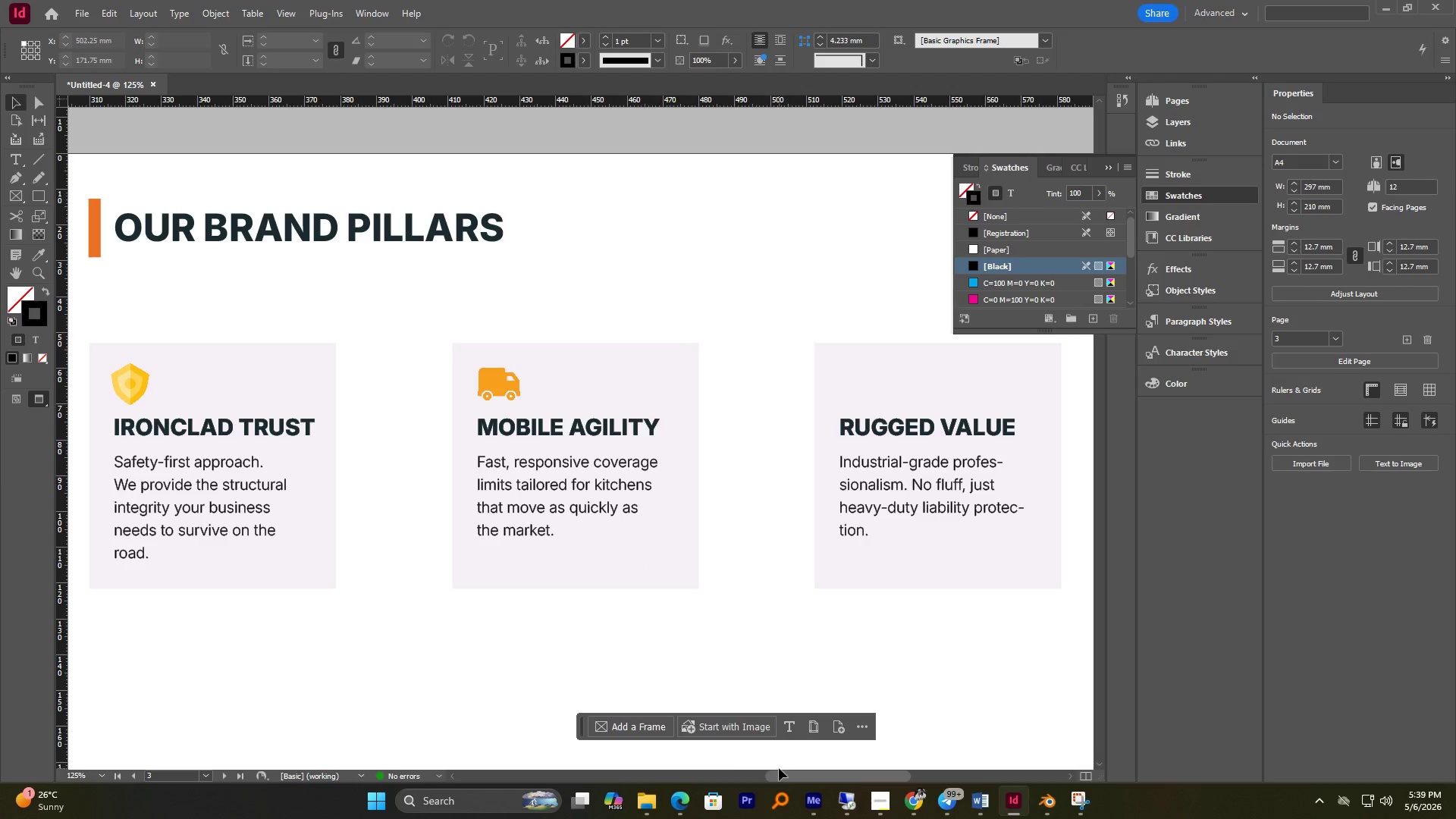 
left_click_drag(start_coordinate=[779, 777], to_coordinate=[828, 764])
 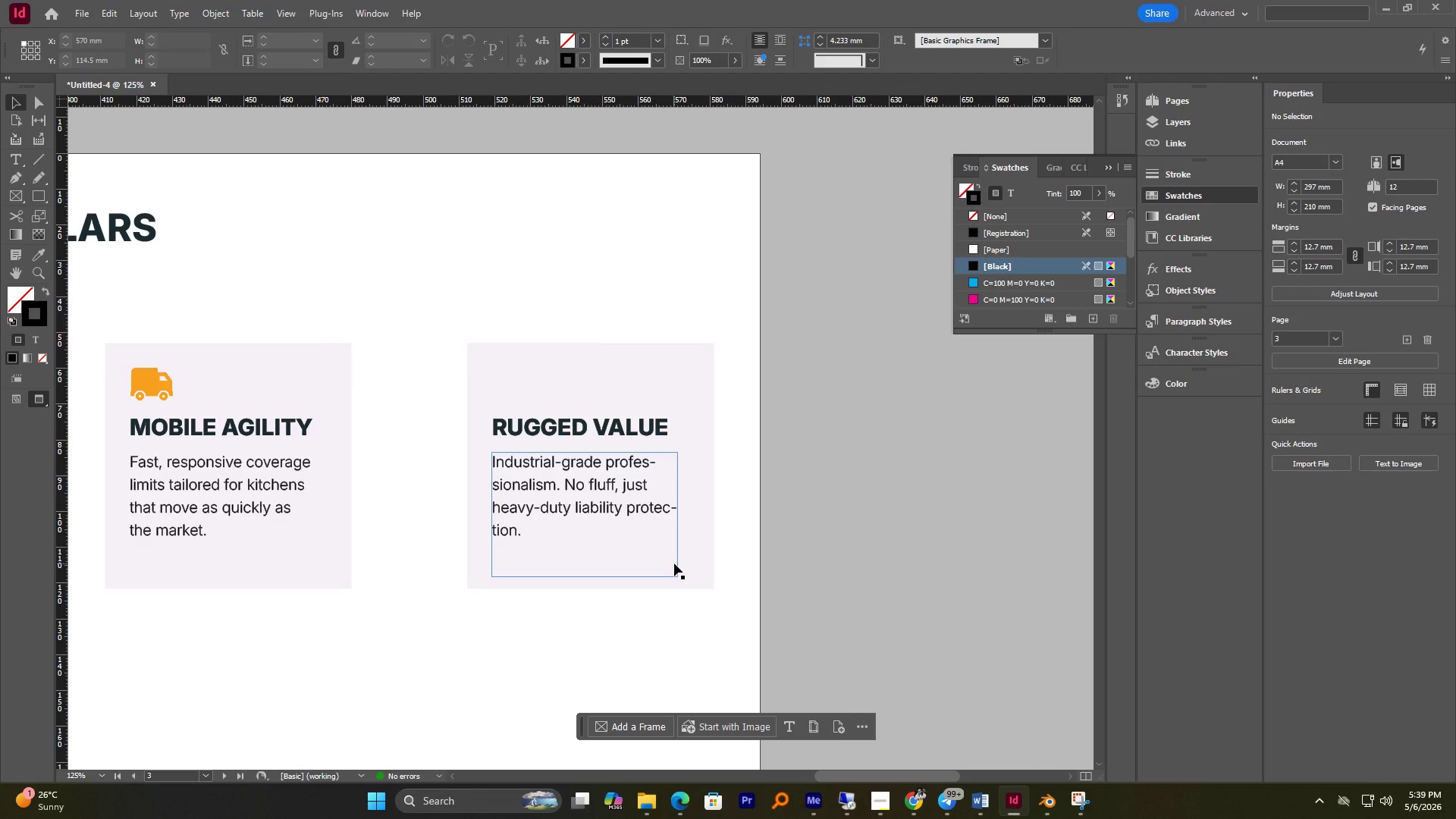 
wait(10.0)
 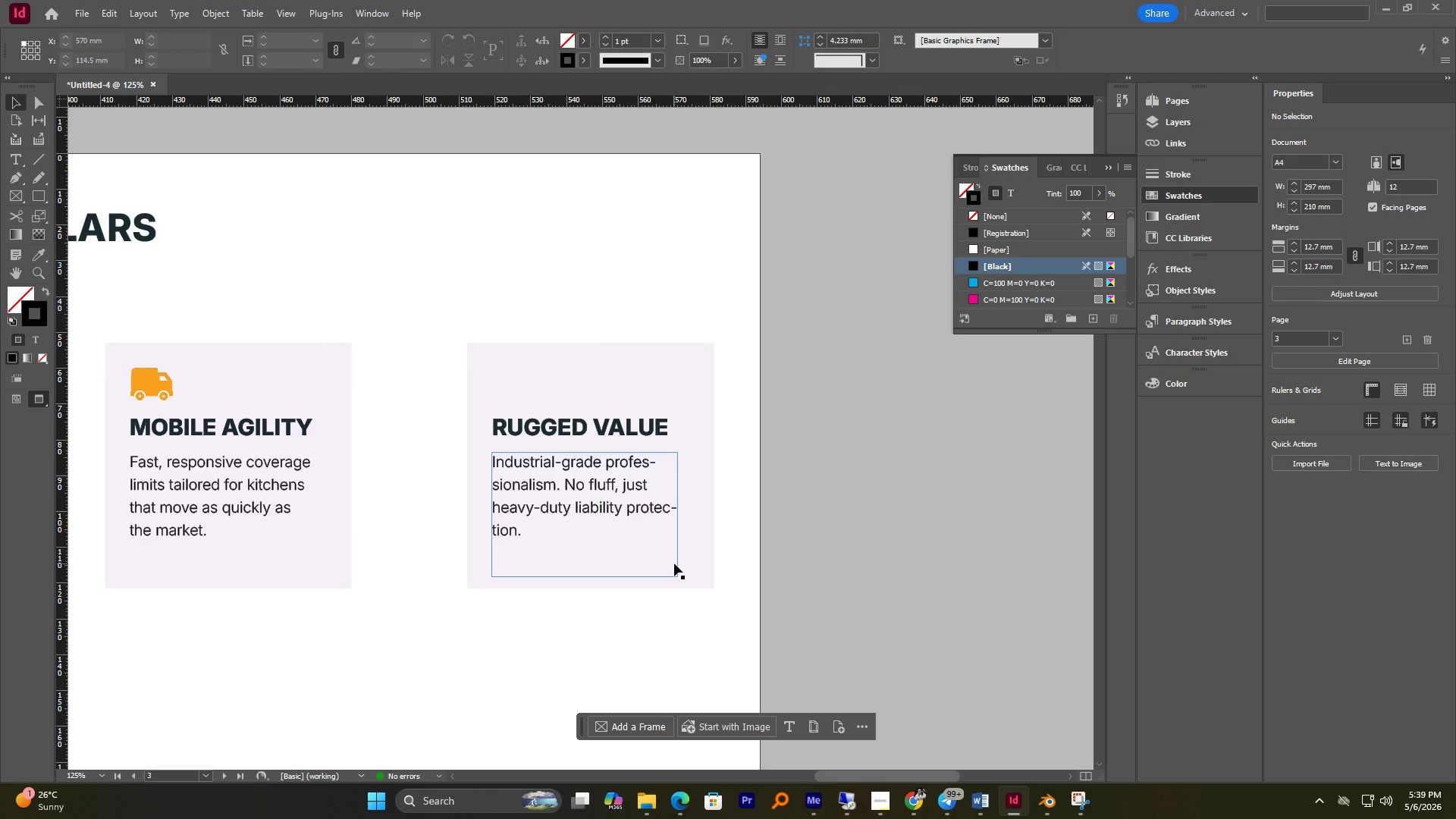 
hold_key(key=AltLeft, duration=1.8)
scroll: coordinate [582, 397], scroll_direction: up, amount: 1.0
 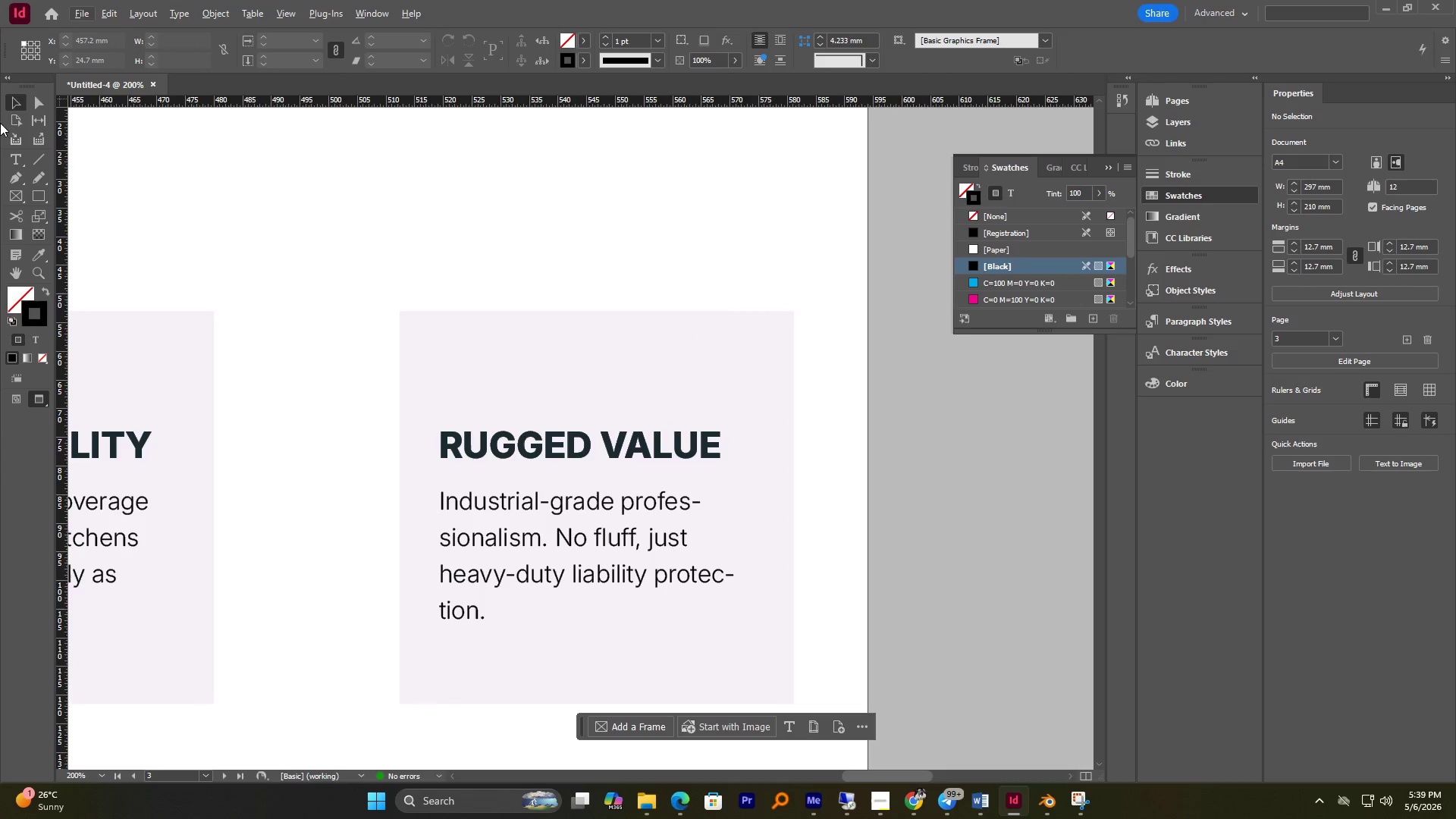 
right_click([33, 195])
 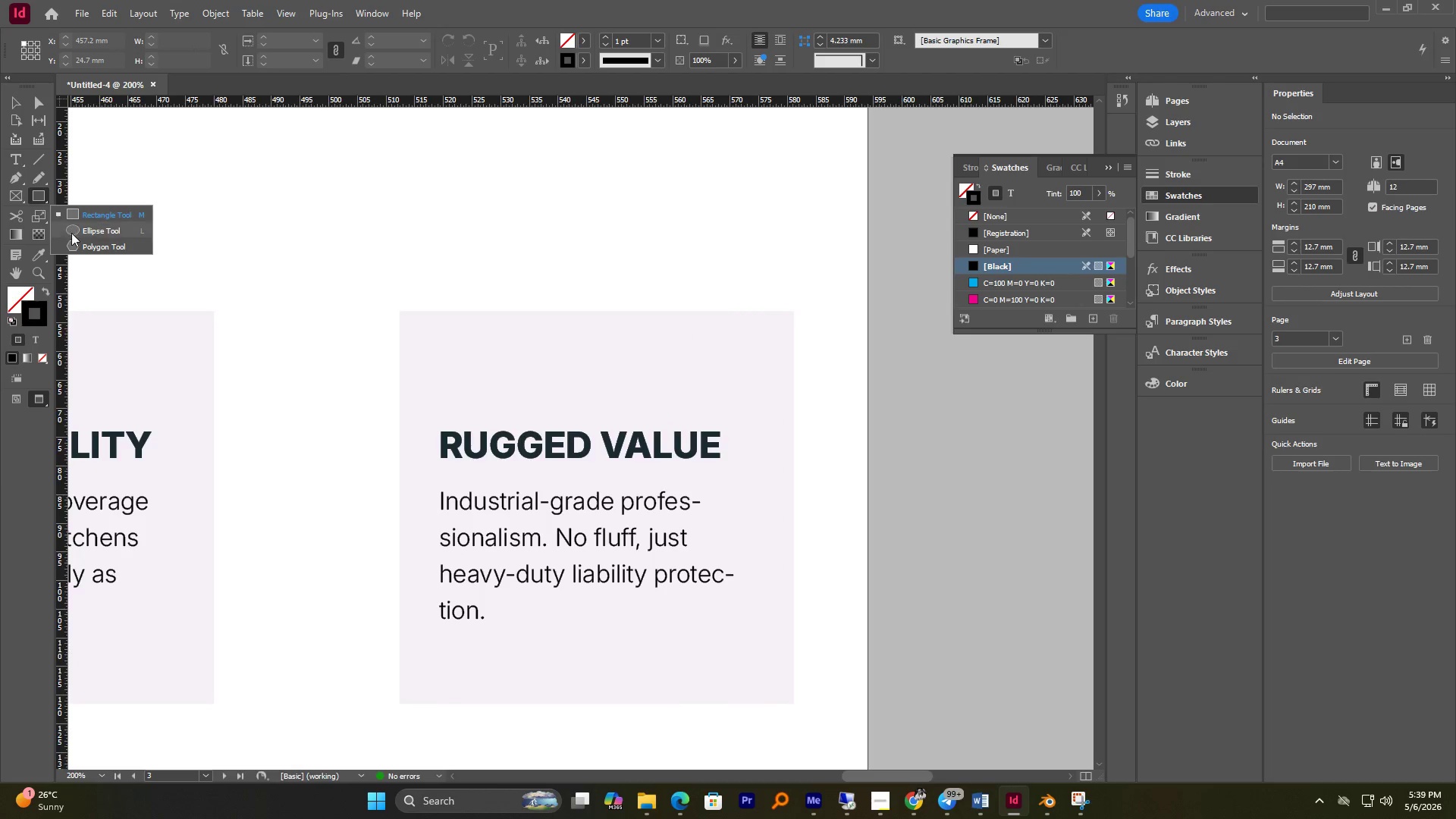 
left_click([72, 234])
 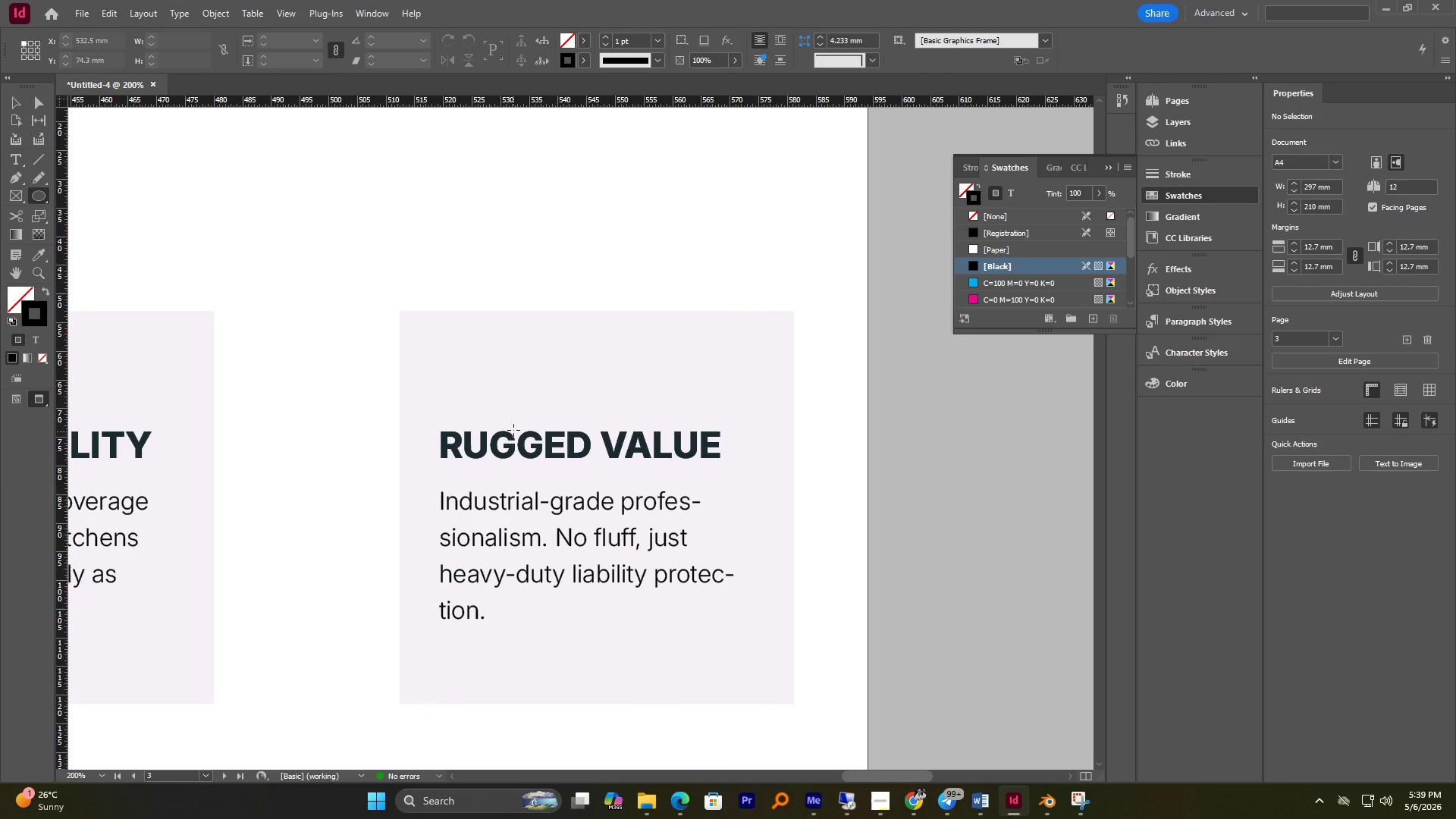 
hold_key(key=AltLeft, duration=1.02)
scroll: coordinate [498, 373], scroll_direction: up, amount: 2.0
 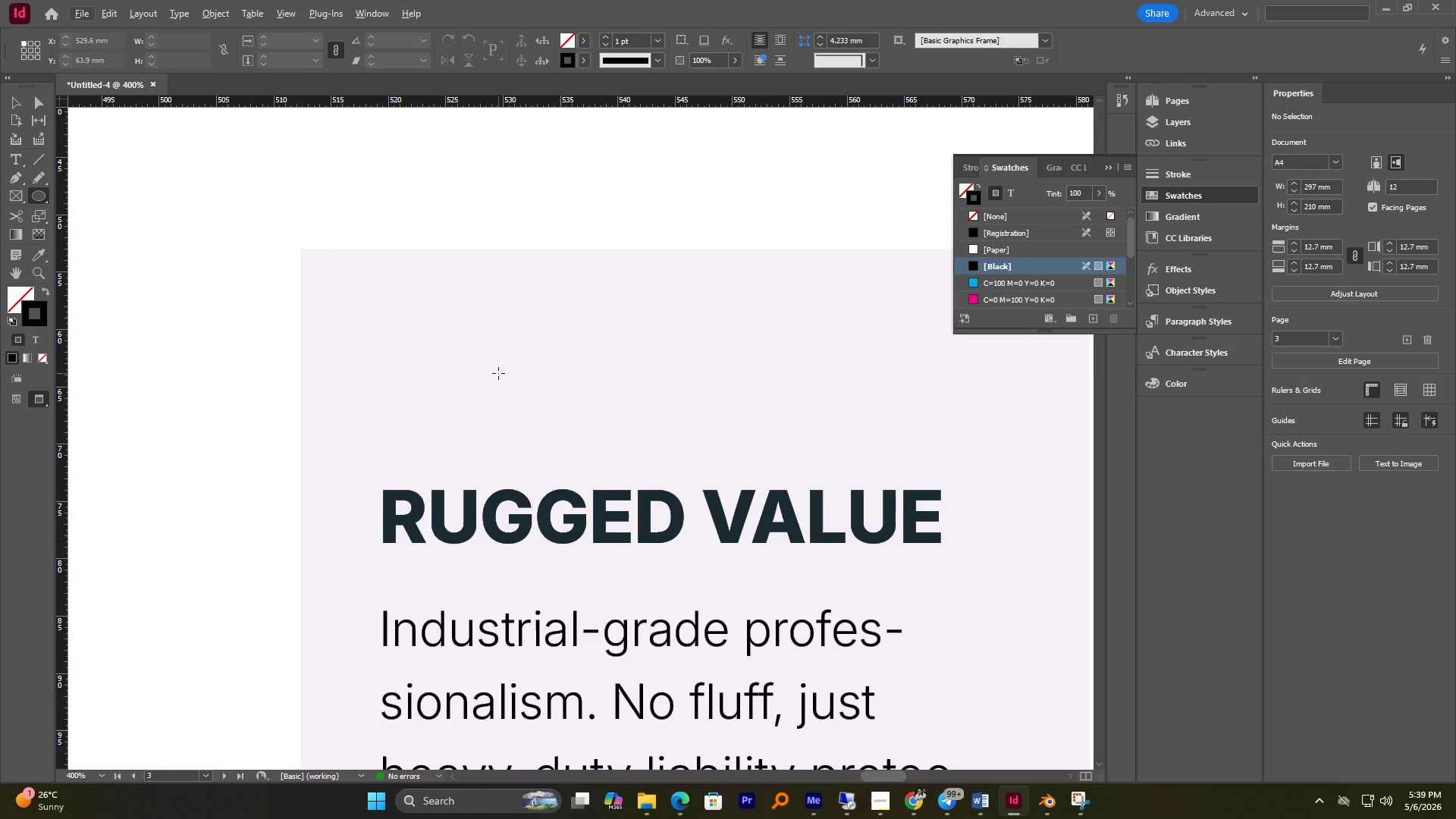 
wait(8.57)
 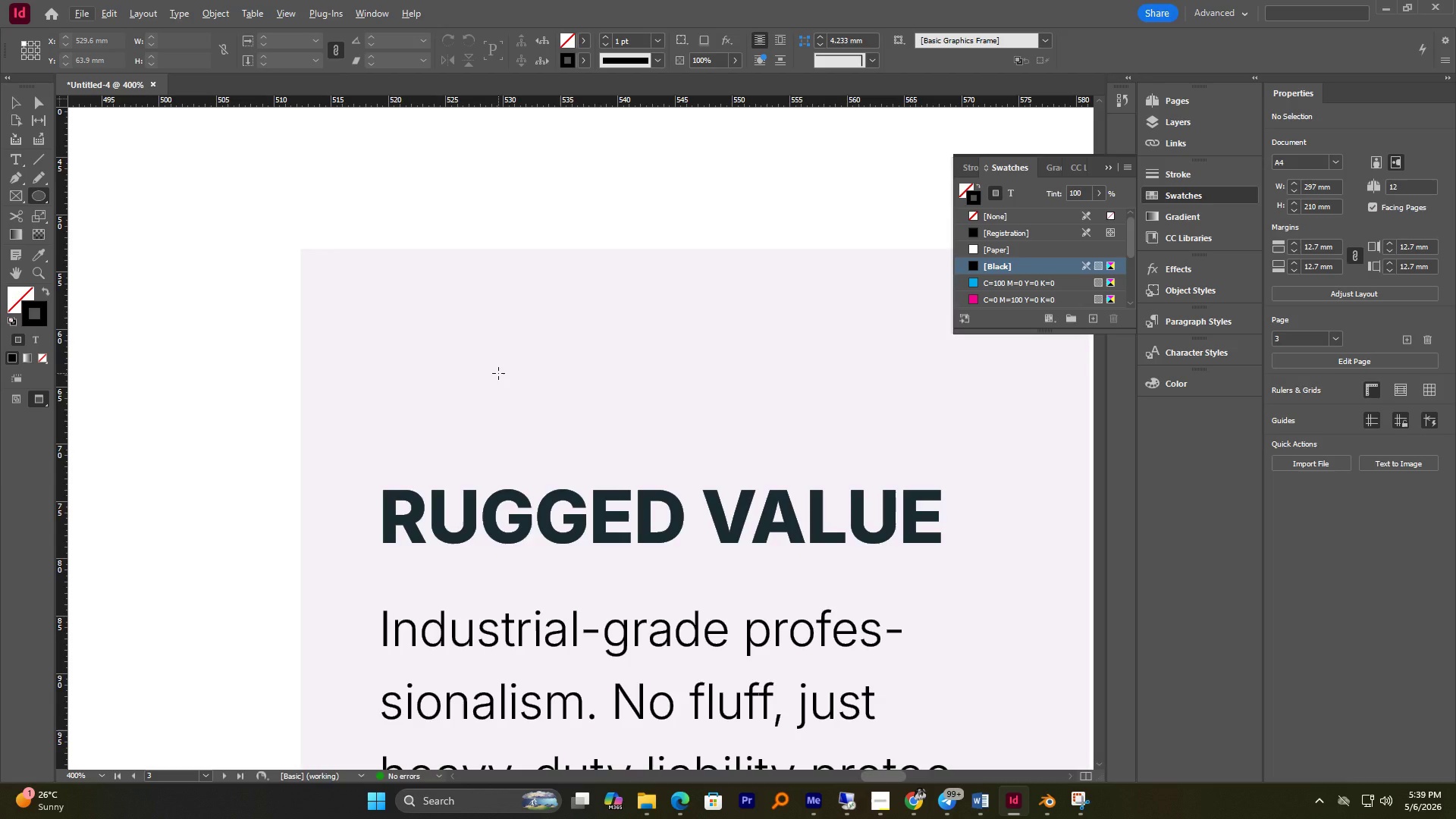 
left_click_drag(start_coordinate=[381, 433], to_coordinate=[479, 456])
 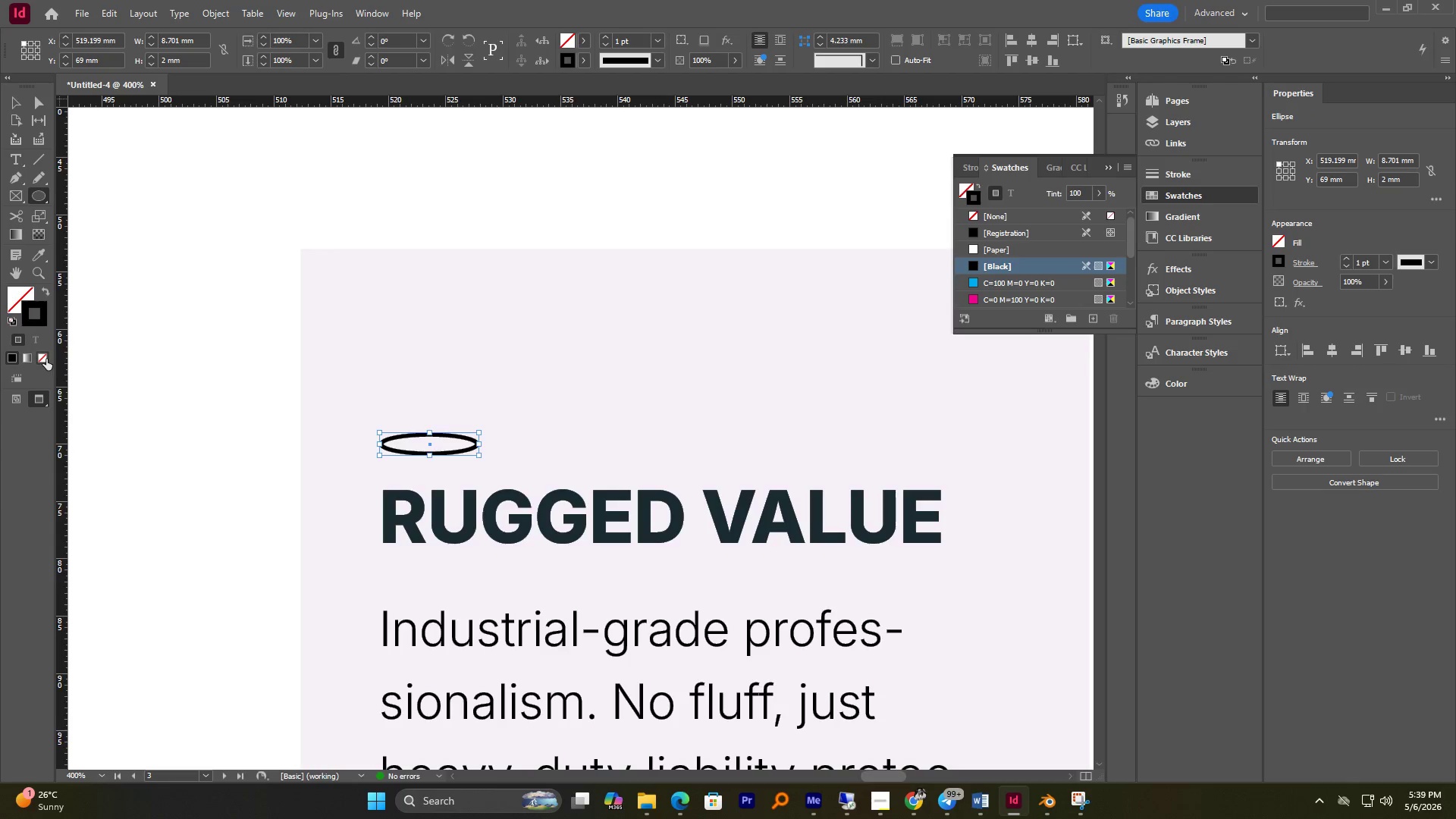 
left_click([40, 355])
 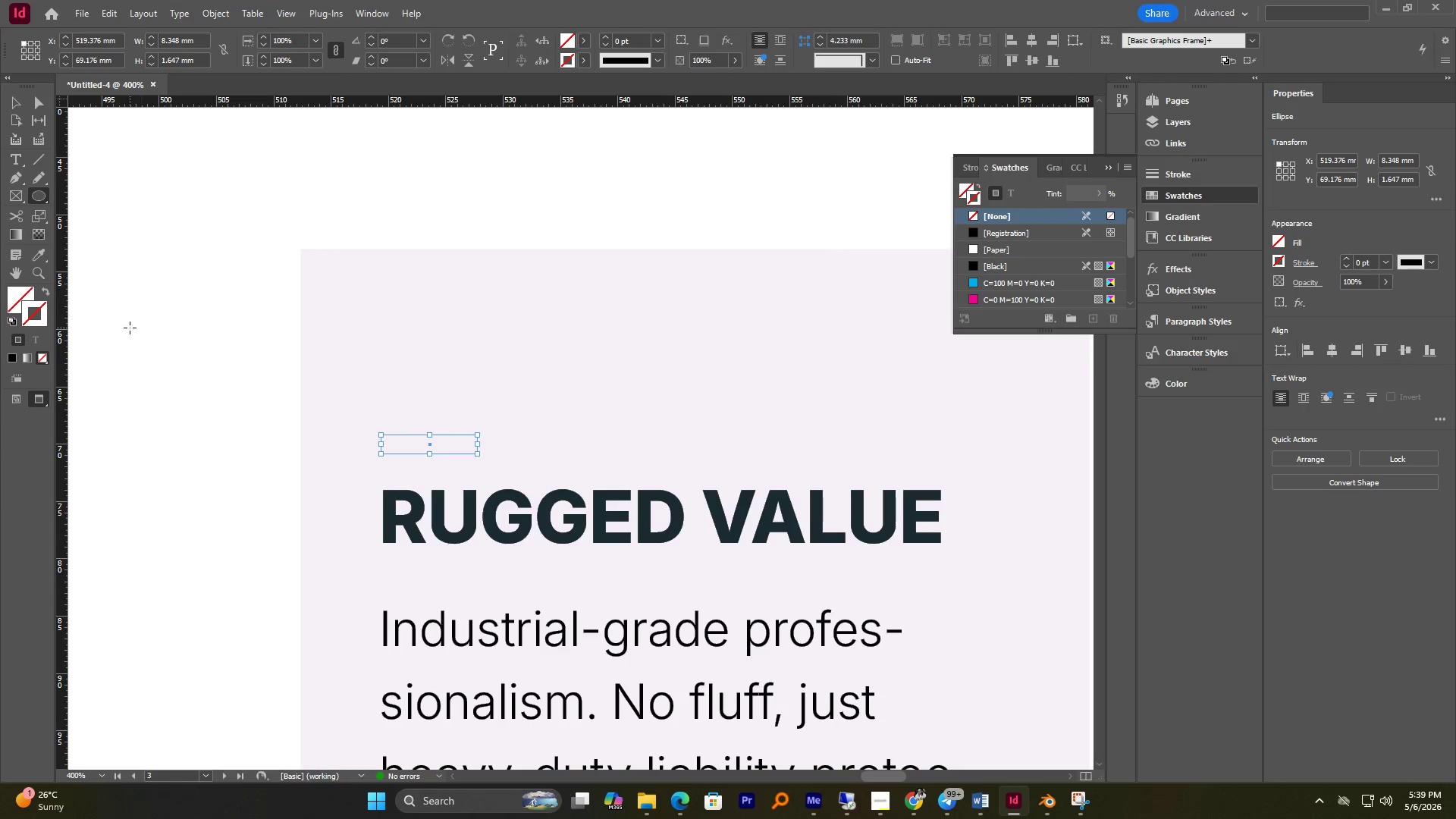 
left_click([17, 290])
 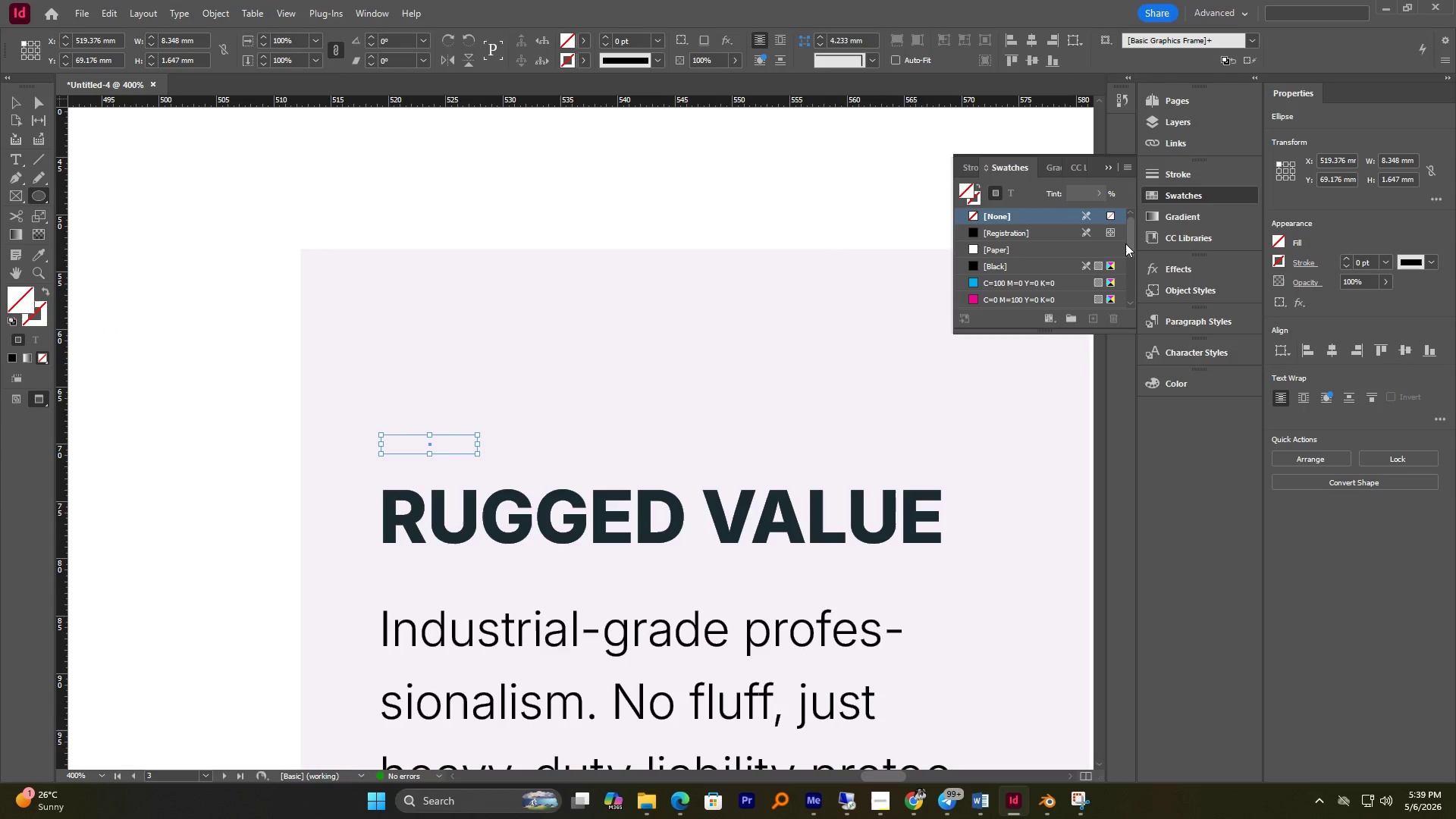 
left_click_drag(start_coordinate=[1131, 242], to_coordinate=[1128, 293])
 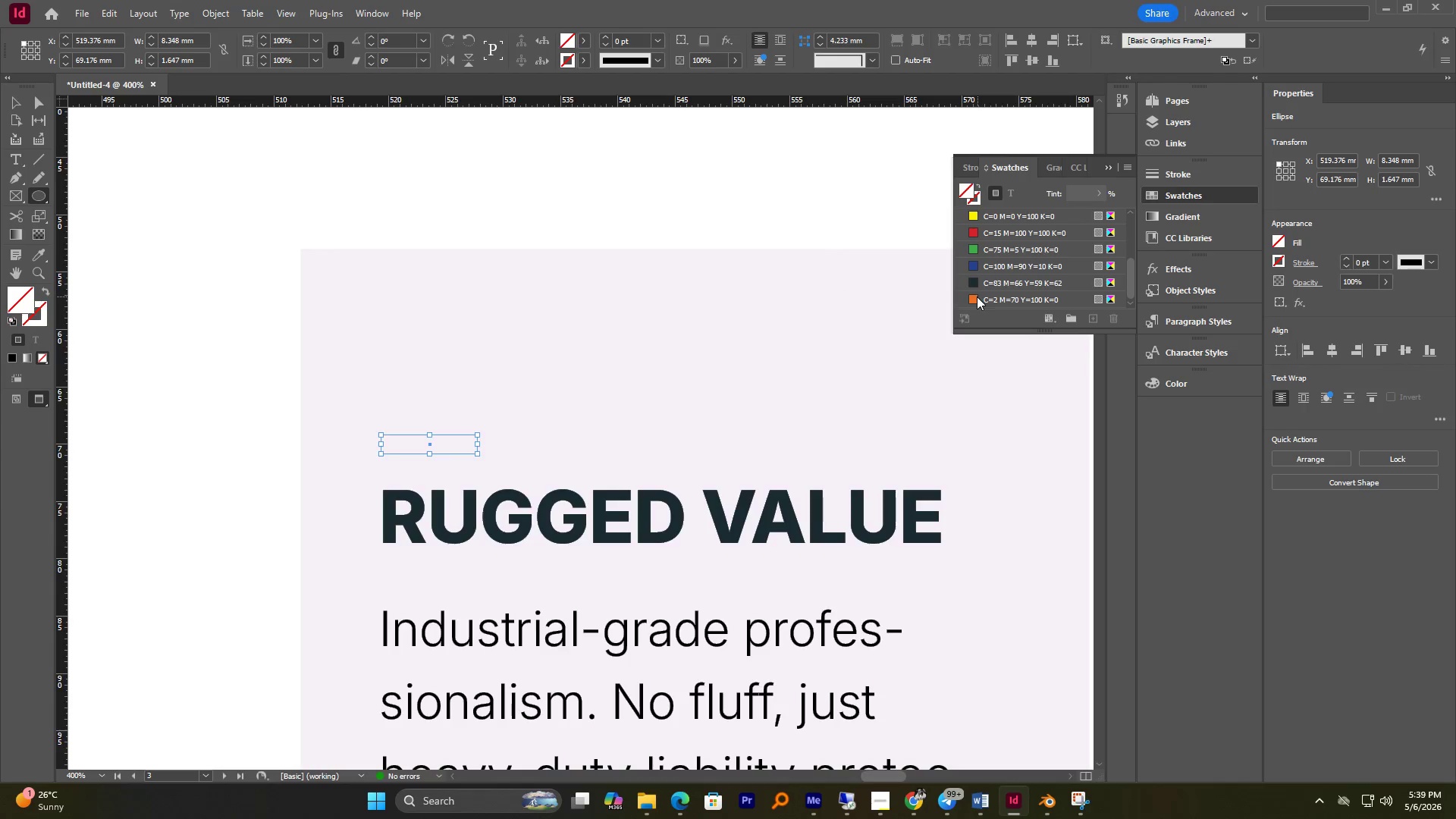 
left_click([975, 297])
 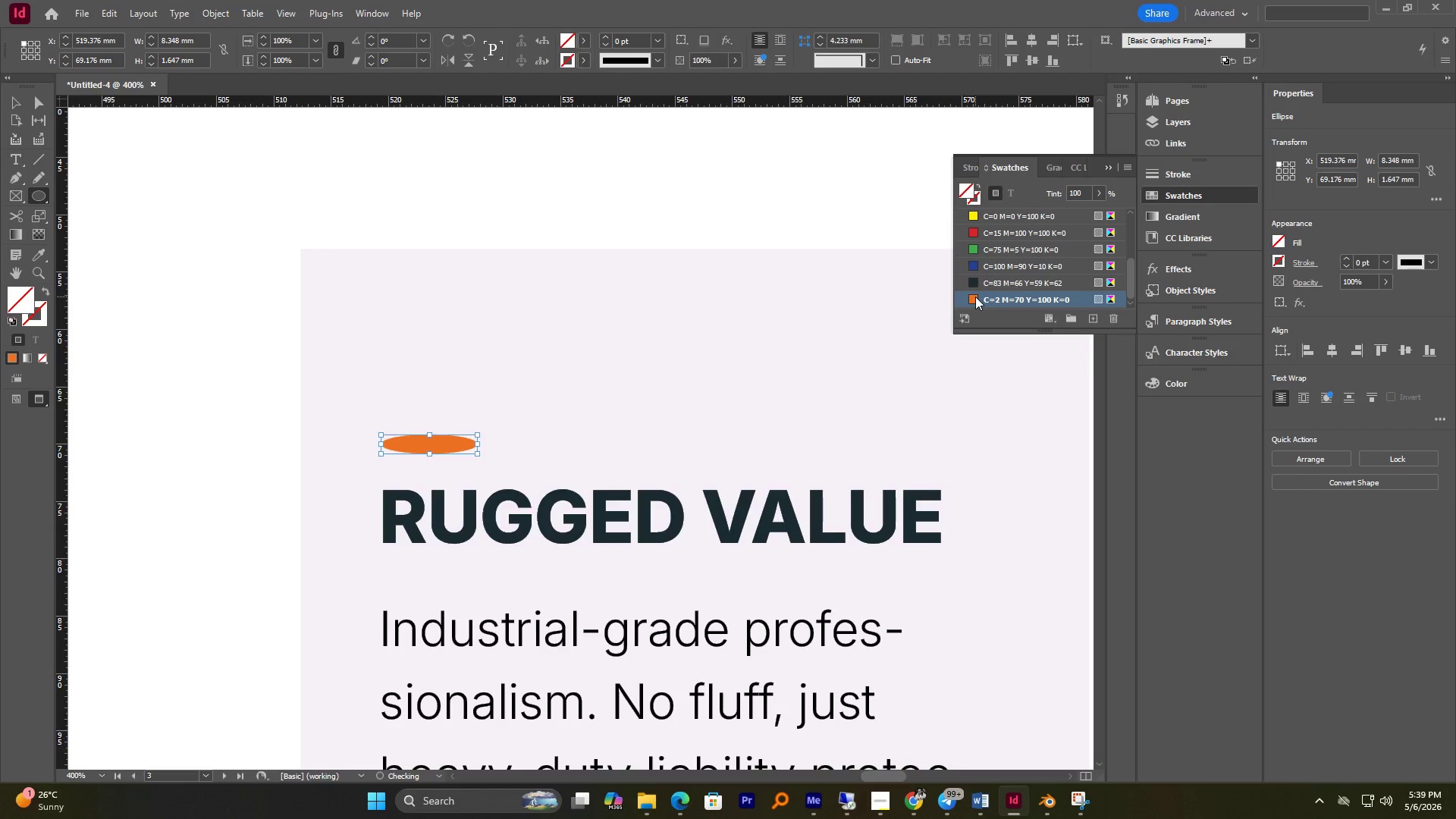 
mouse_move([956, 295])
 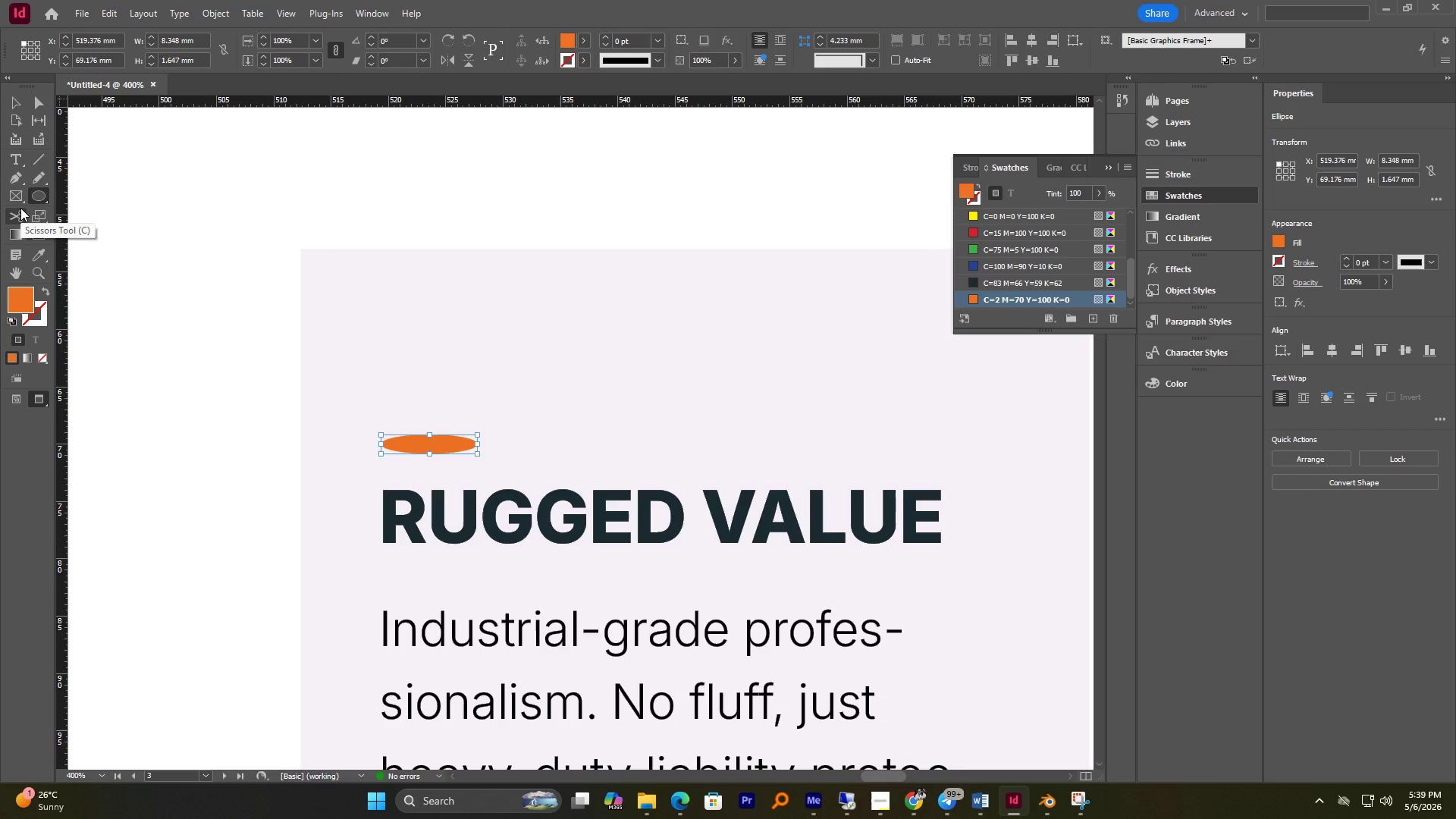 
wait(7.15)
 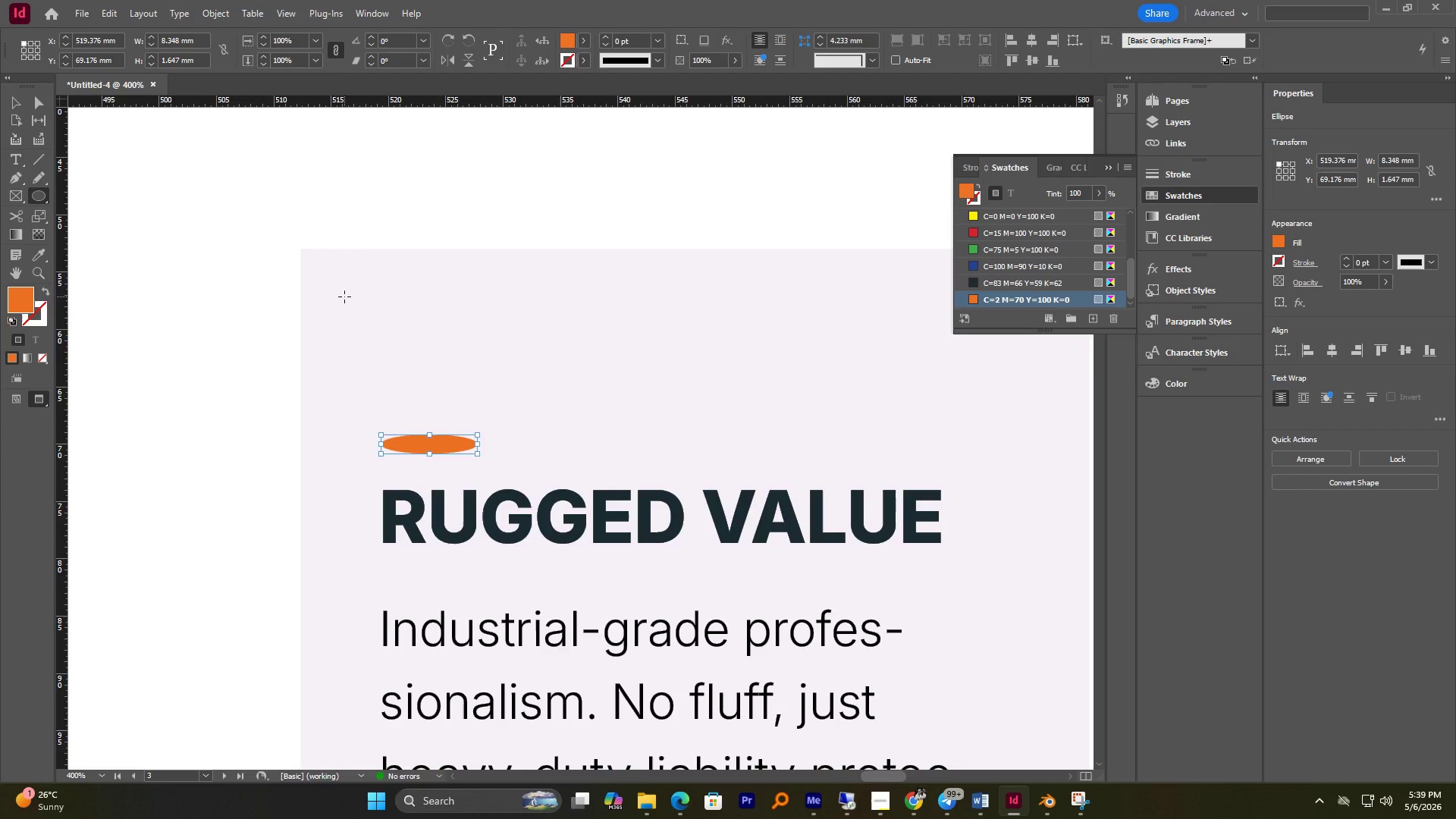 
left_click([33, 193])
 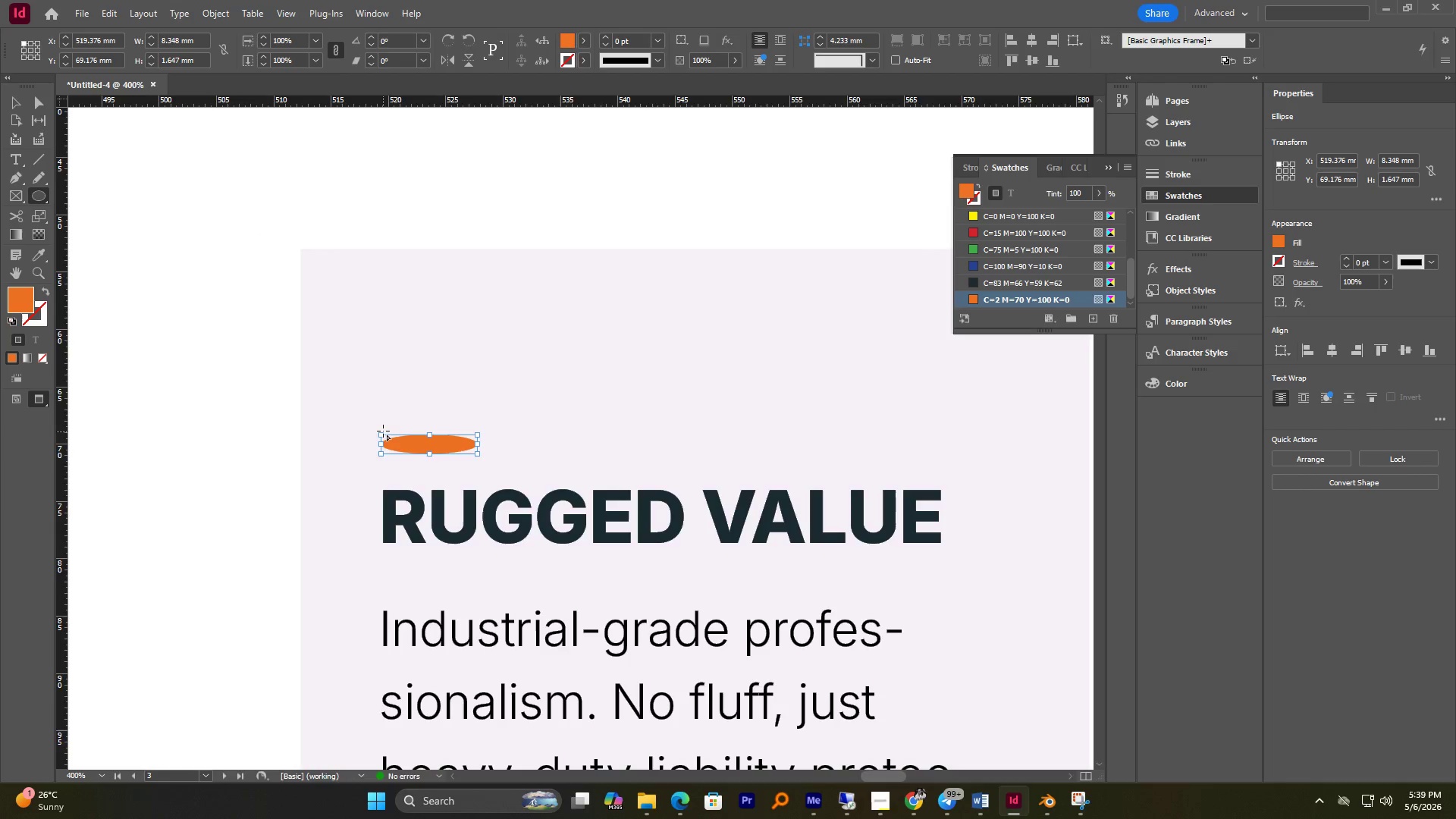 
hold_key(key=ShiftLeft, duration=6.42)
left_click_drag(start_coordinate=[384, 430], to_coordinate=[573, 329])
 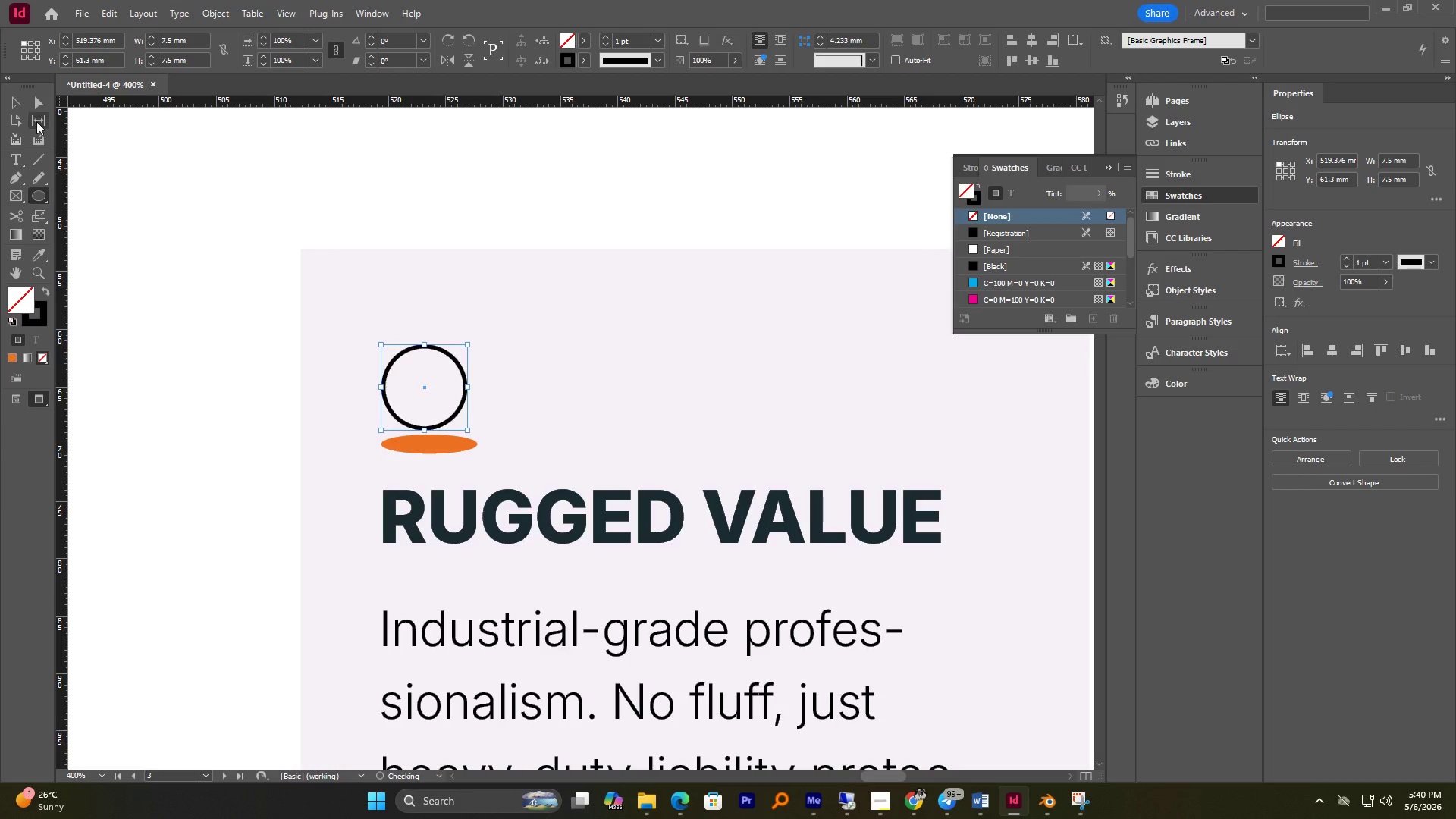 
left_click([17, 108])
 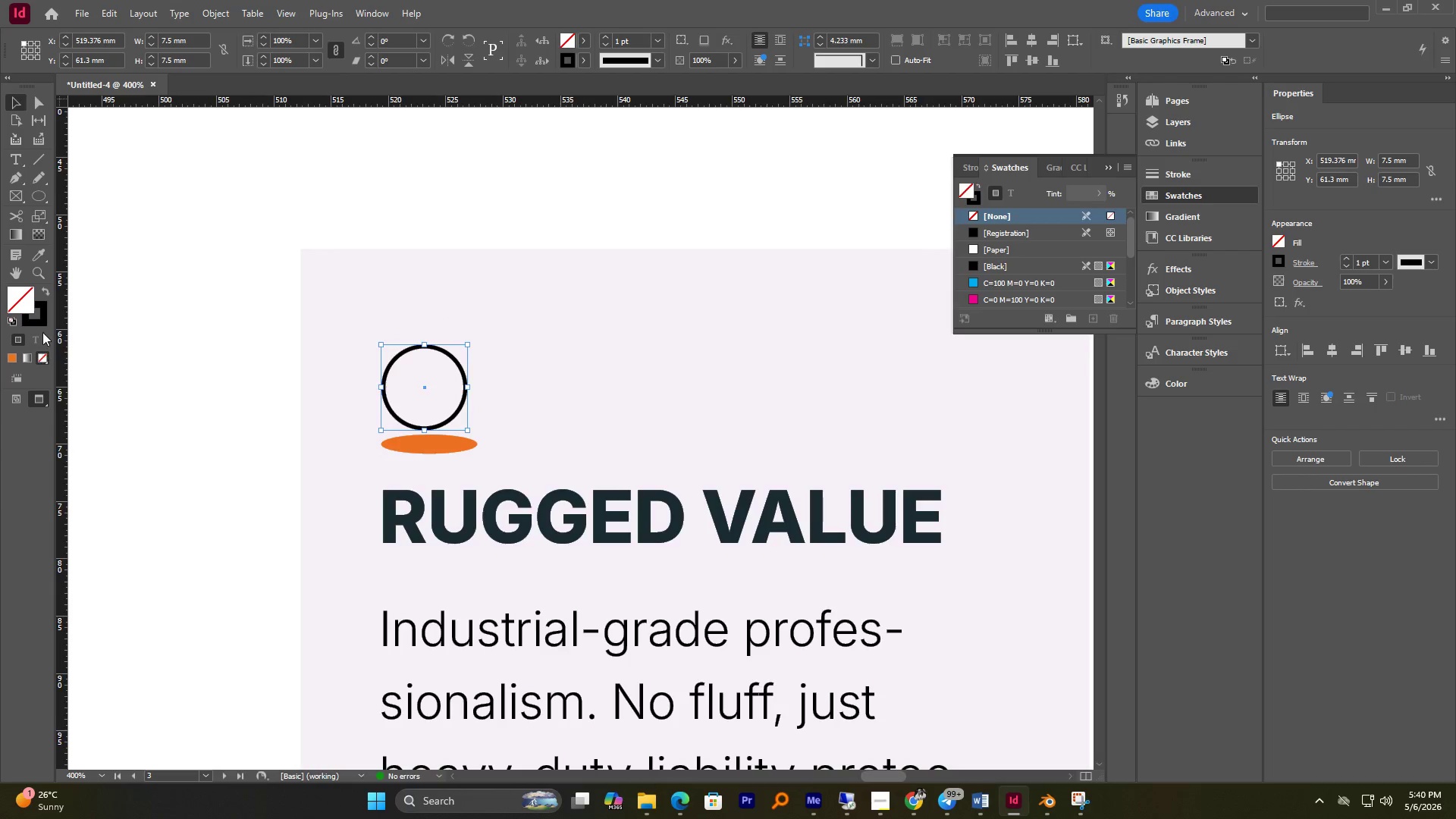 
left_click([39, 322])
 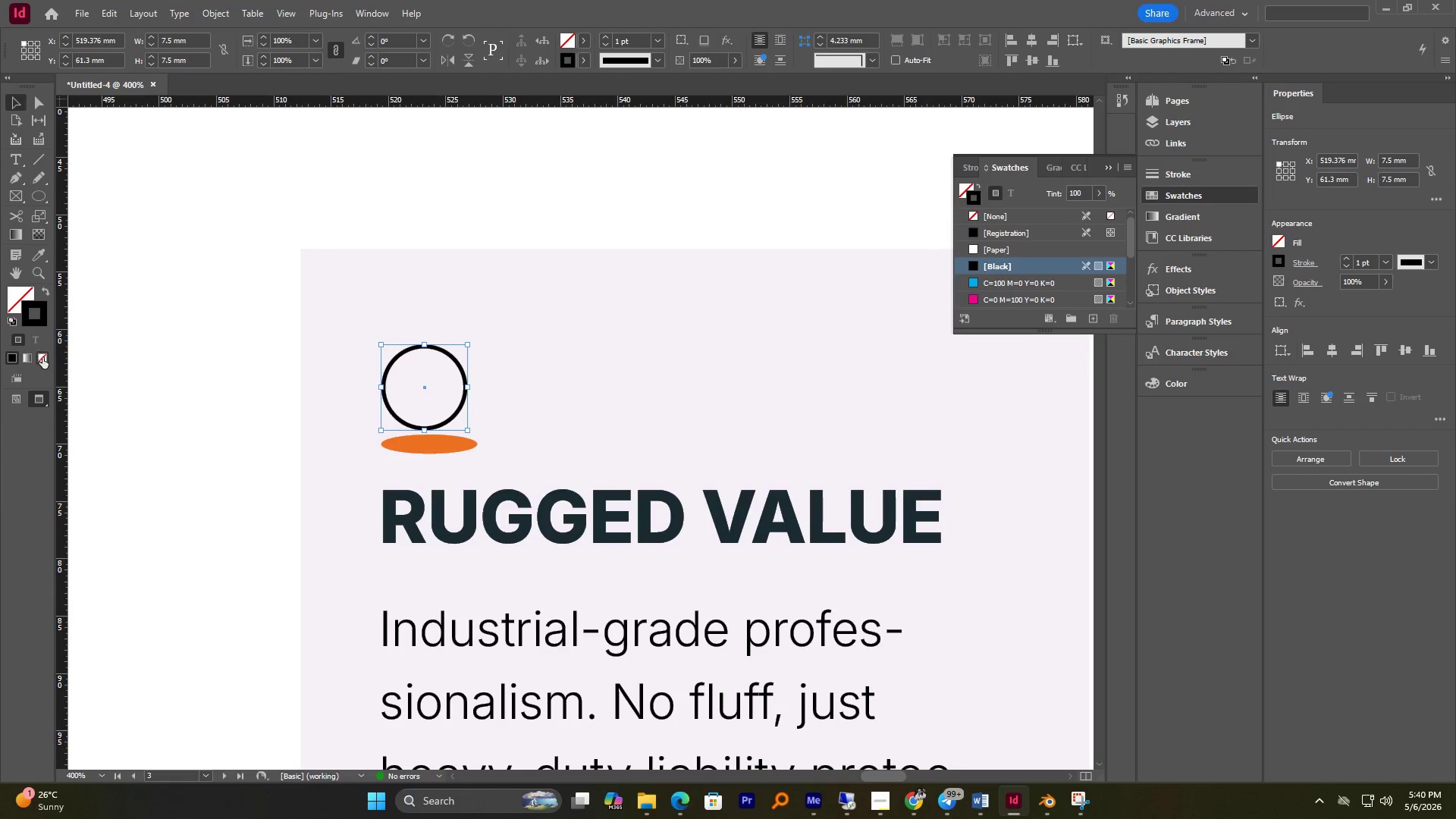 
left_click([48, 361])
 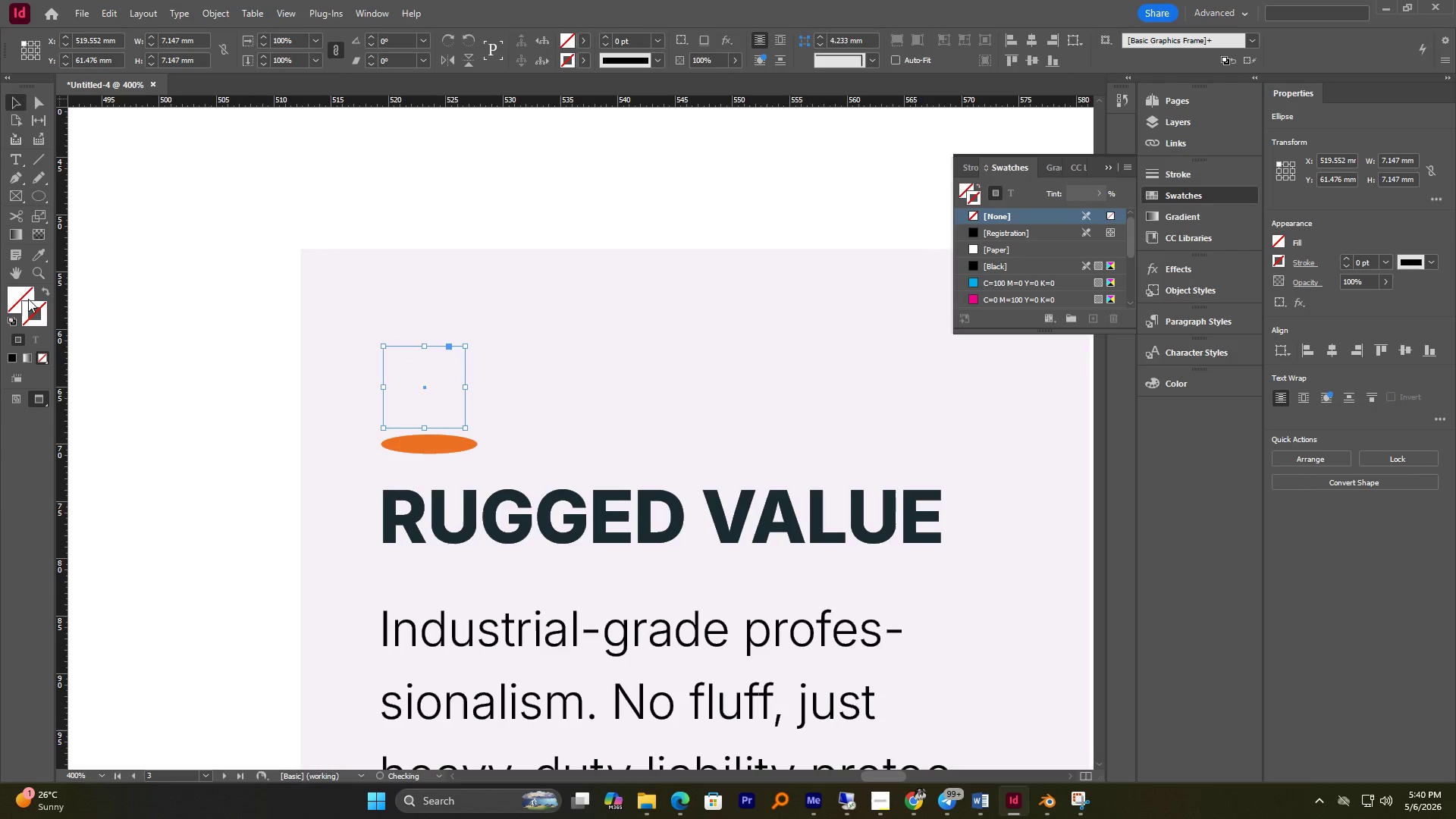 
left_click([24, 293])
 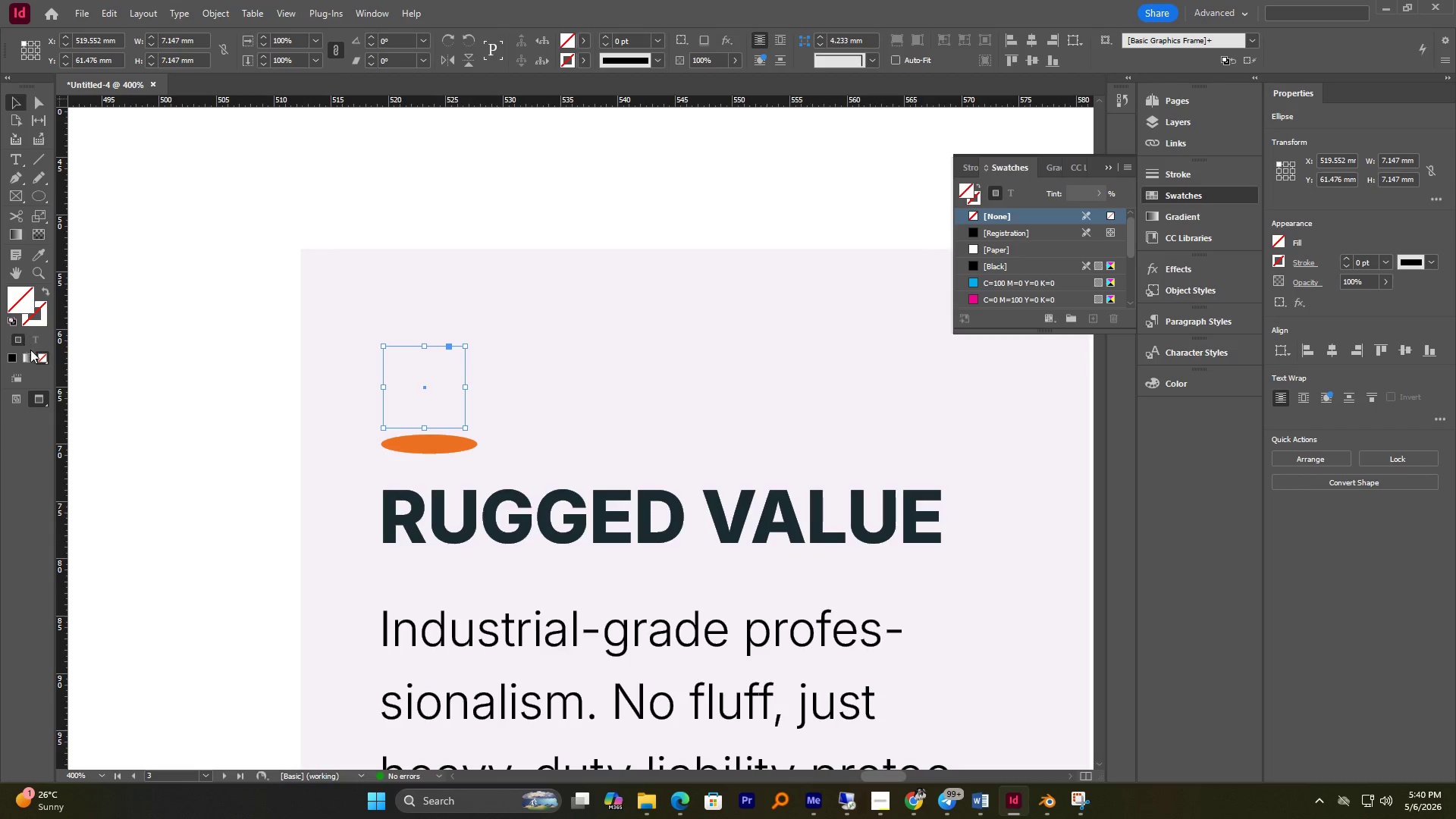 
key(Control+Z)
 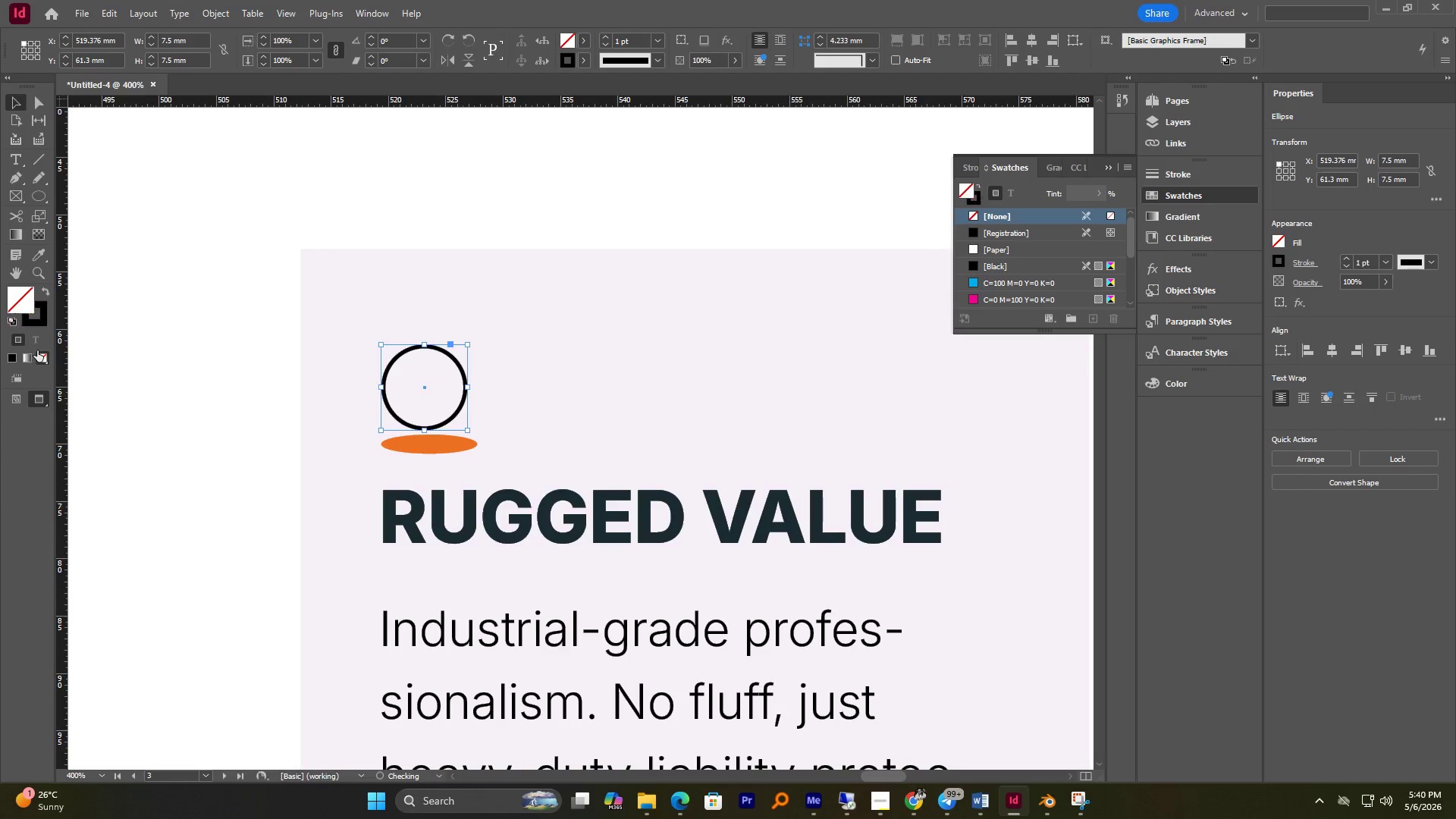 
key(Control+Z)
 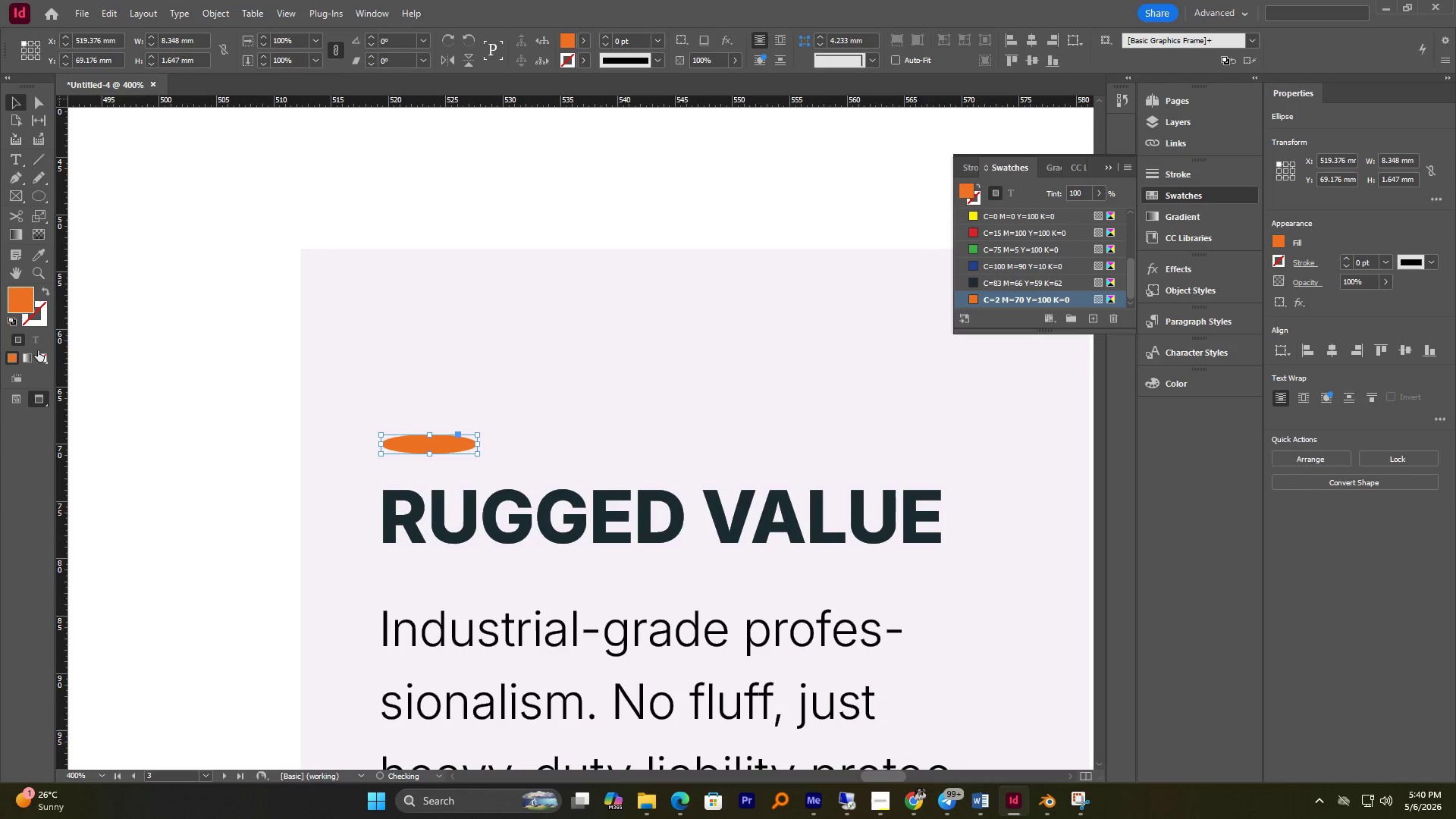 
hold_key(key=ShiftLeft, duration=0.38)
 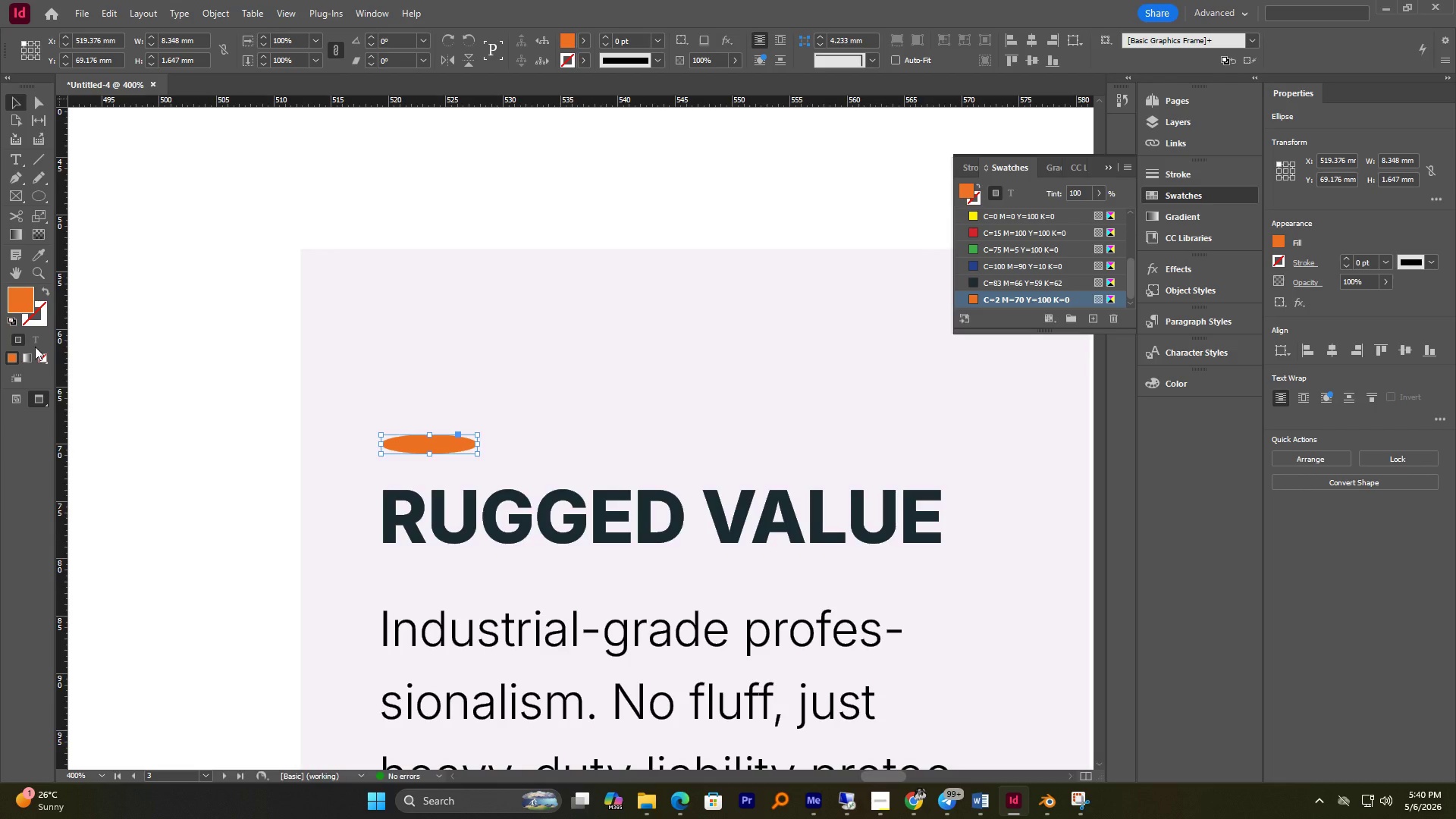 
key(Control+Shift+Z)
 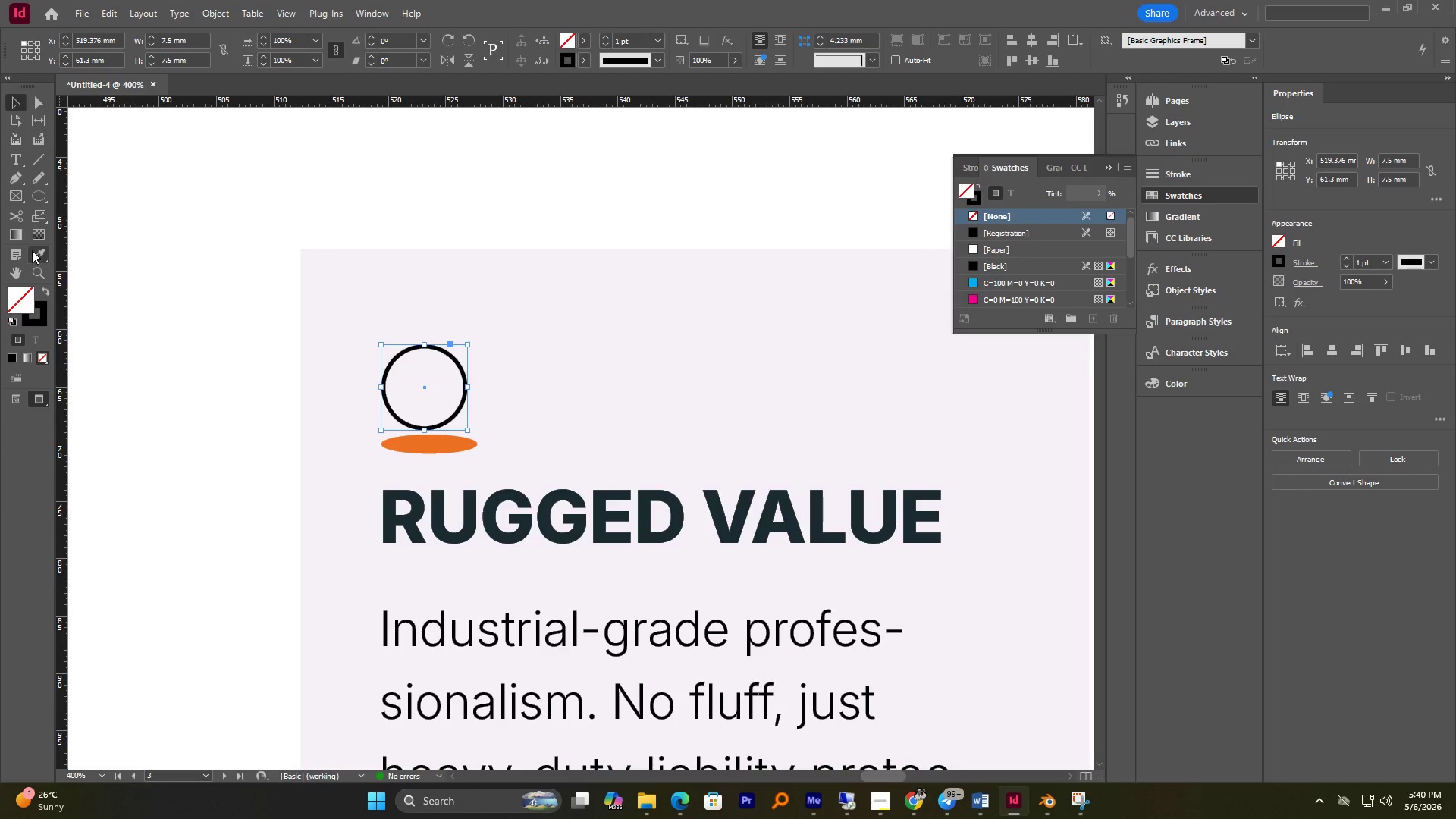 
left_click([36, 256])
 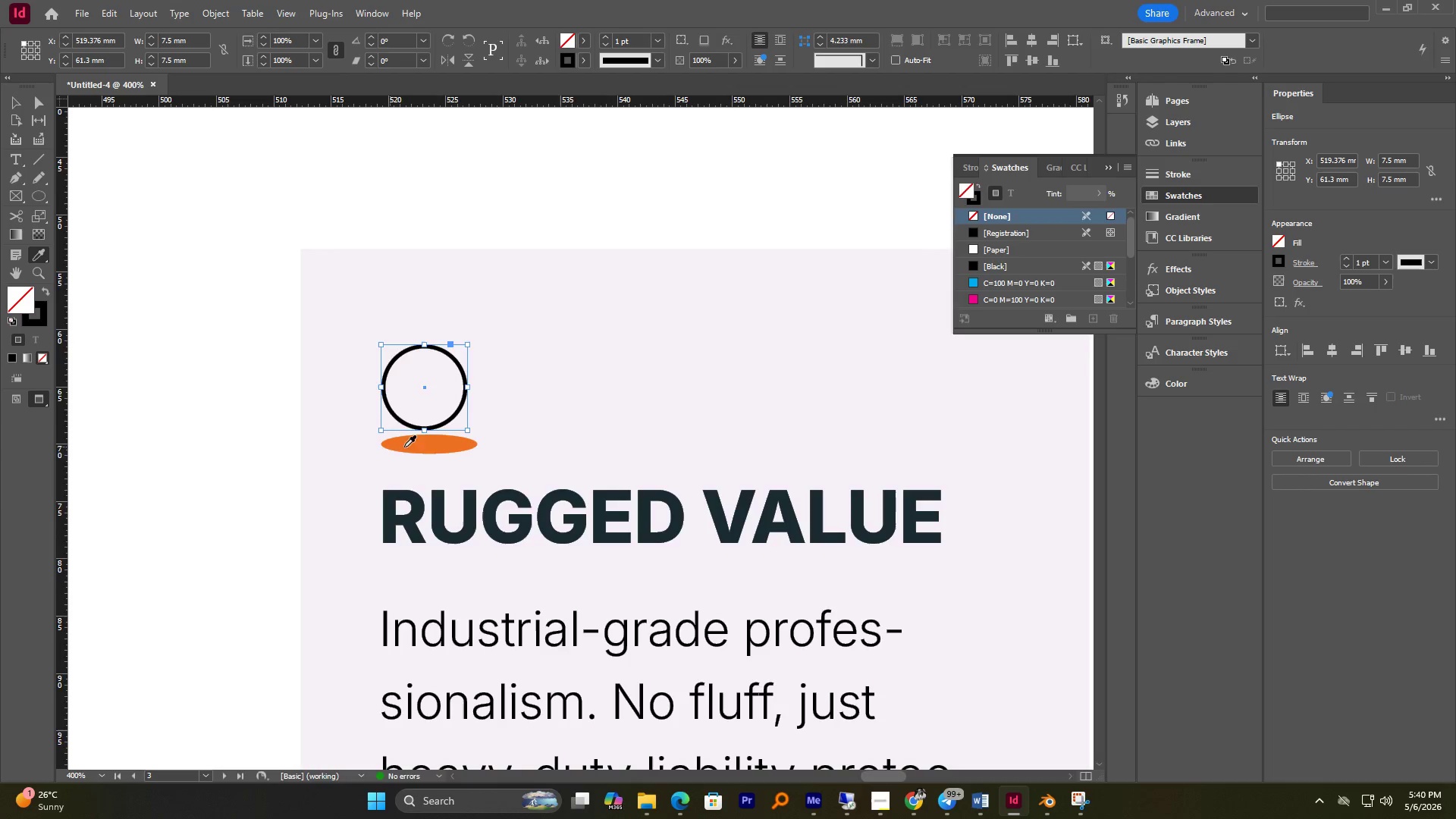 
left_click([416, 448])
 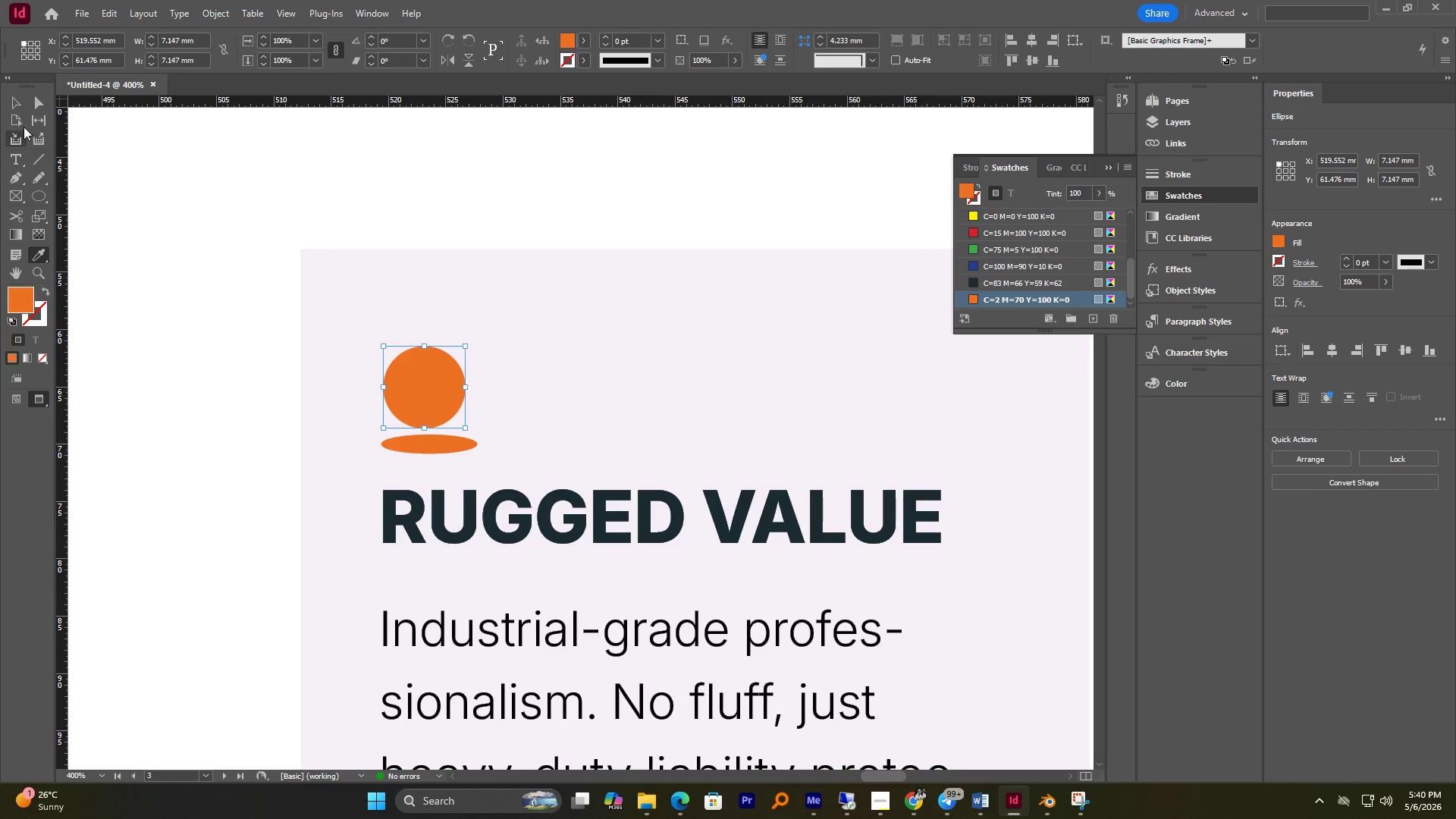 
left_click([16, 98])
 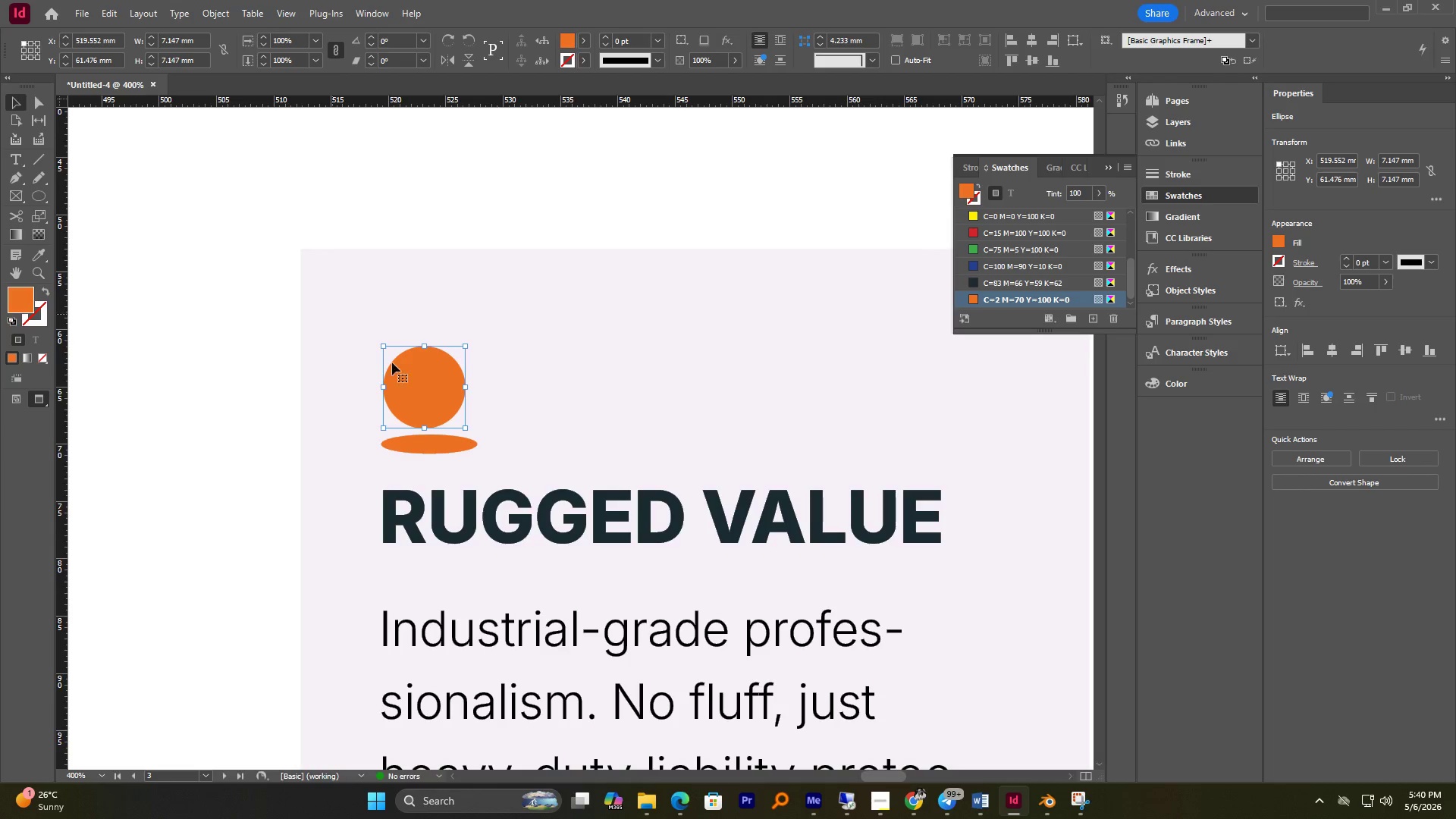 
hold_key(key=AltLeft, duration=0.75)
scroll: coordinate [428, 443], scroll_direction: up, amount: 2.0
 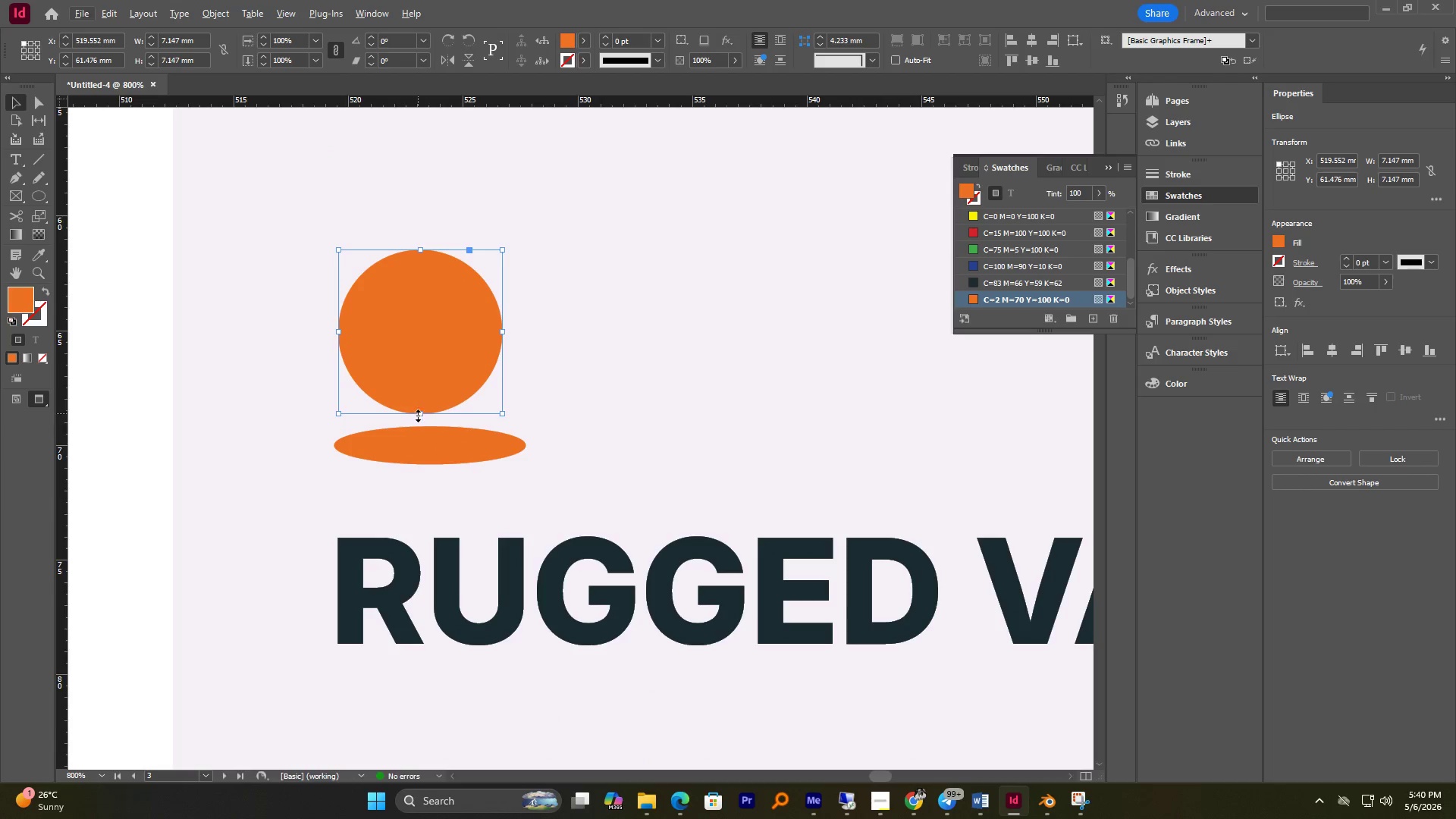 
left_click_drag(start_coordinate=[418, 416], to_coordinate=[416, 370])
 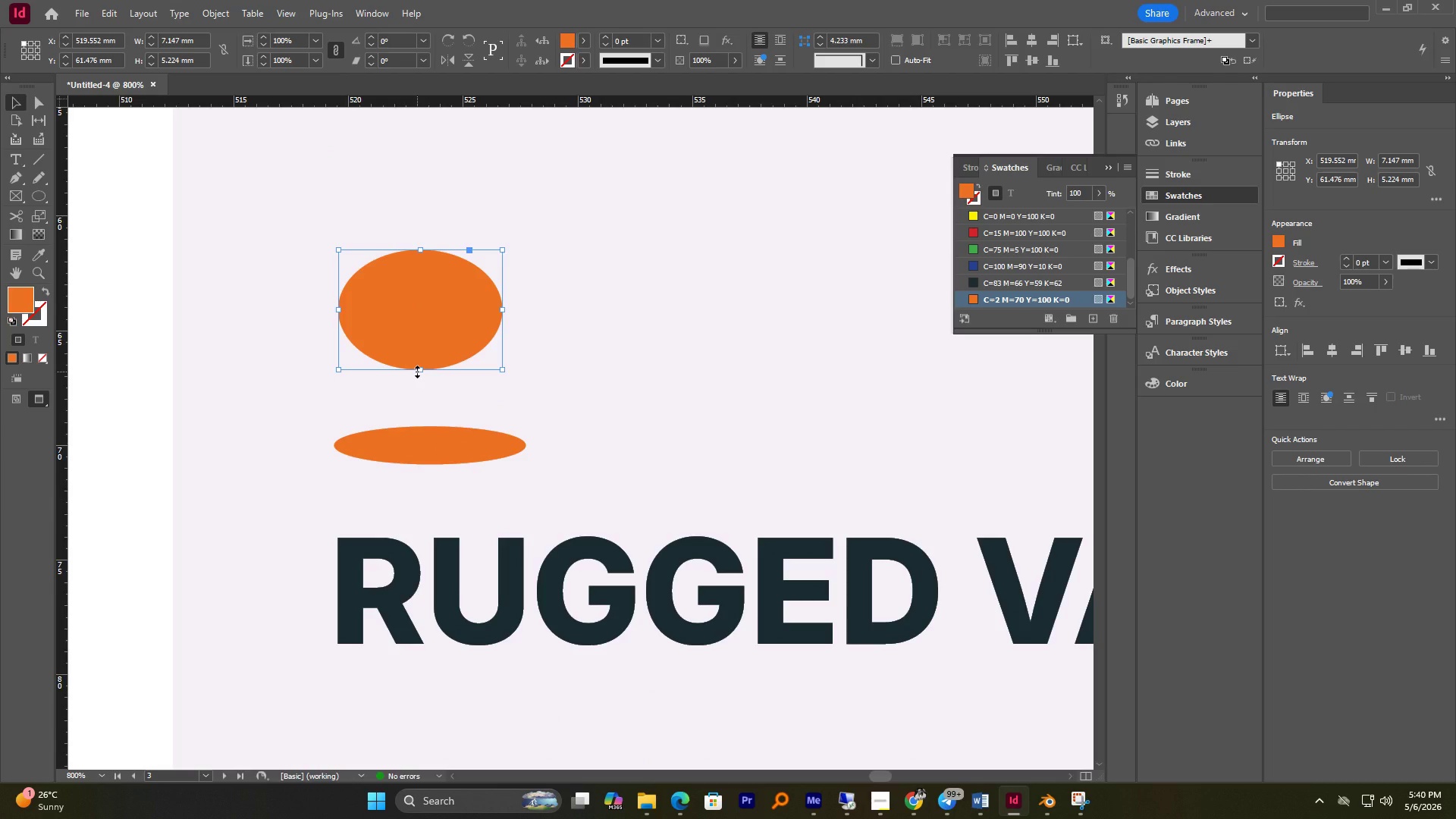 
key(Control+Z)
 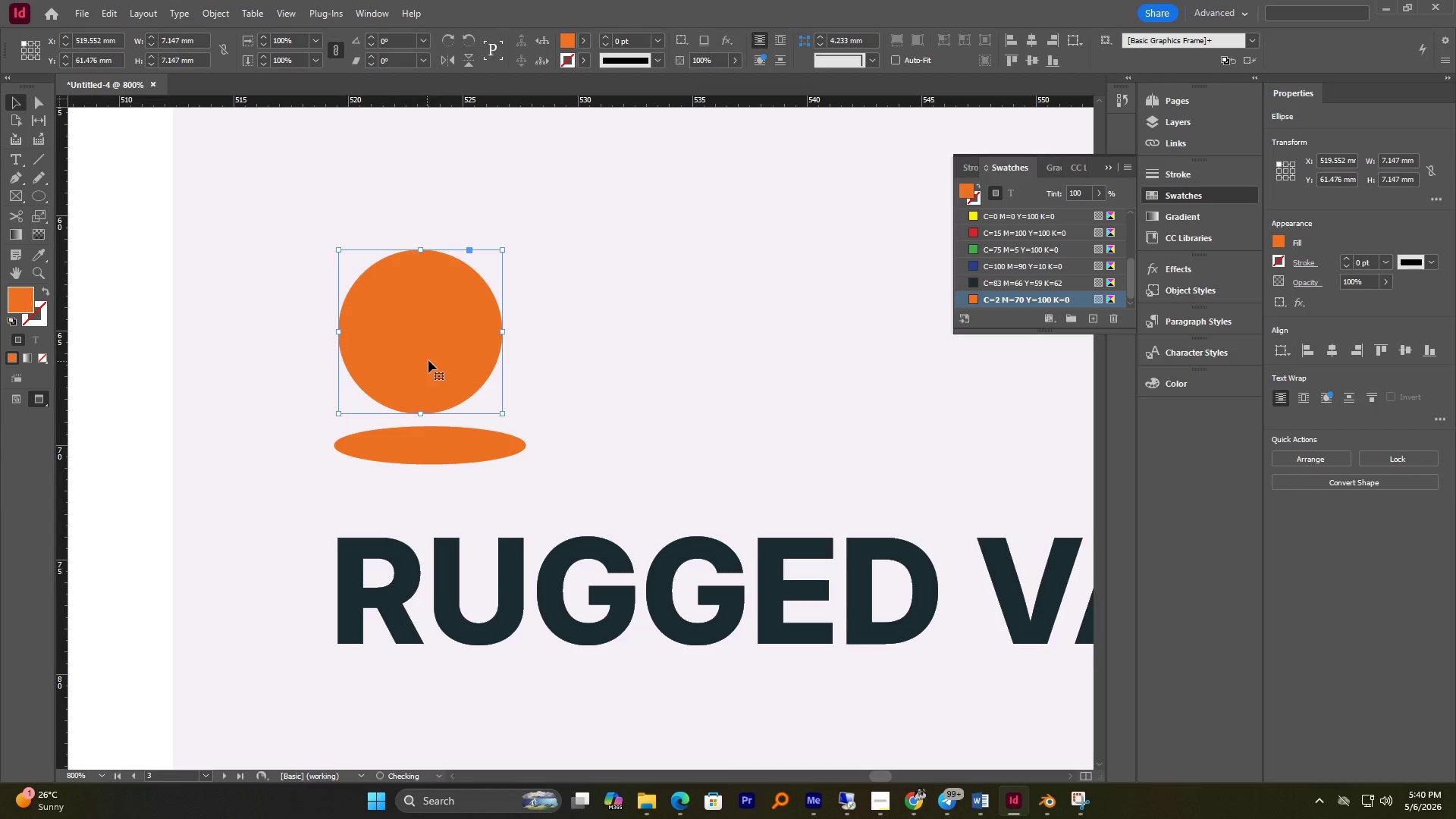 
left_click_drag(start_coordinate=[428, 360], to_coordinate=[432, 378])
 